 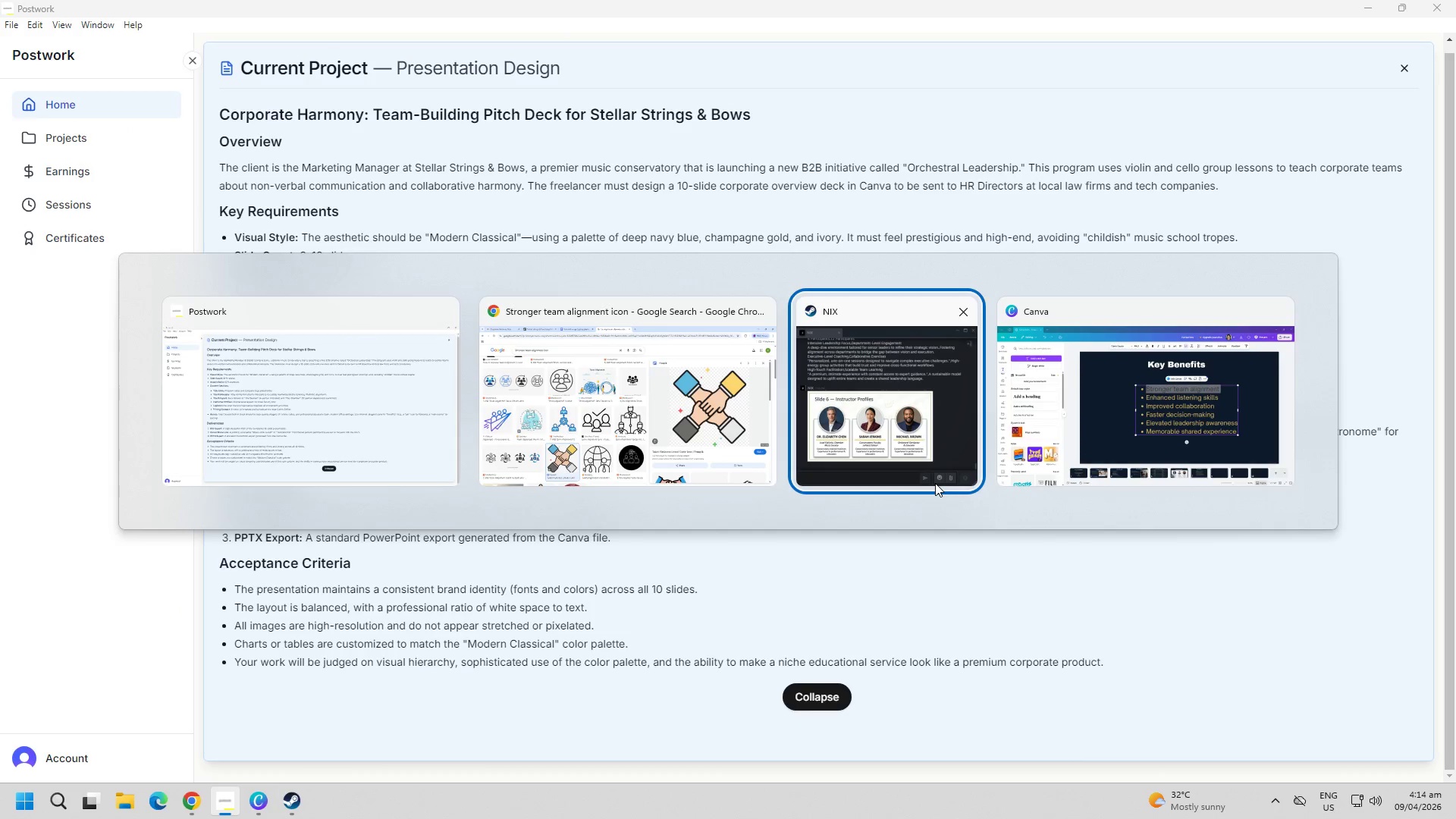 
key(Alt+Tab)
 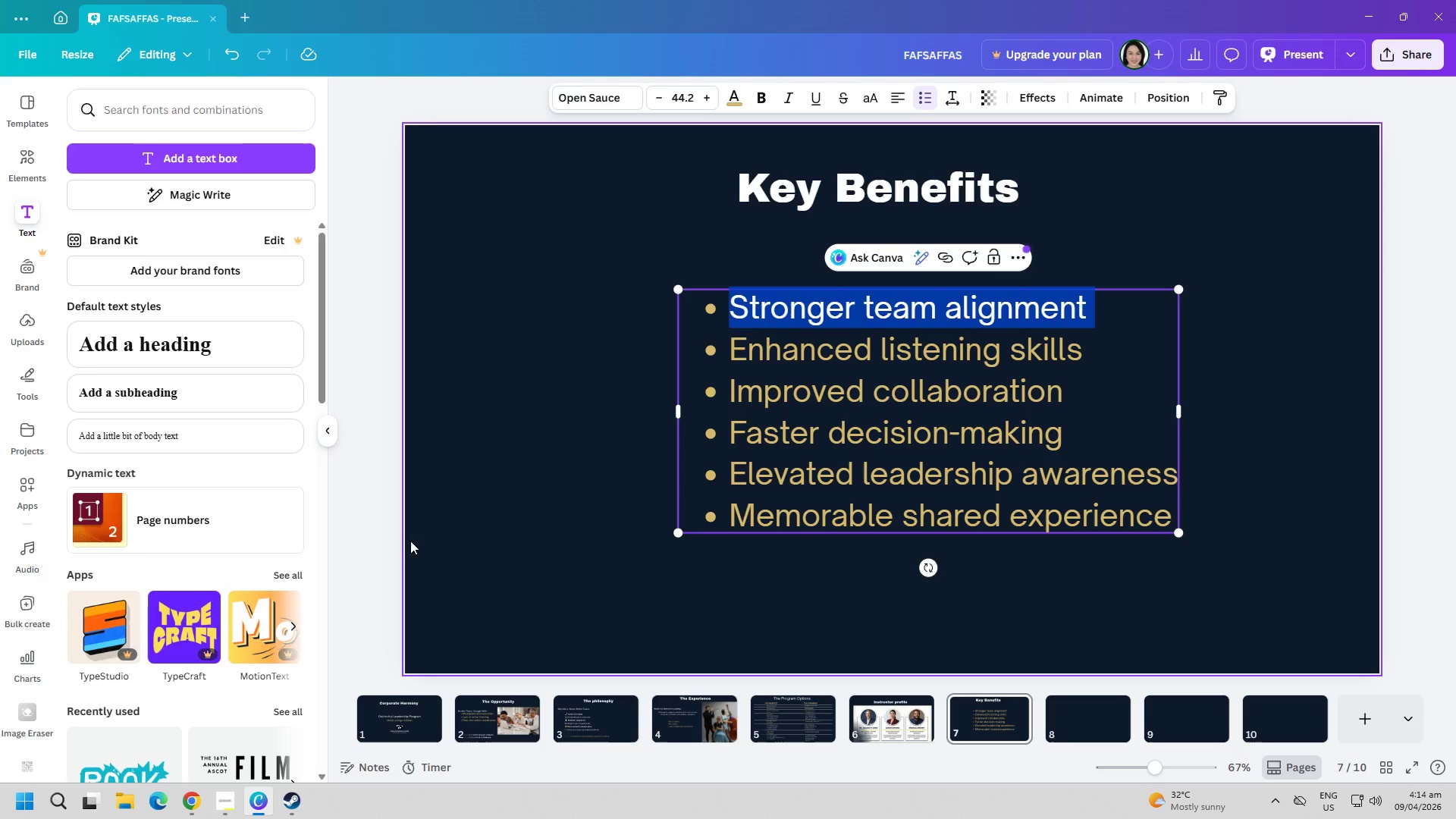 
left_click([529, 509])
 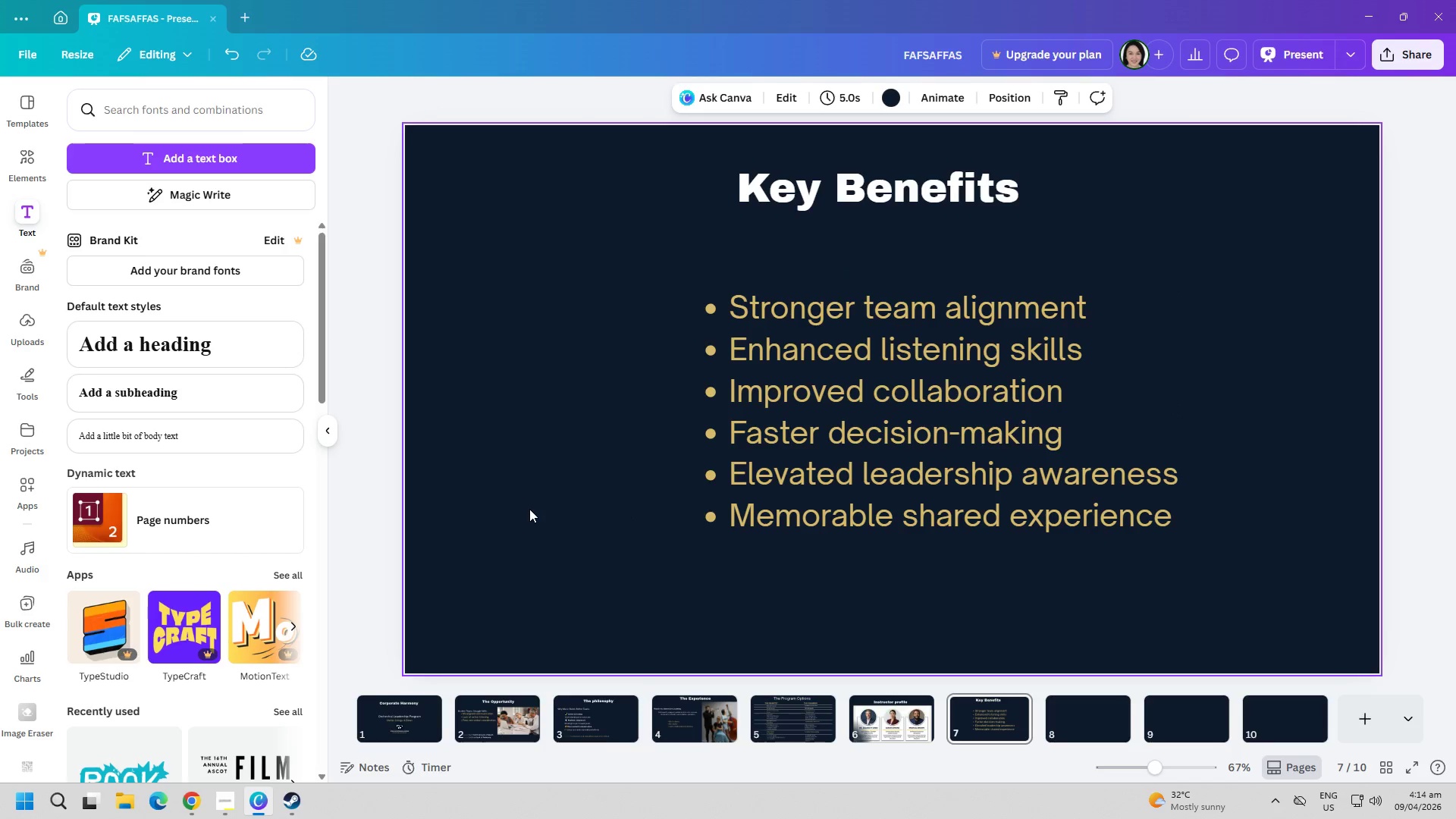 
key(Control+ControlLeft)
 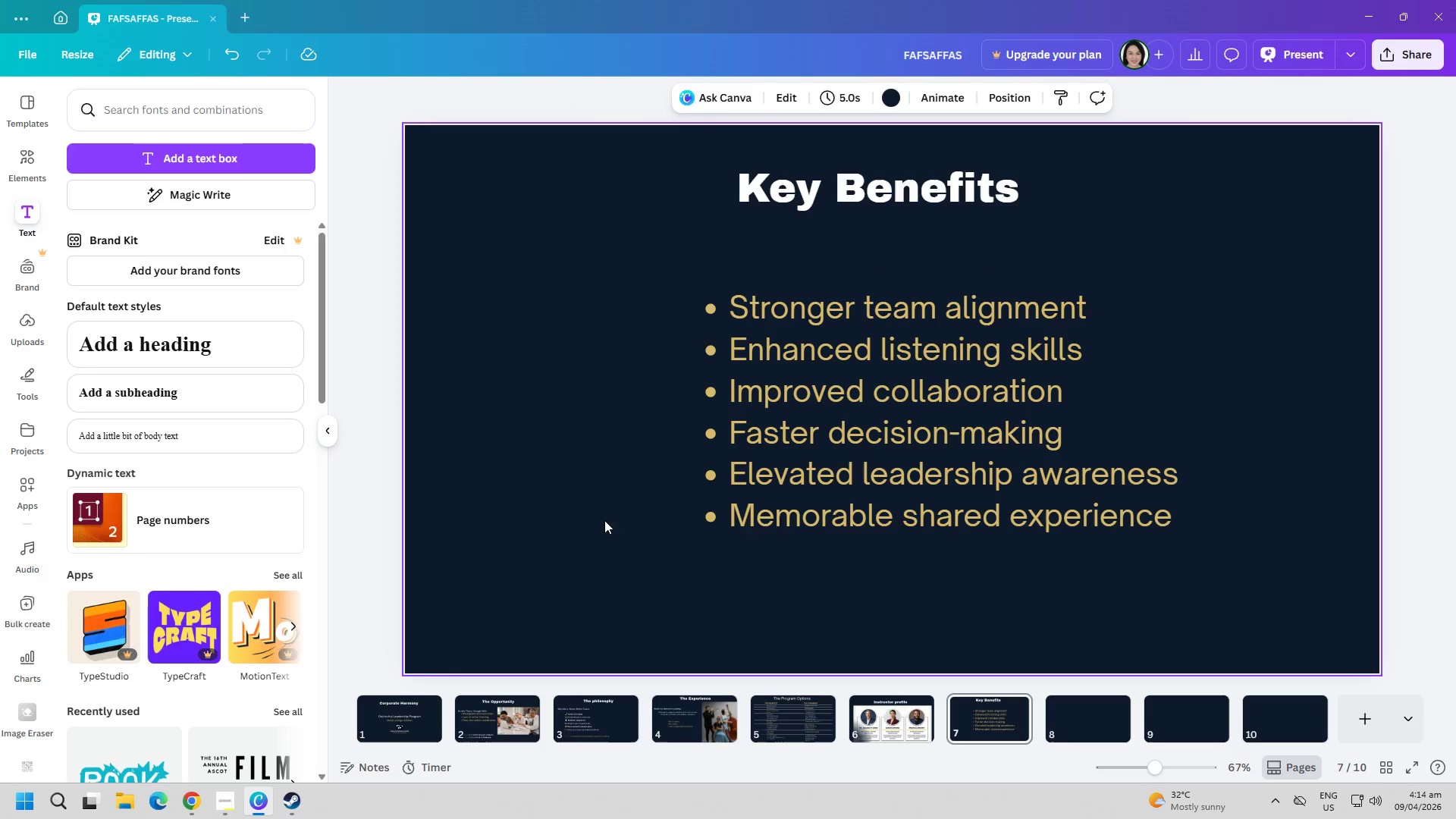 
key(Control+V)
 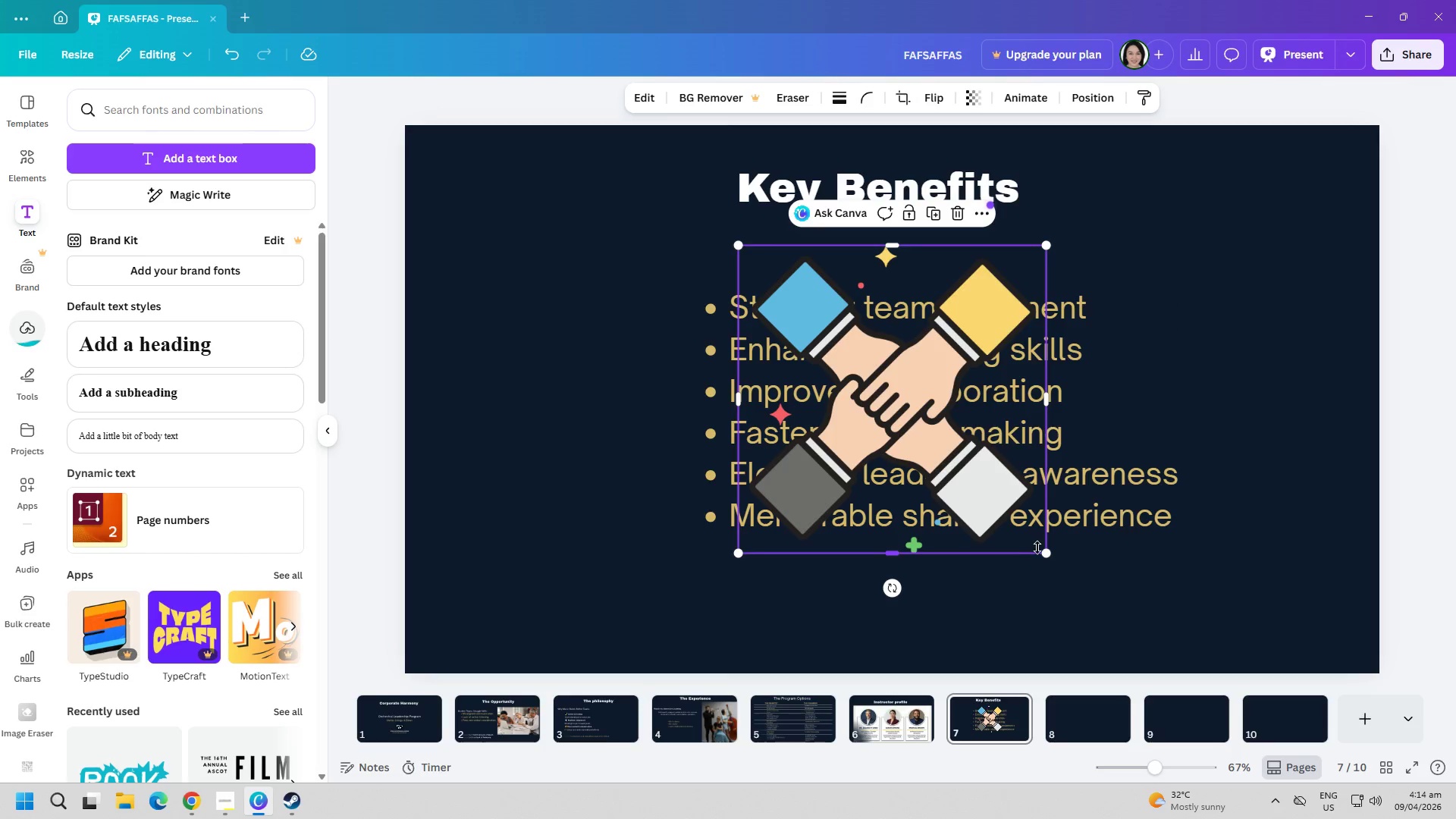 
left_click_drag(start_coordinate=[1048, 554], to_coordinate=[791, 300])
 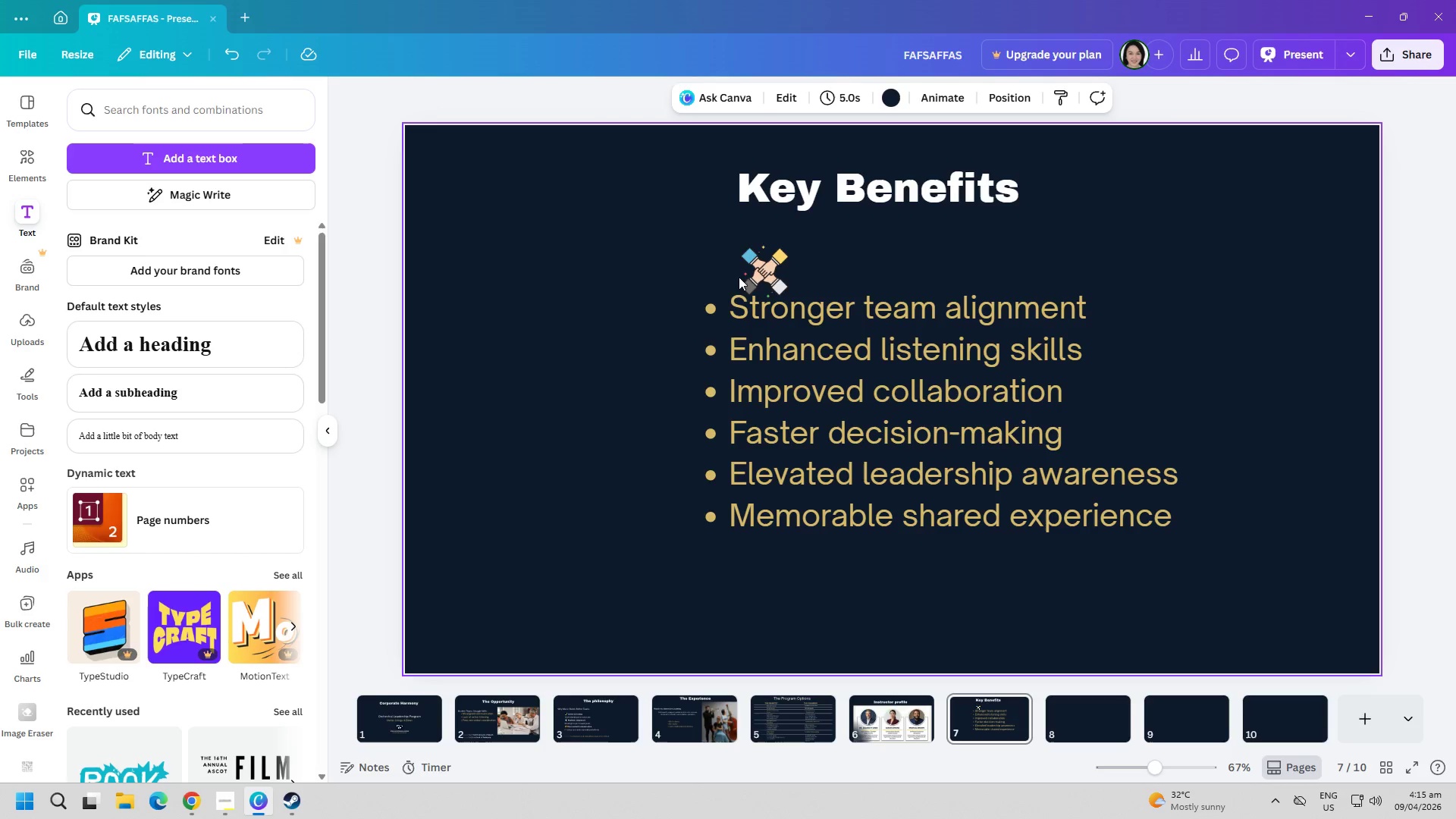 
left_click_drag(start_coordinate=[780, 272], to_coordinate=[674, 305])
 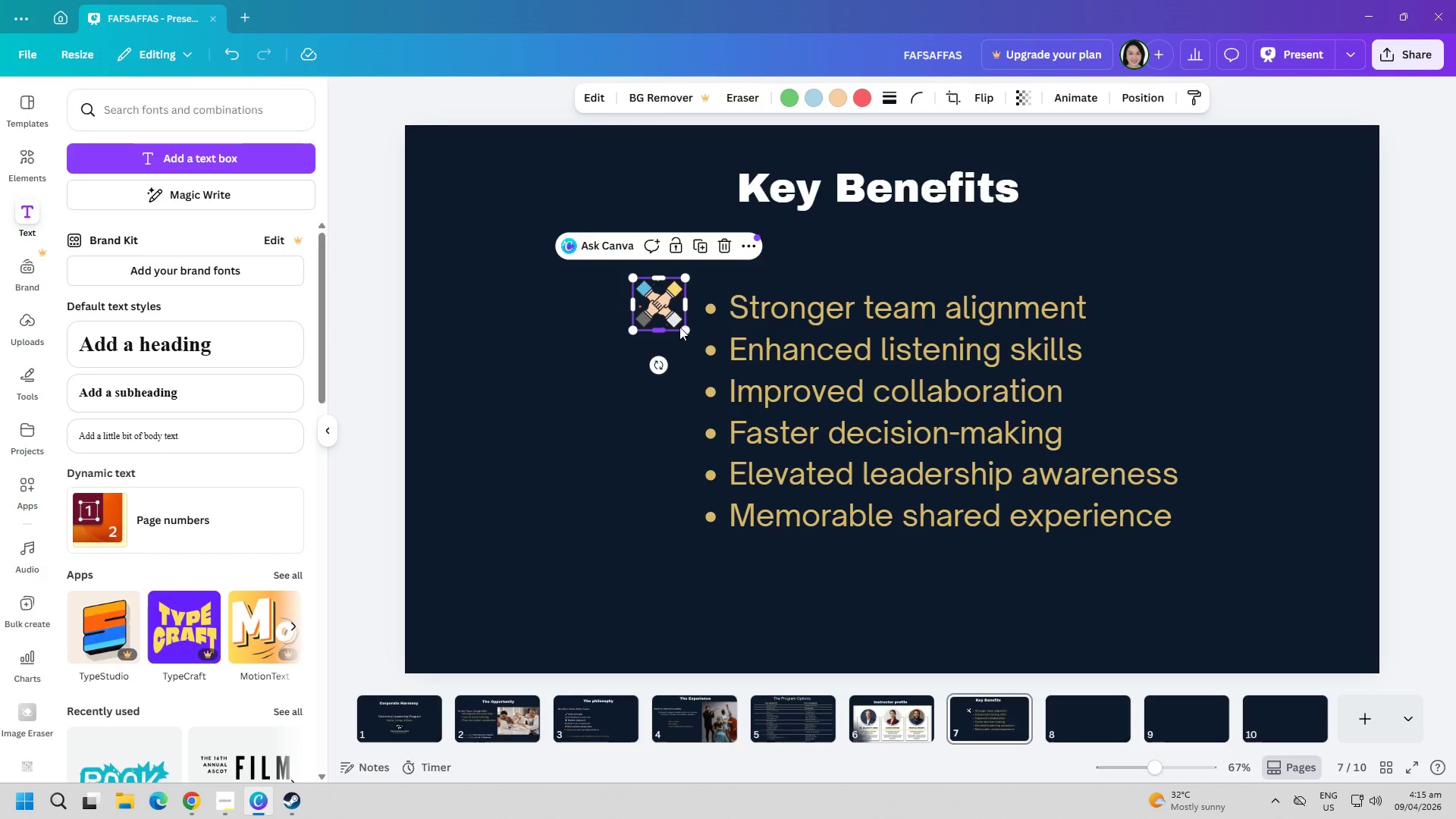 
left_click_drag(start_coordinate=[681, 327], to_coordinate=[675, 327])
 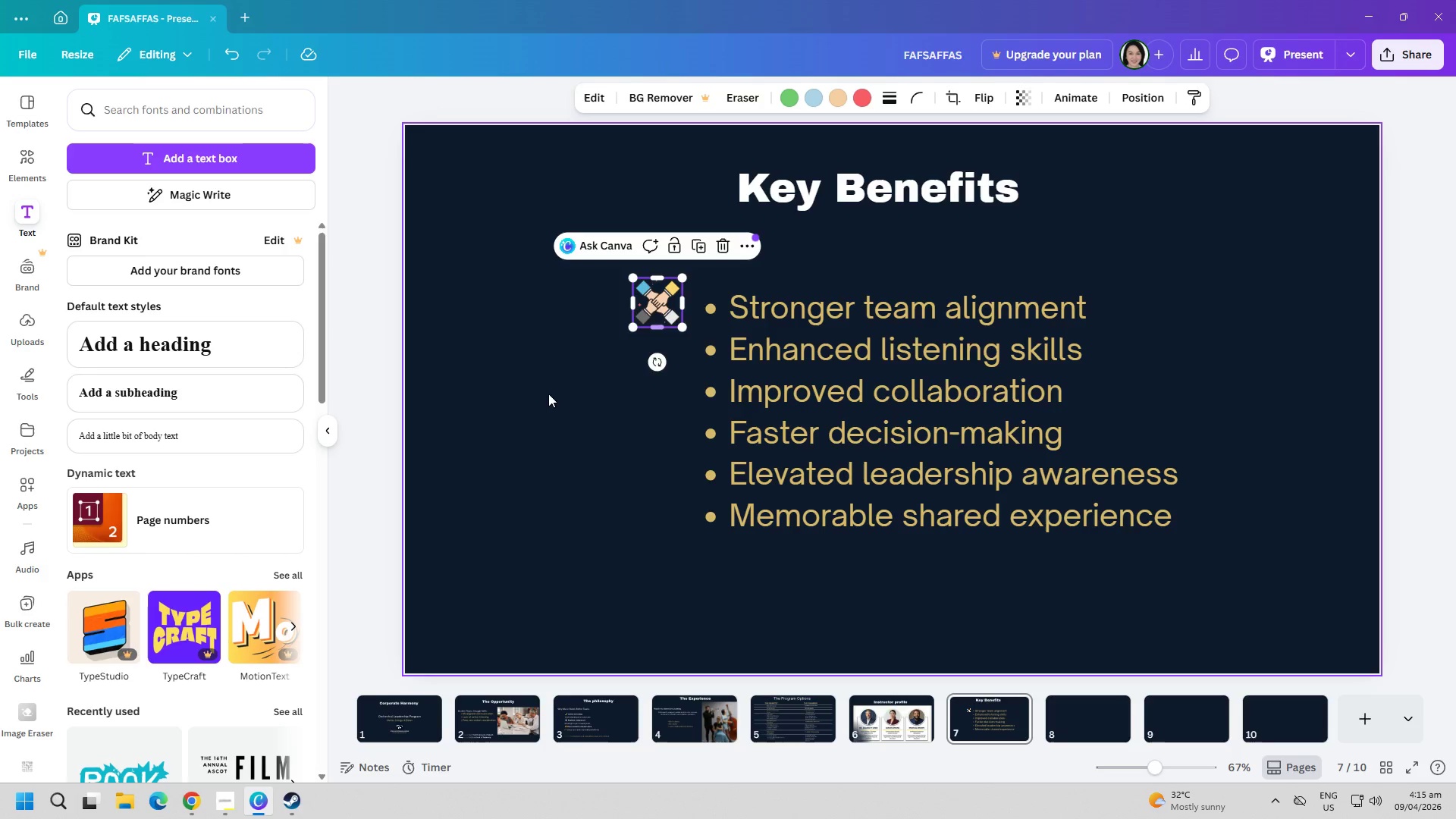 
left_click([521, 407])
 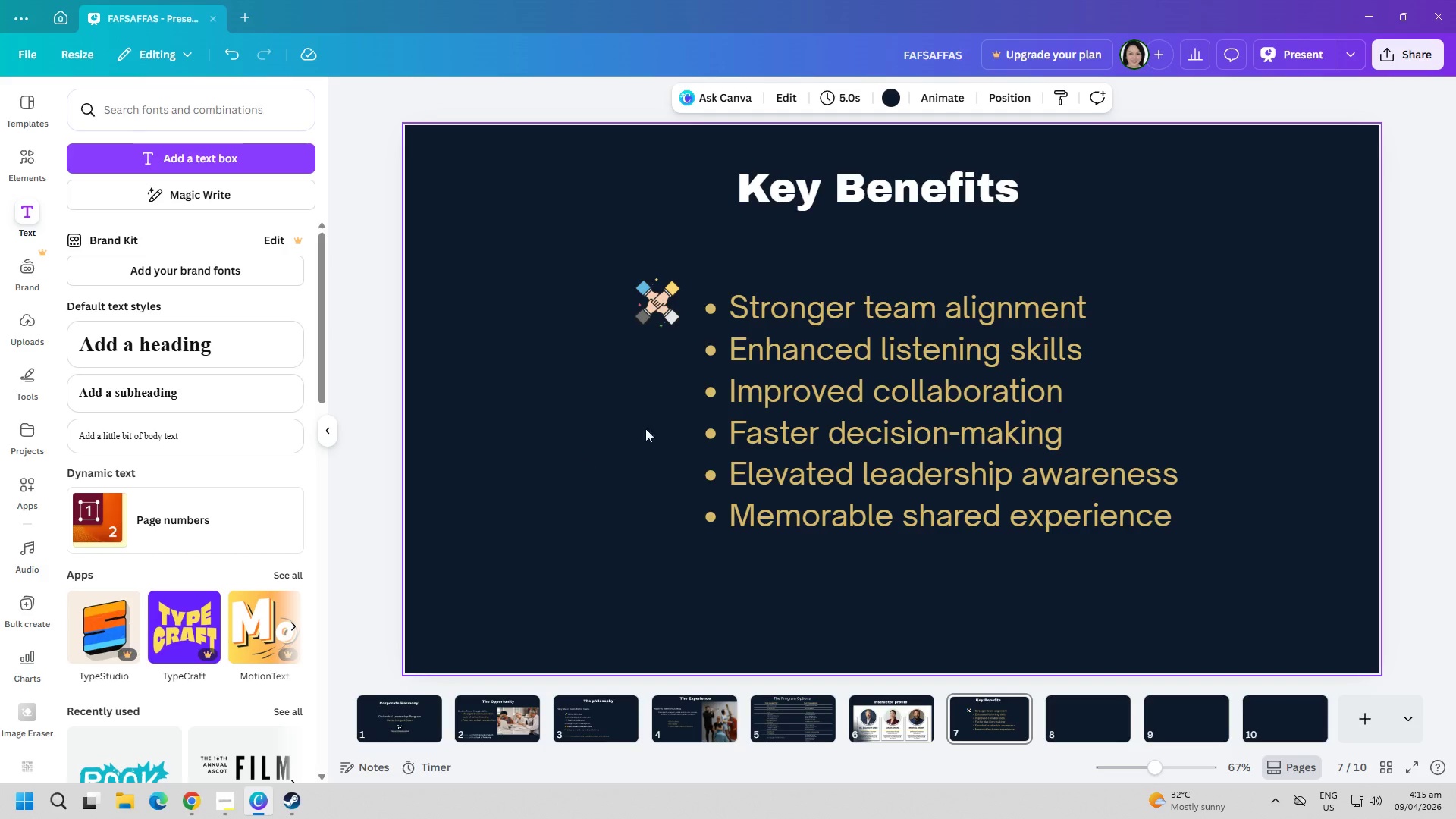 
double_click([789, 352])
 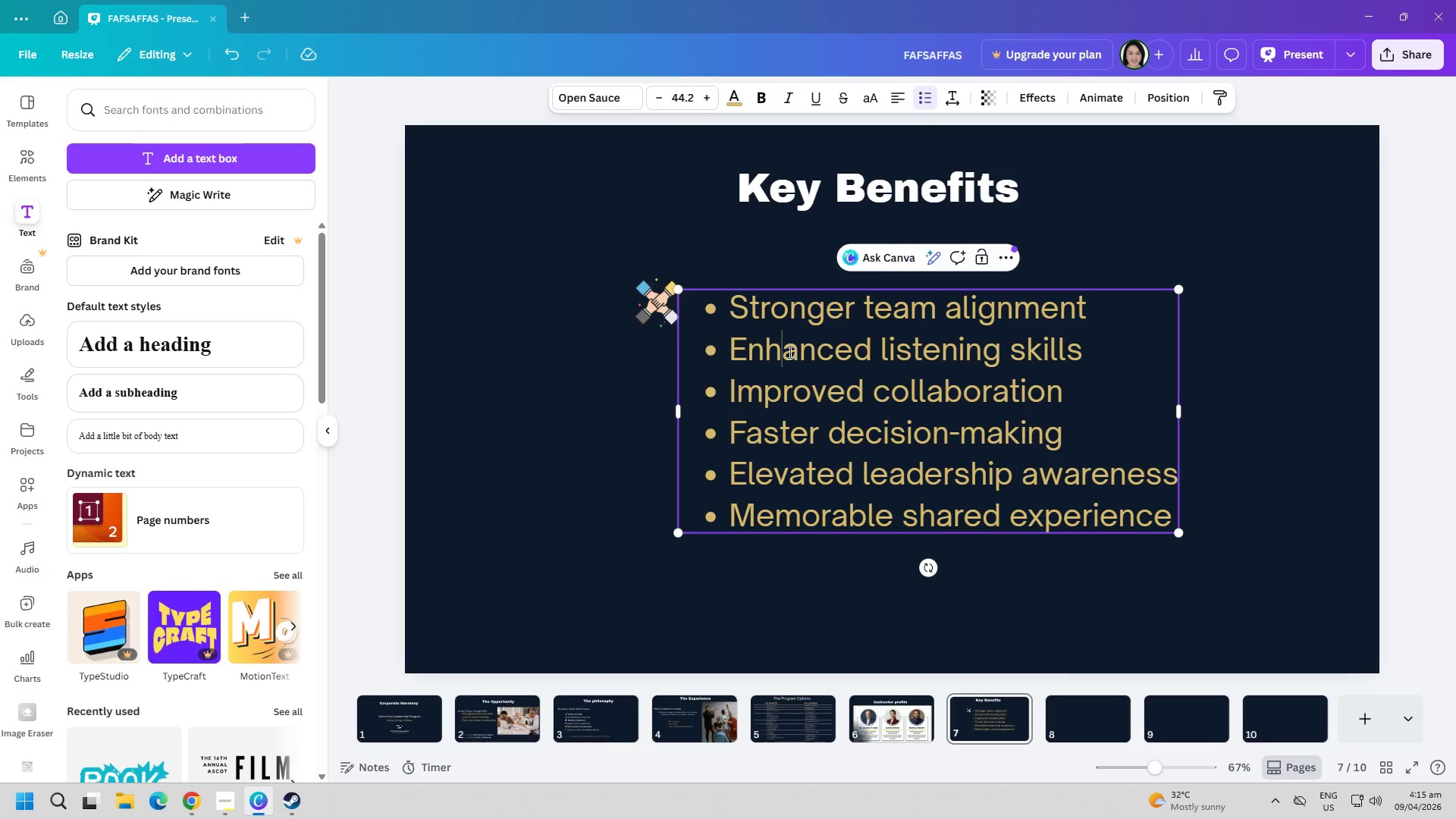 
triple_click([789, 352])
 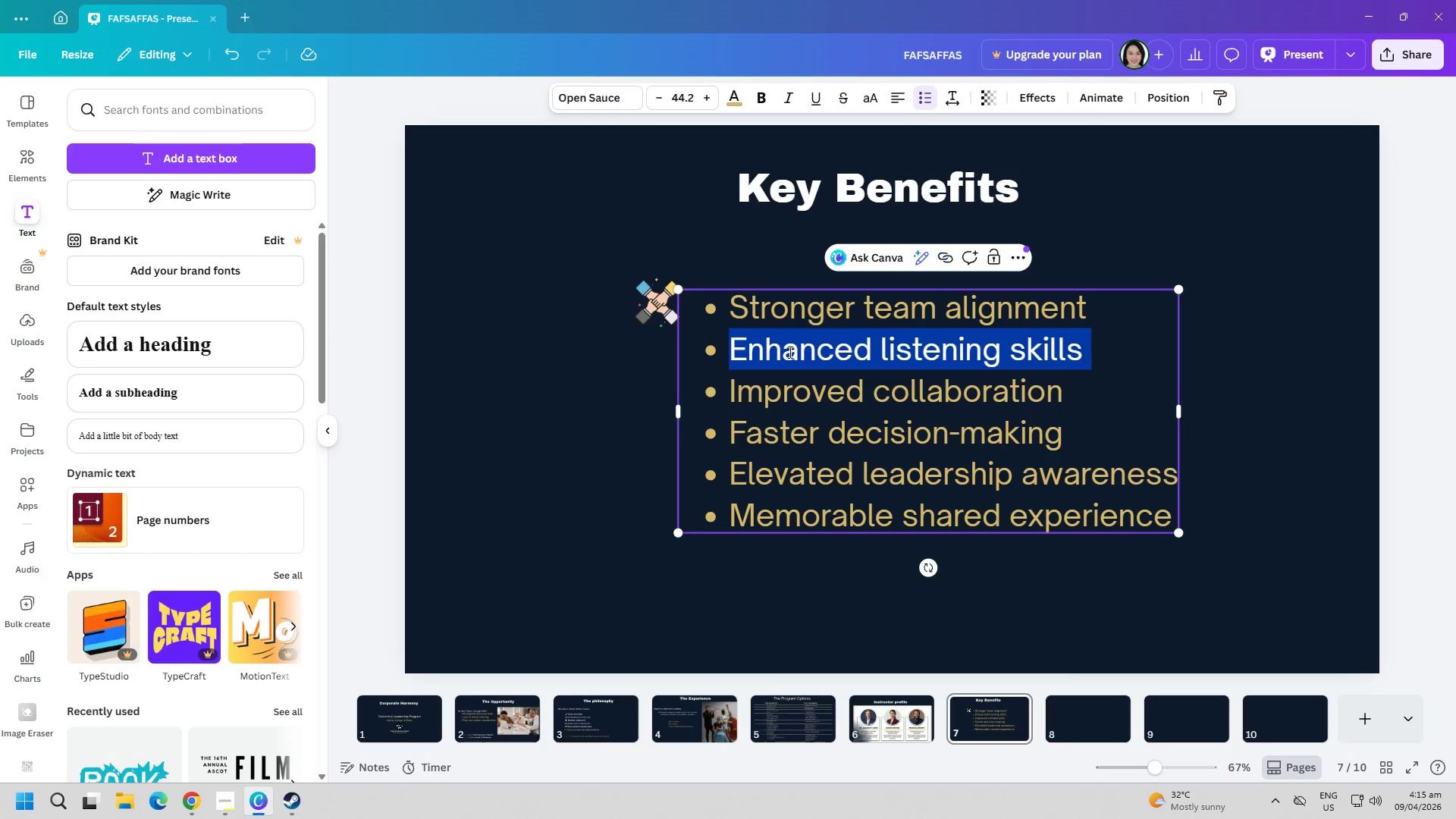 
key(Control+ControlLeft)
 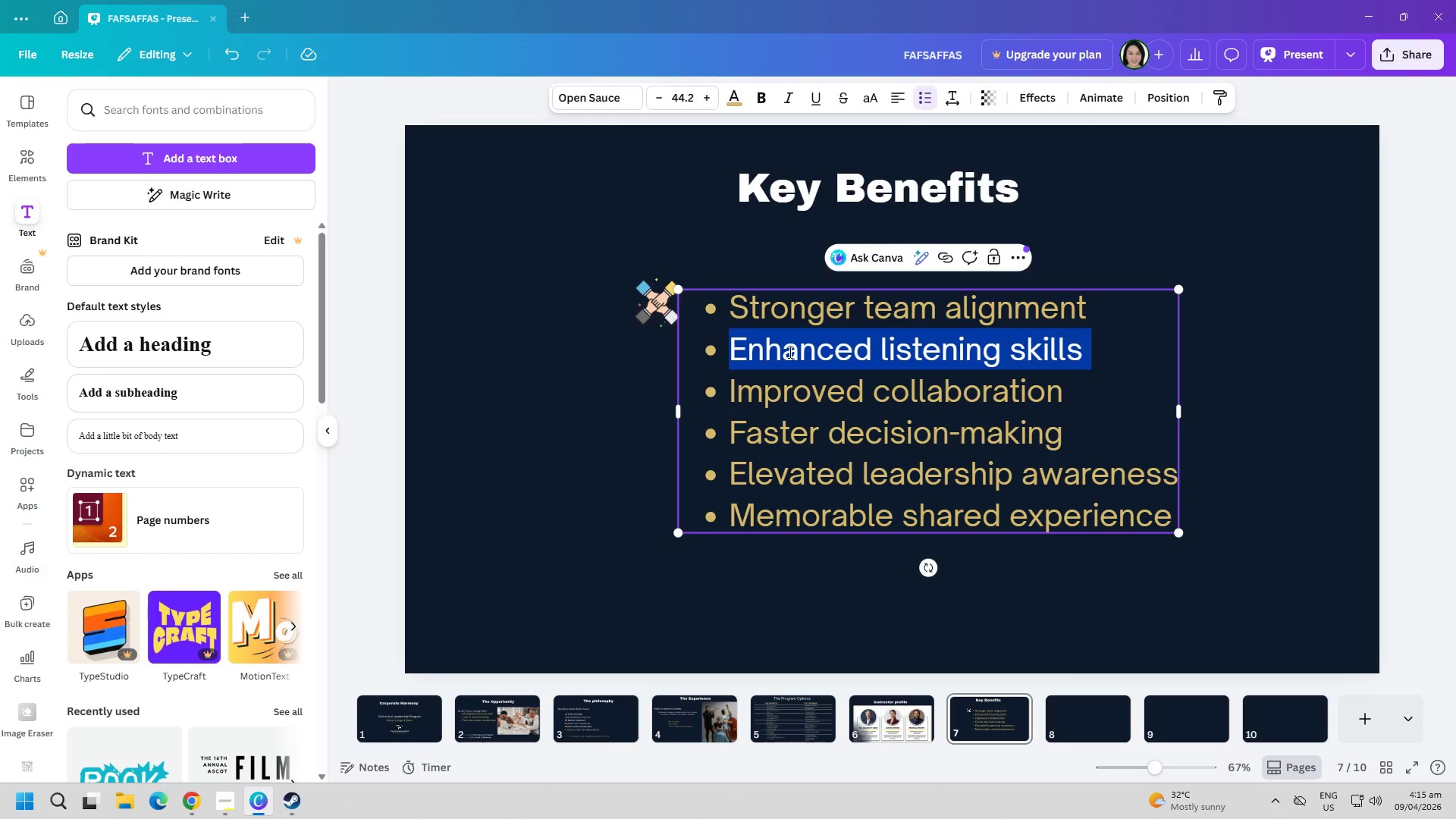 
key(Control+C)
 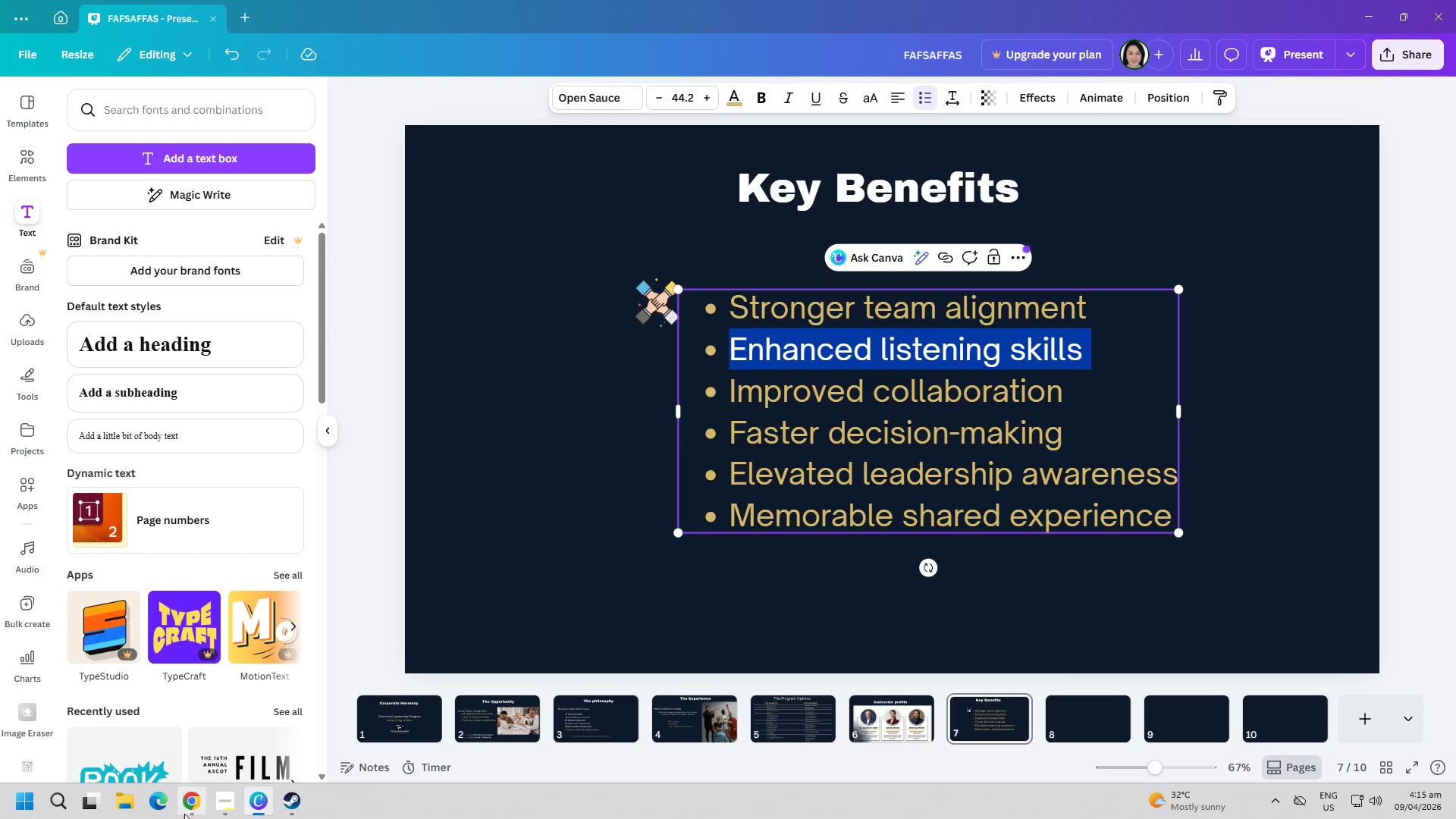 
left_click([196, 814])
 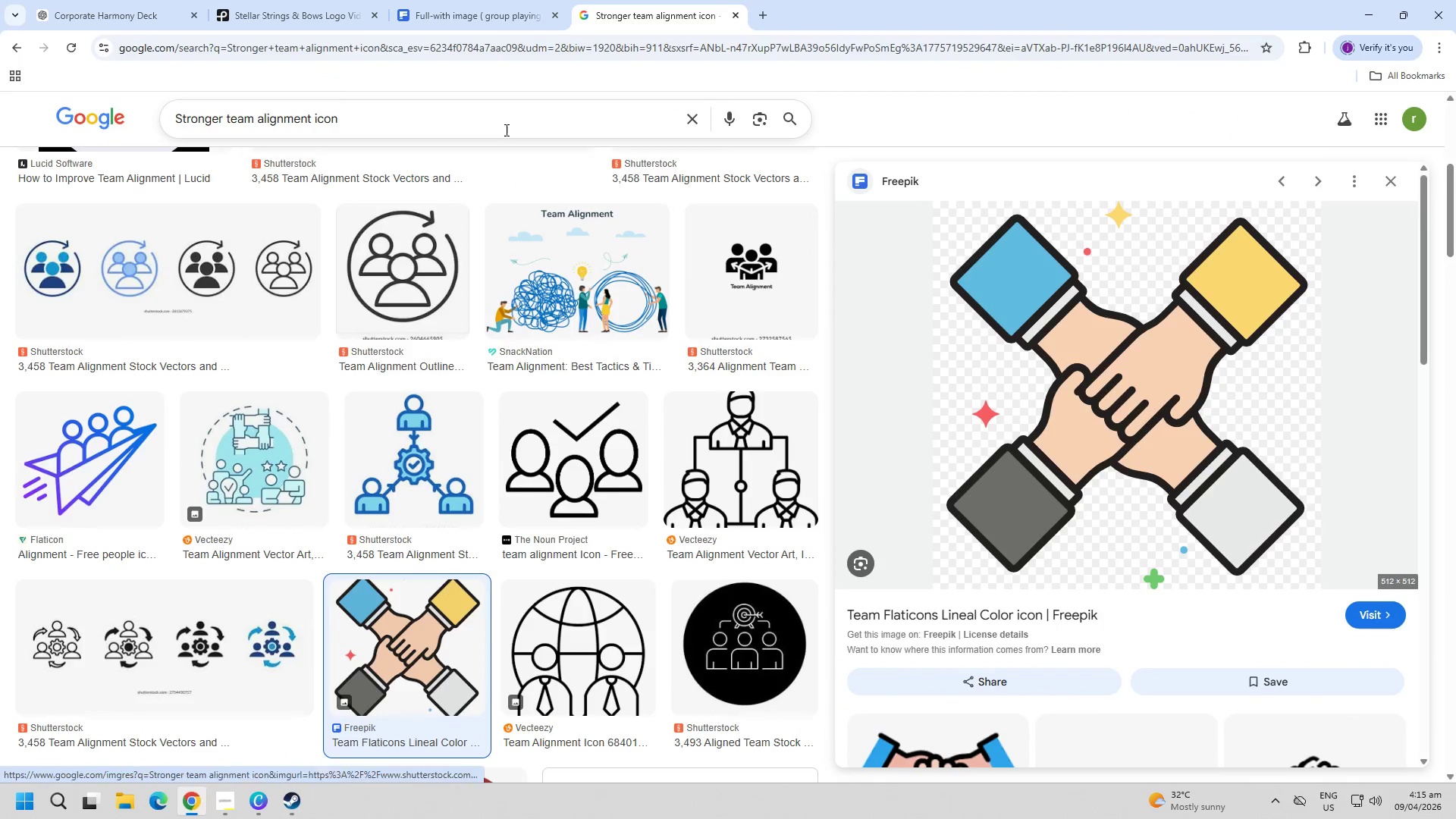 
double_click([505, 128])
 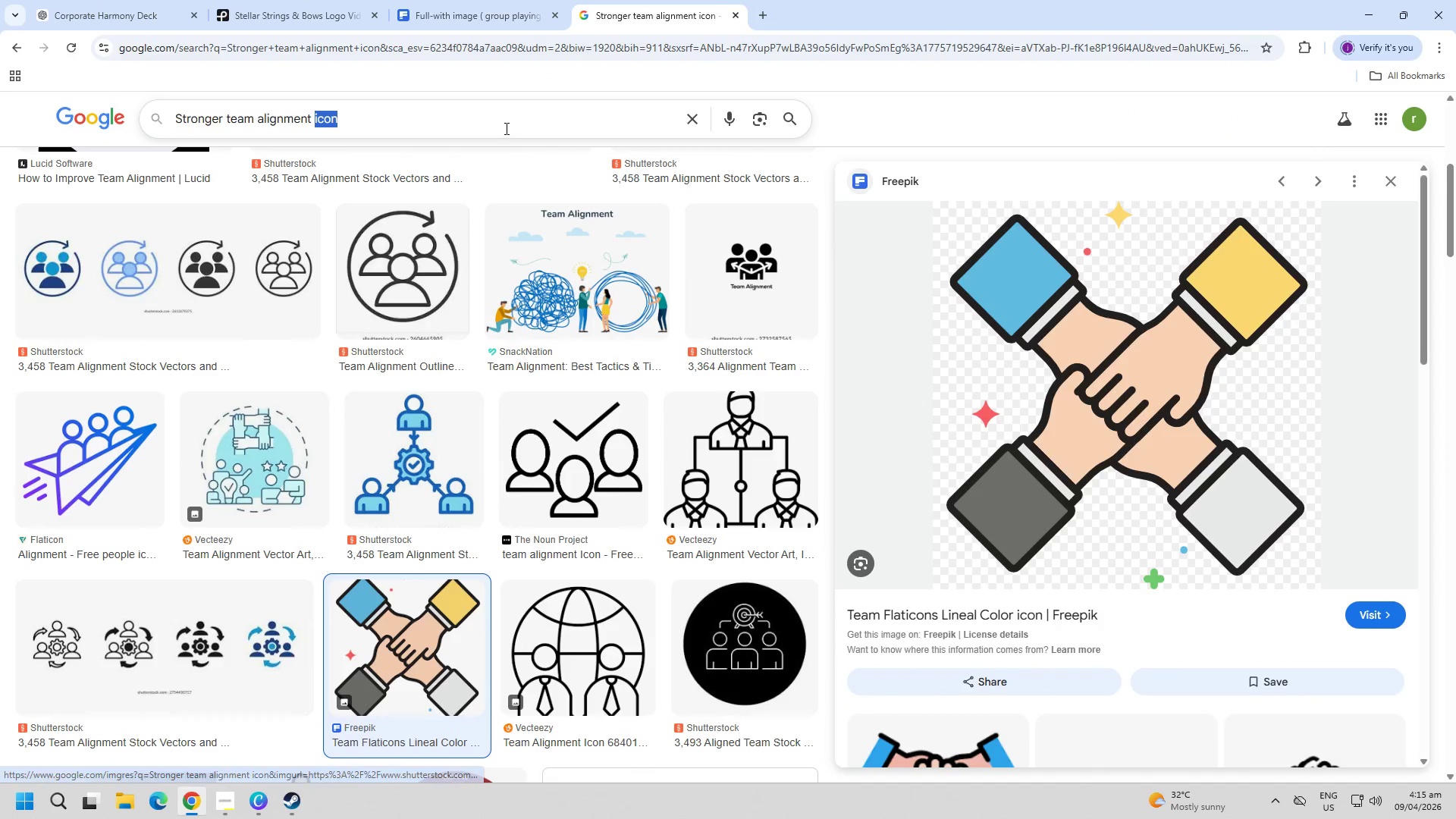 
triple_click([505, 128])
 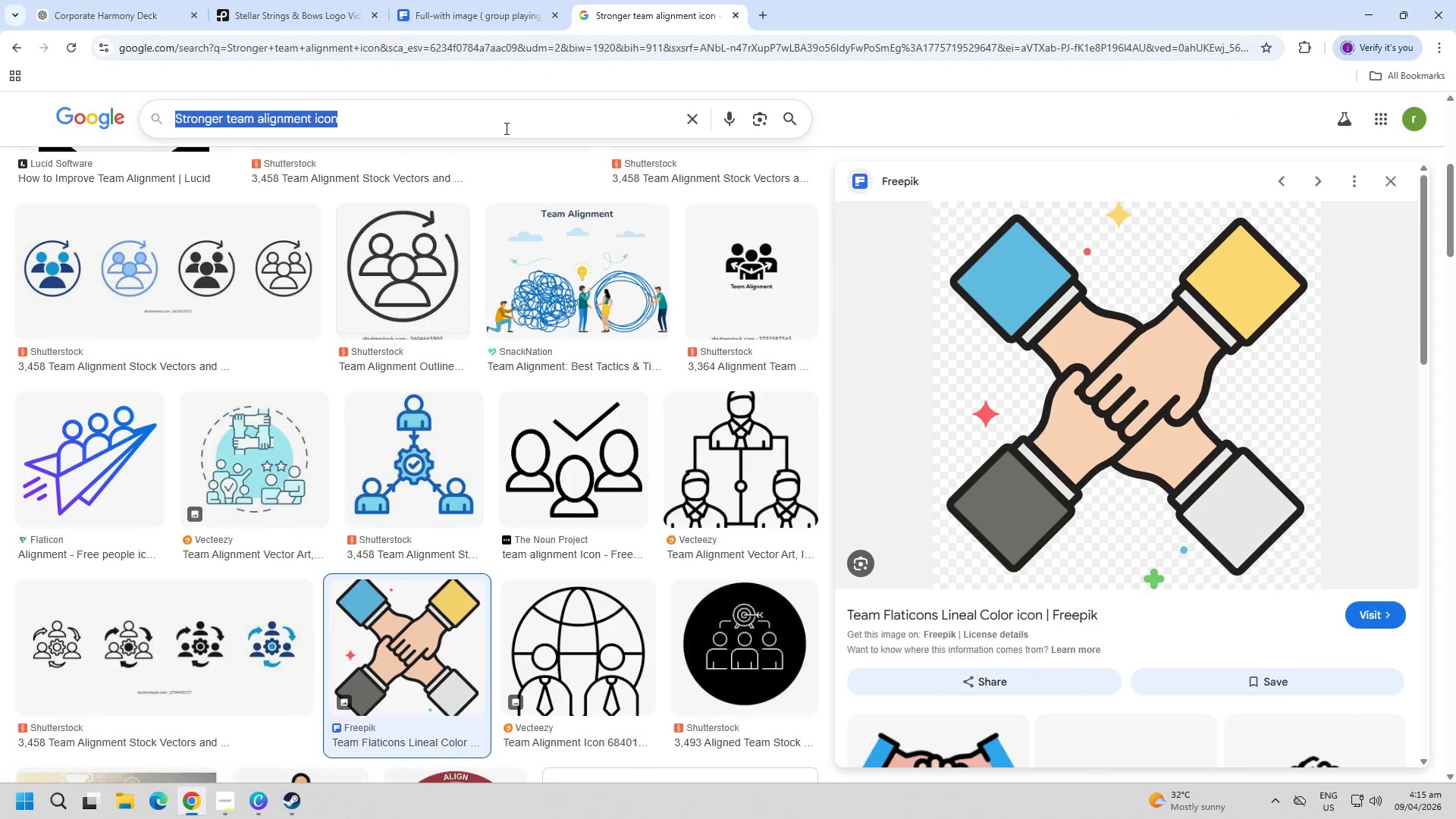 
key(Control+ControlLeft)
 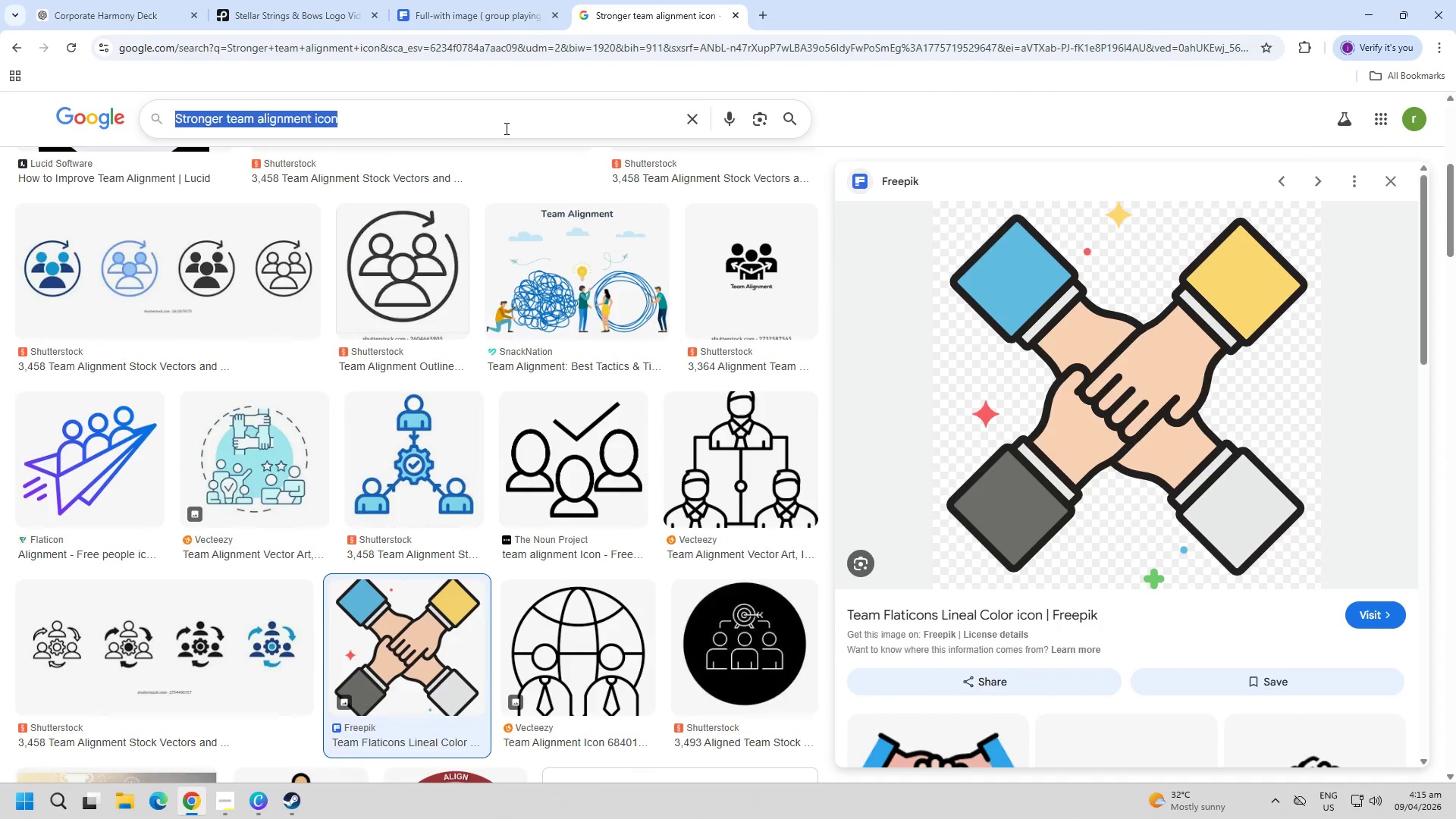 
key(Control+V)
 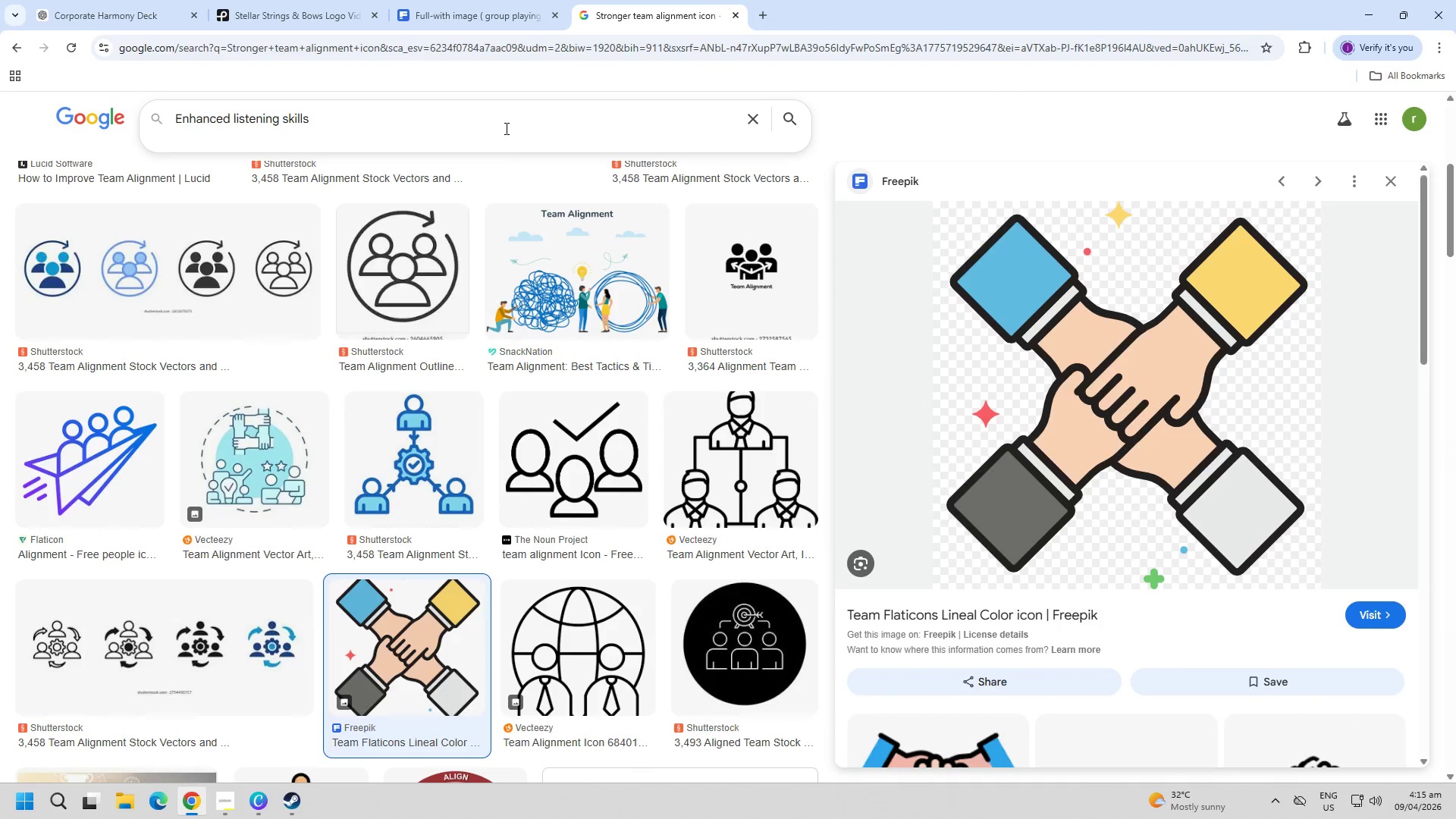 
key(Backspace)
type( icon)
 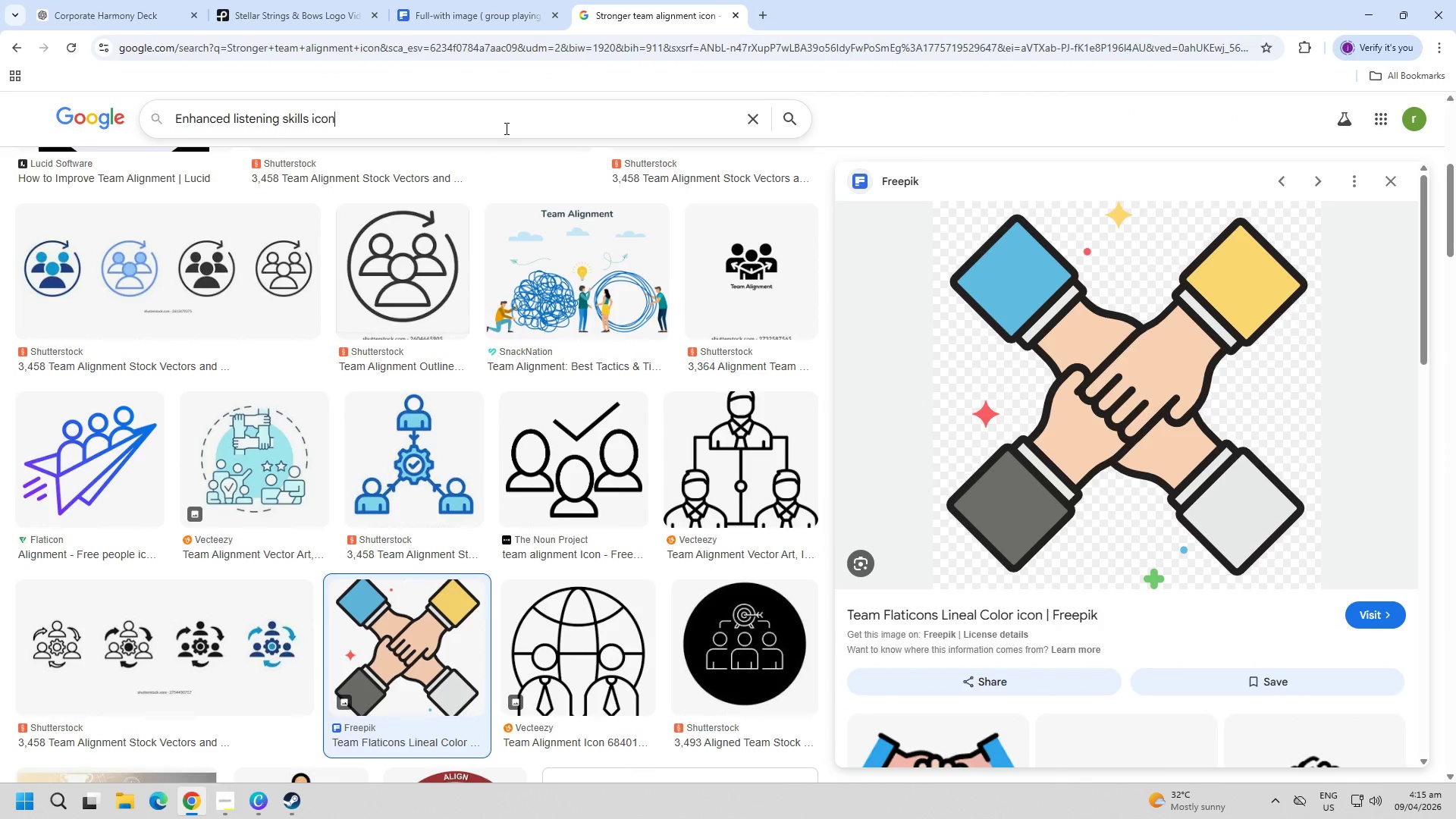 
key(Enter)
 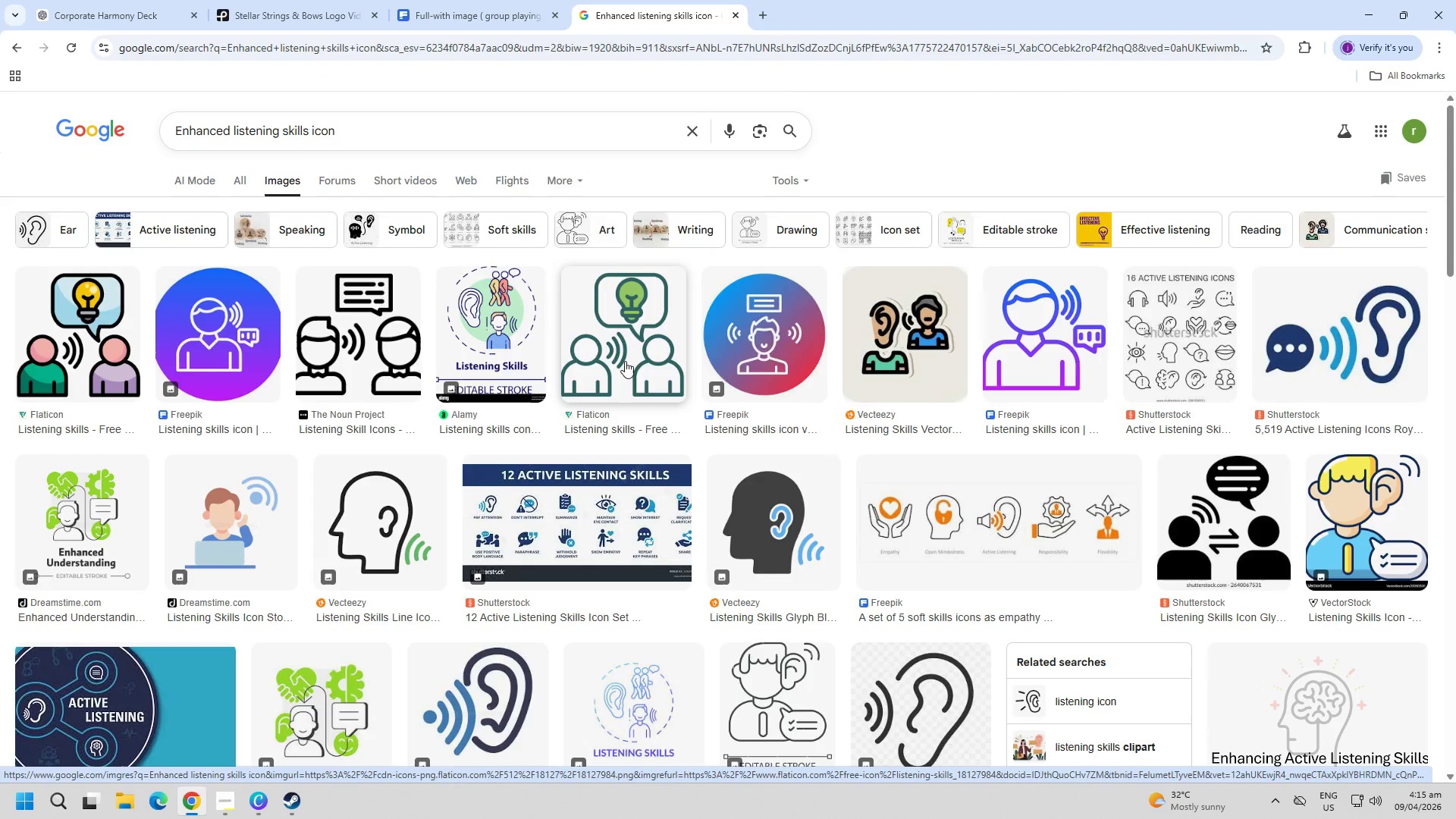 
wait(6.12)
 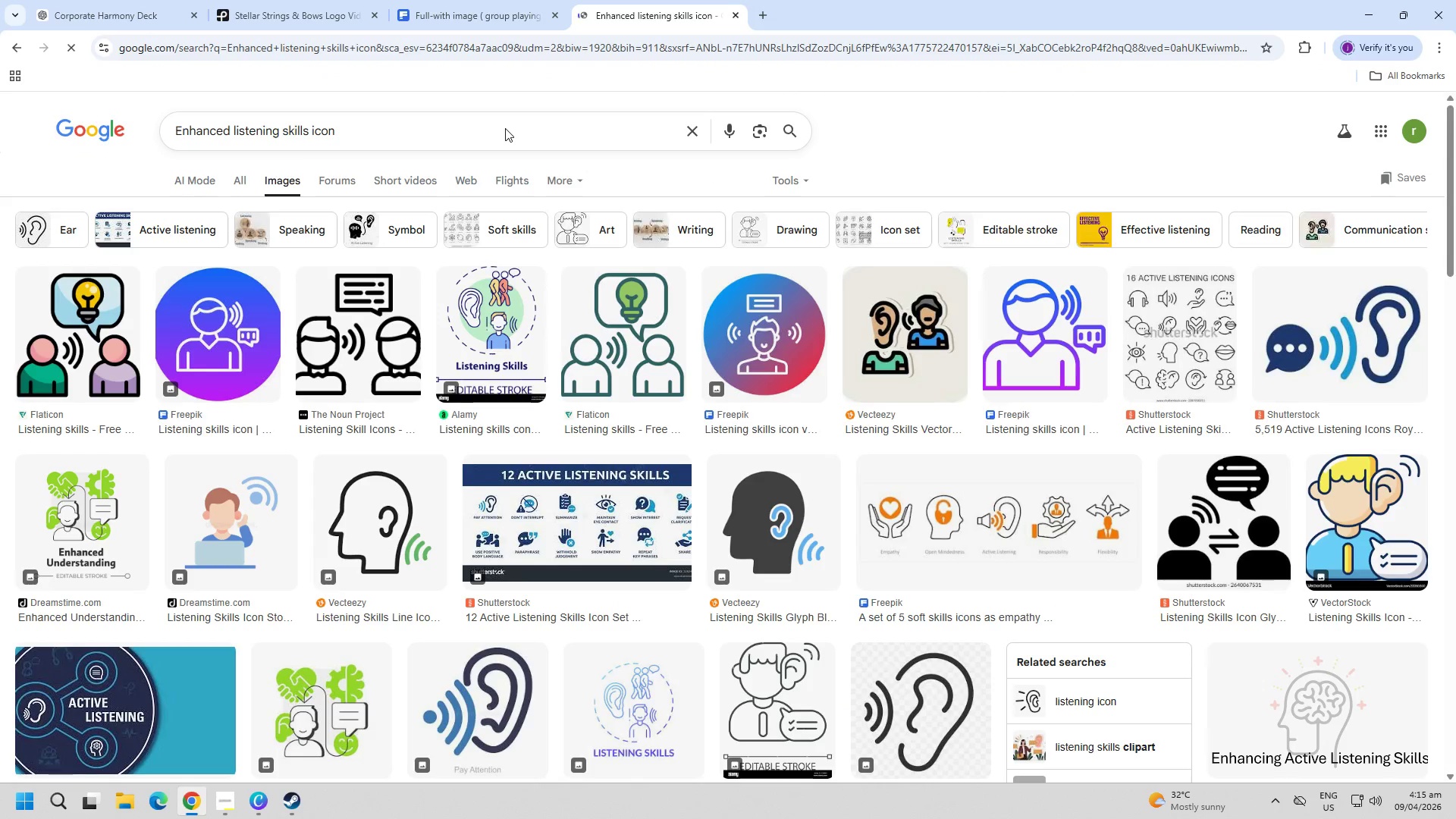 
left_click([645, 356])
 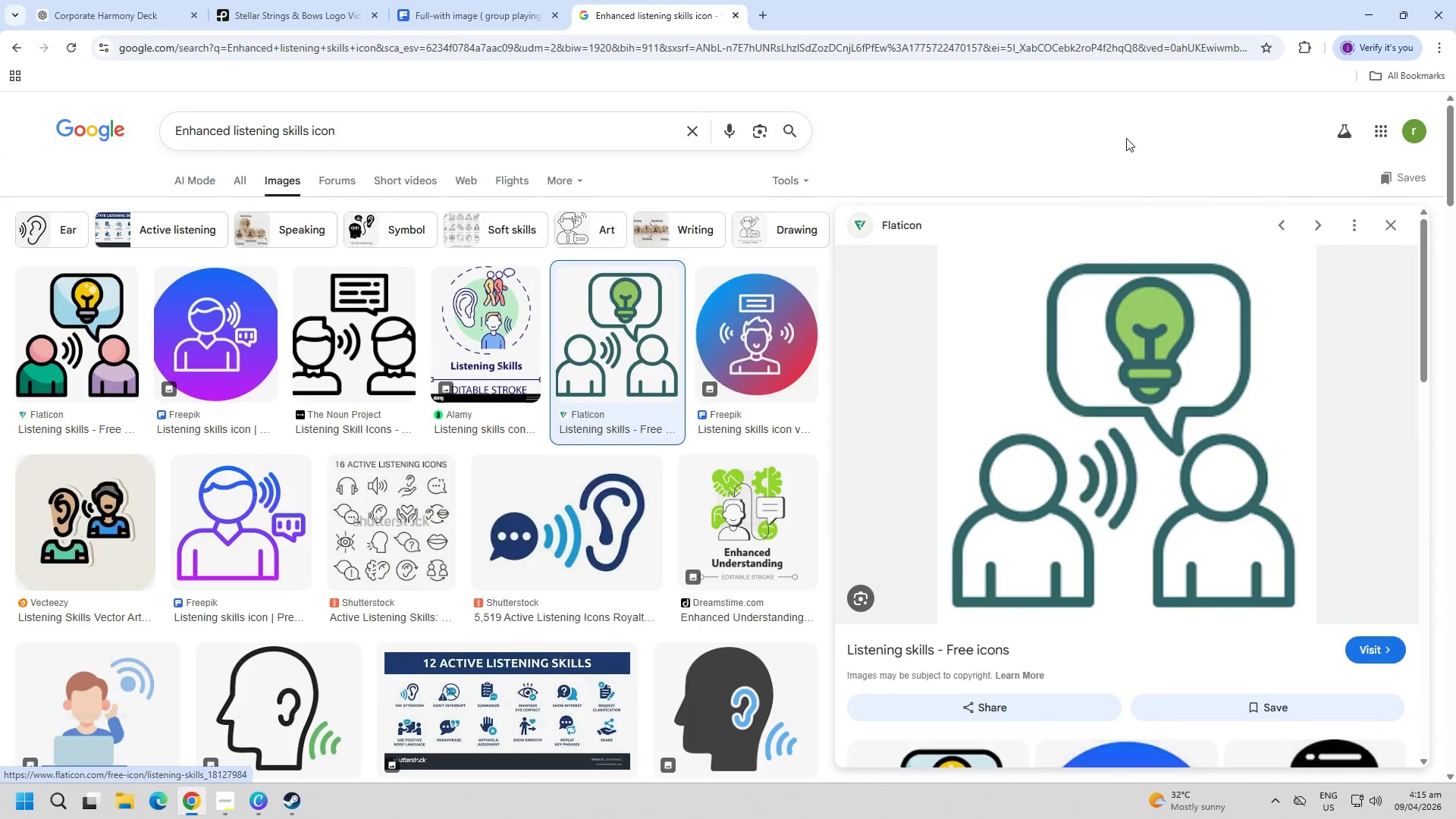 
right_click([1106, 399])
 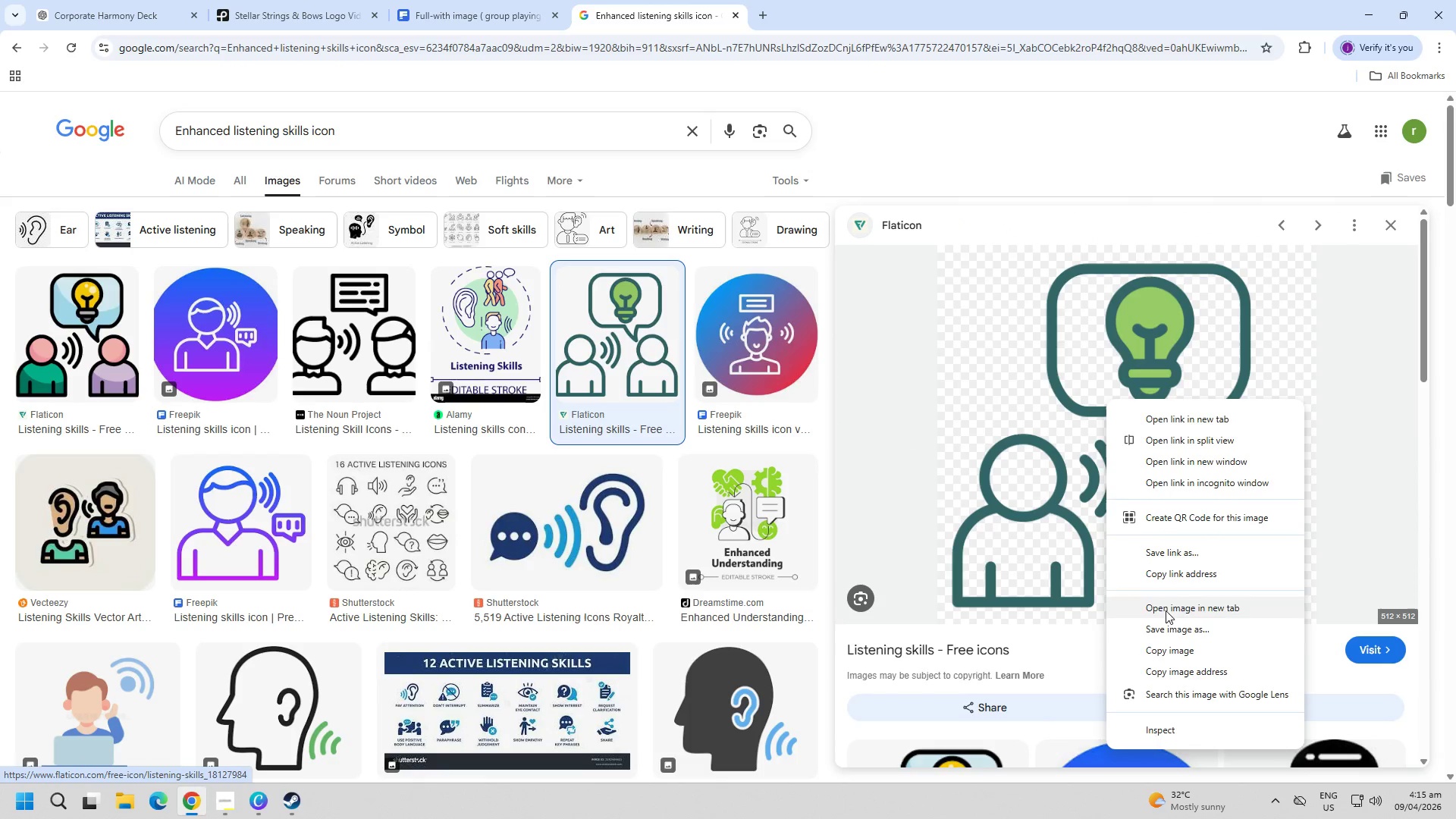 
left_click([1169, 651])
 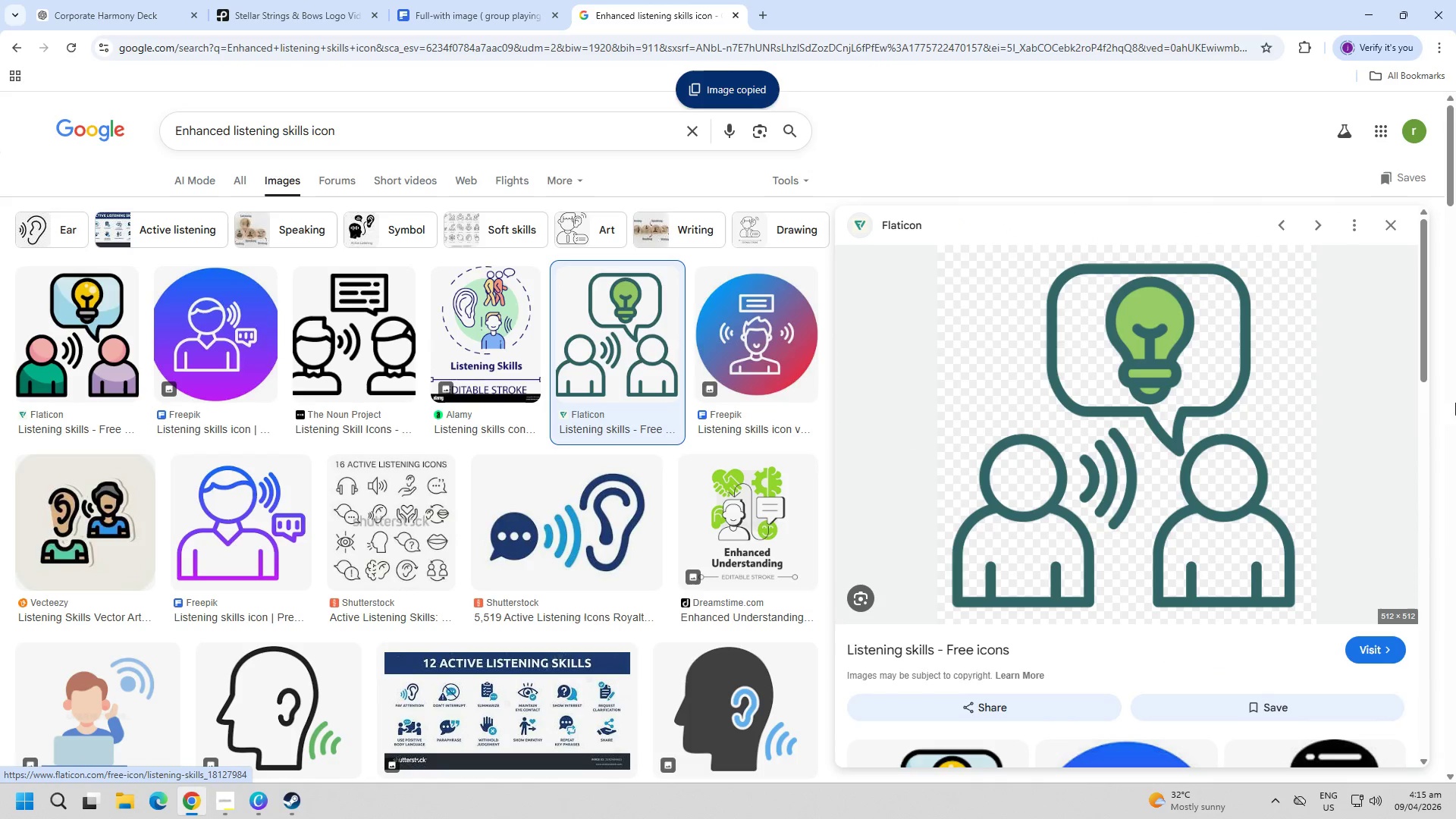 
key(Escape)
 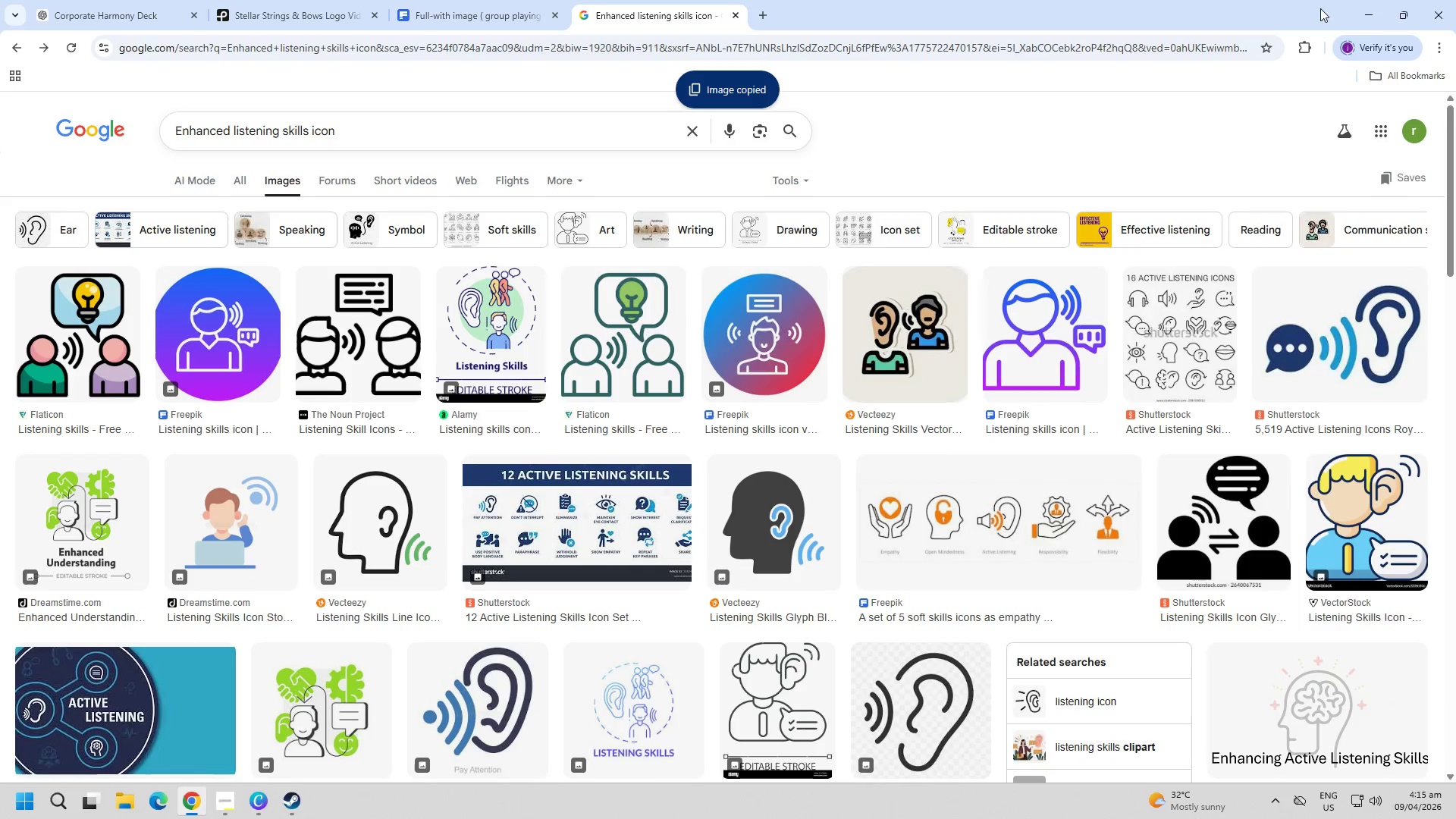 
left_click([1367, 17])
 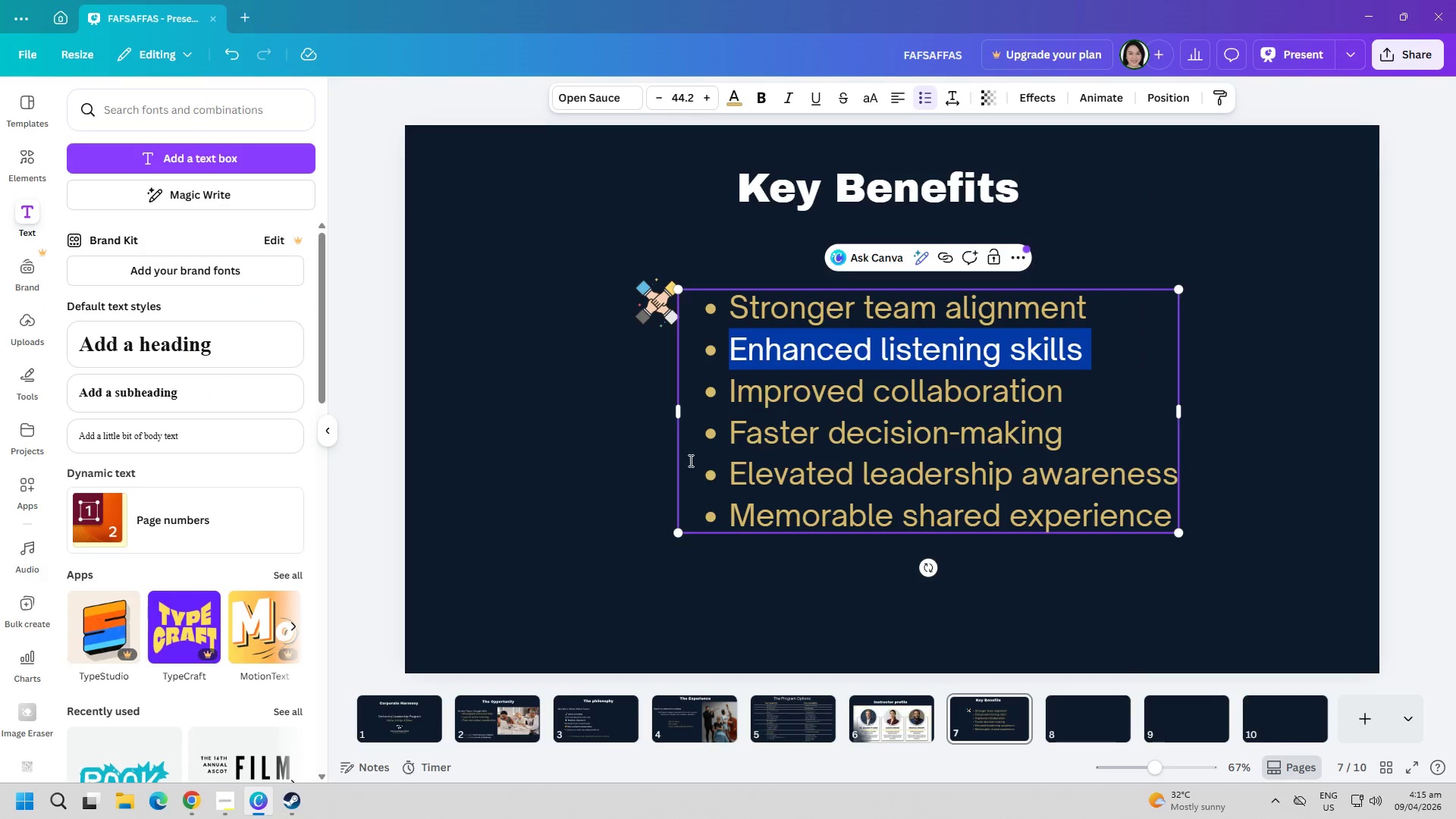 
left_click([519, 470])
 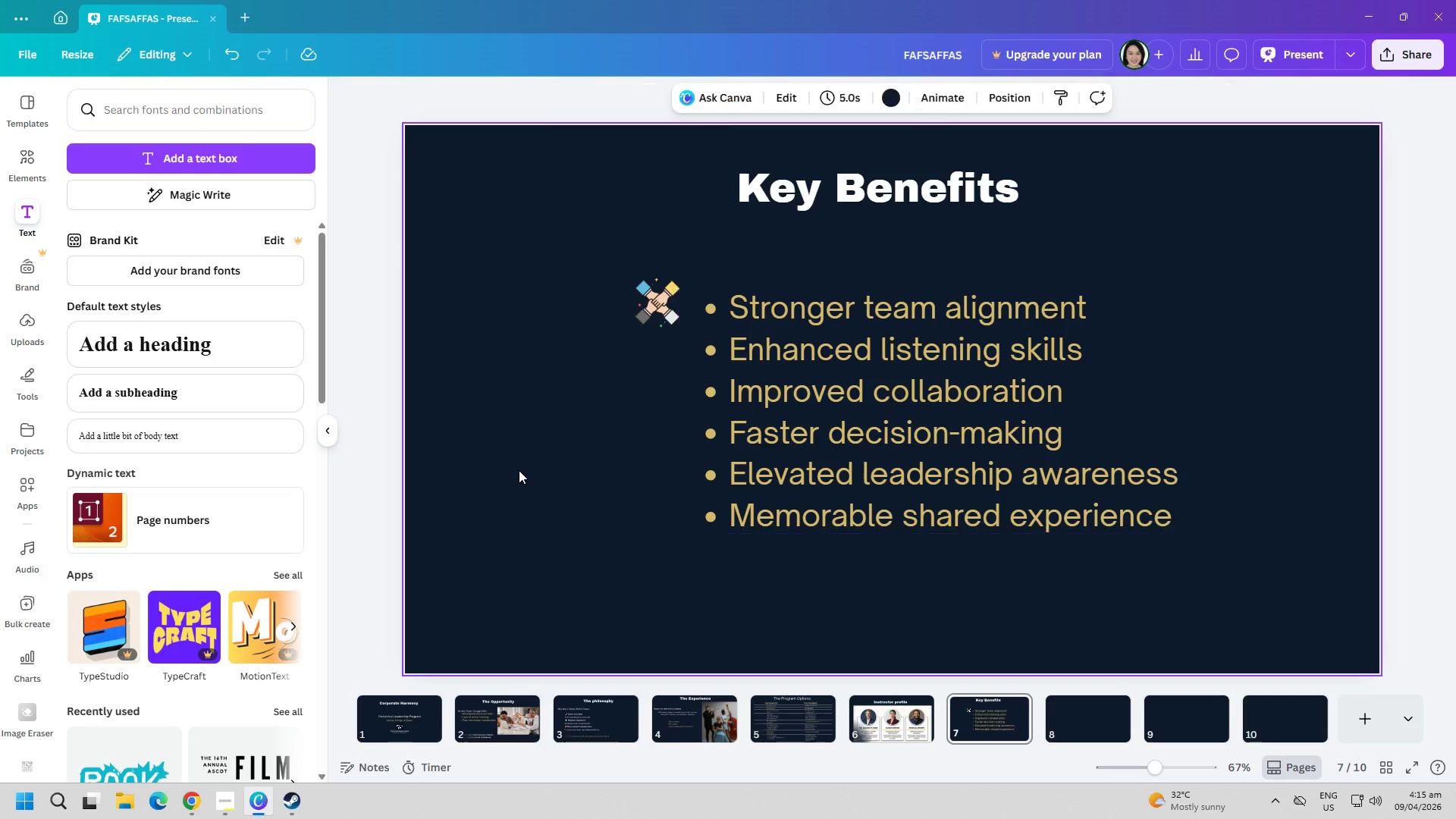 
key(Control+ControlLeft)
 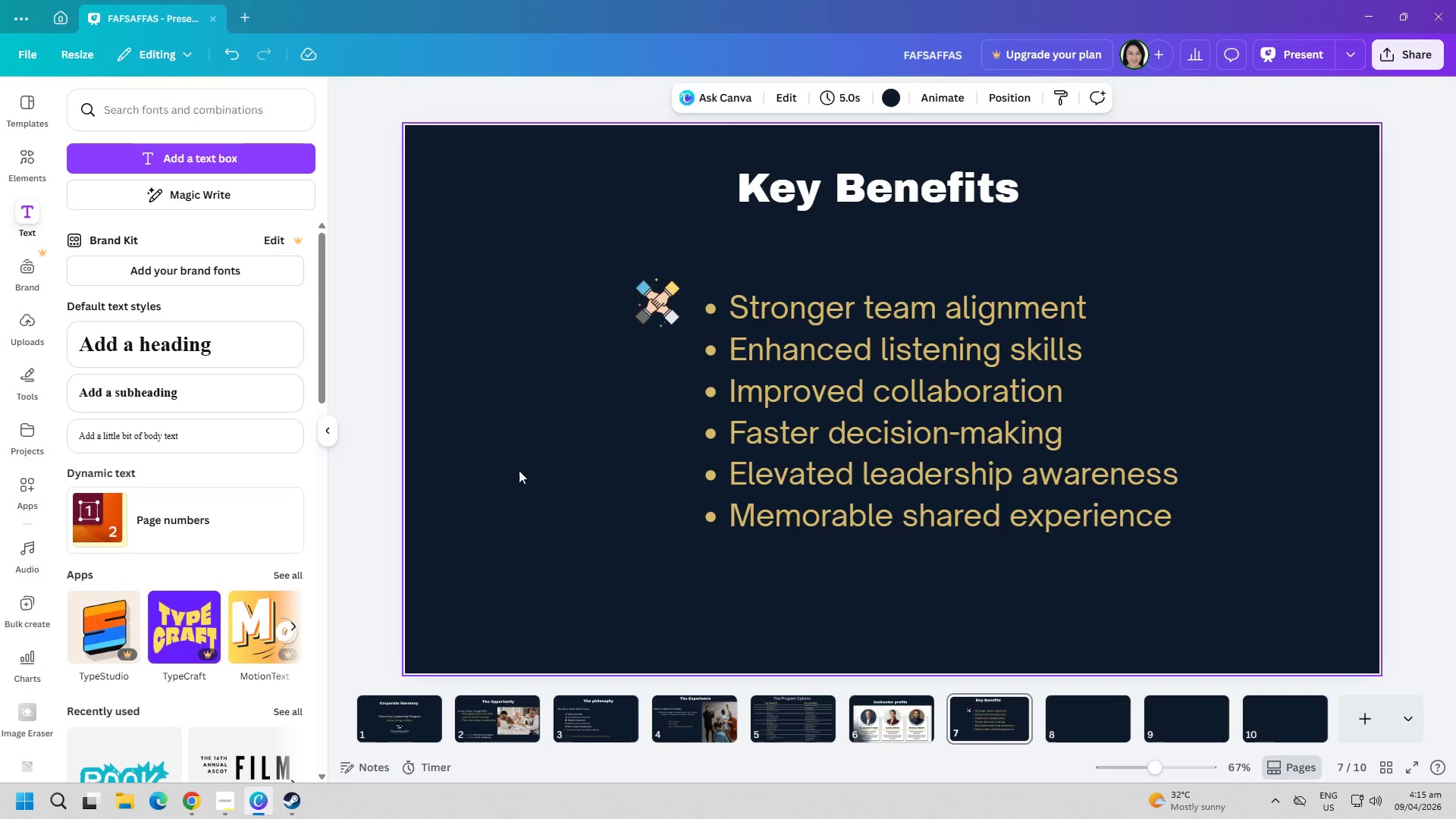 
key(Control+V)
 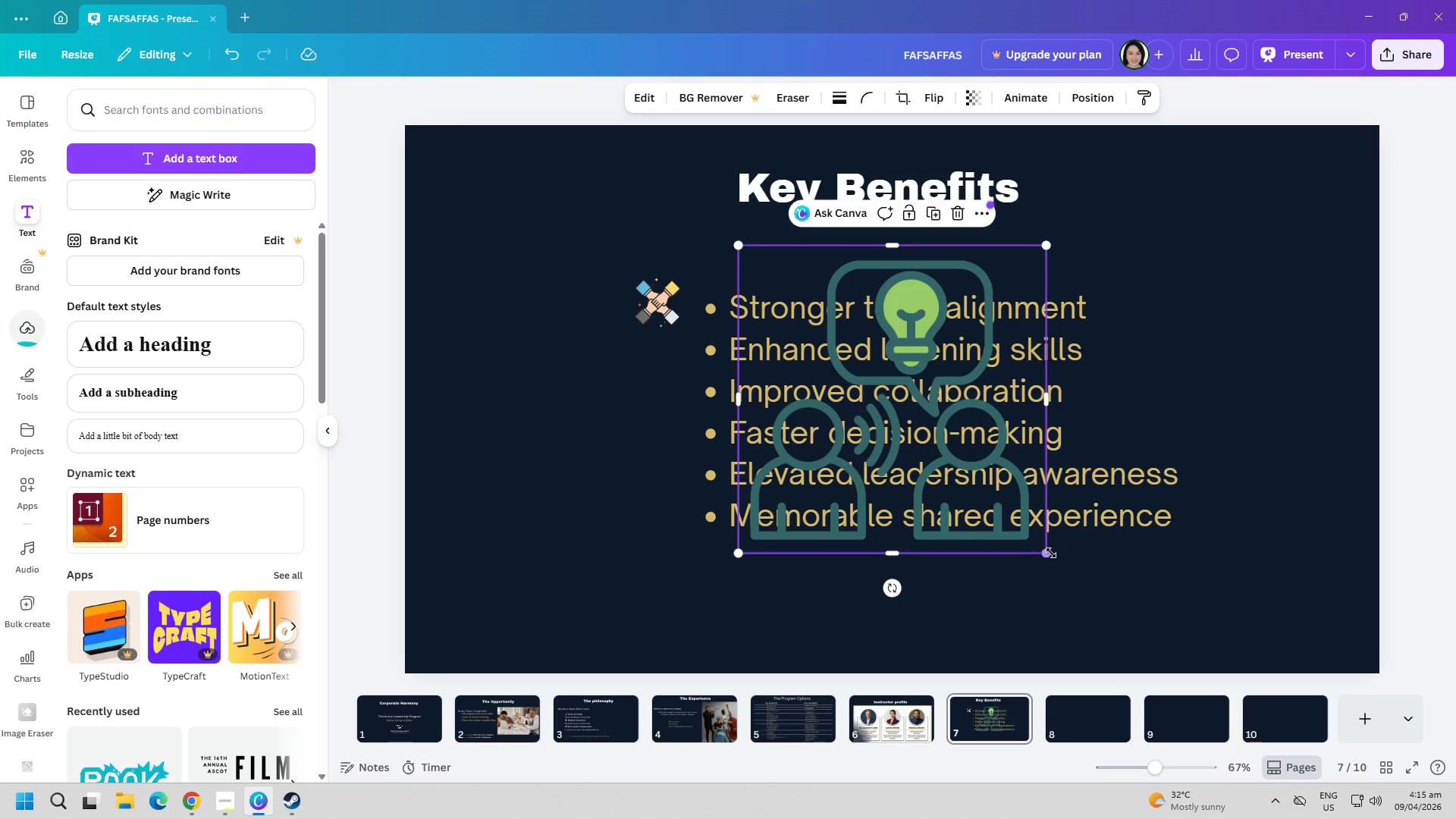 
left_click_drag(start_coordinate=[1046, 554], to_coordinate=[857, 340])
 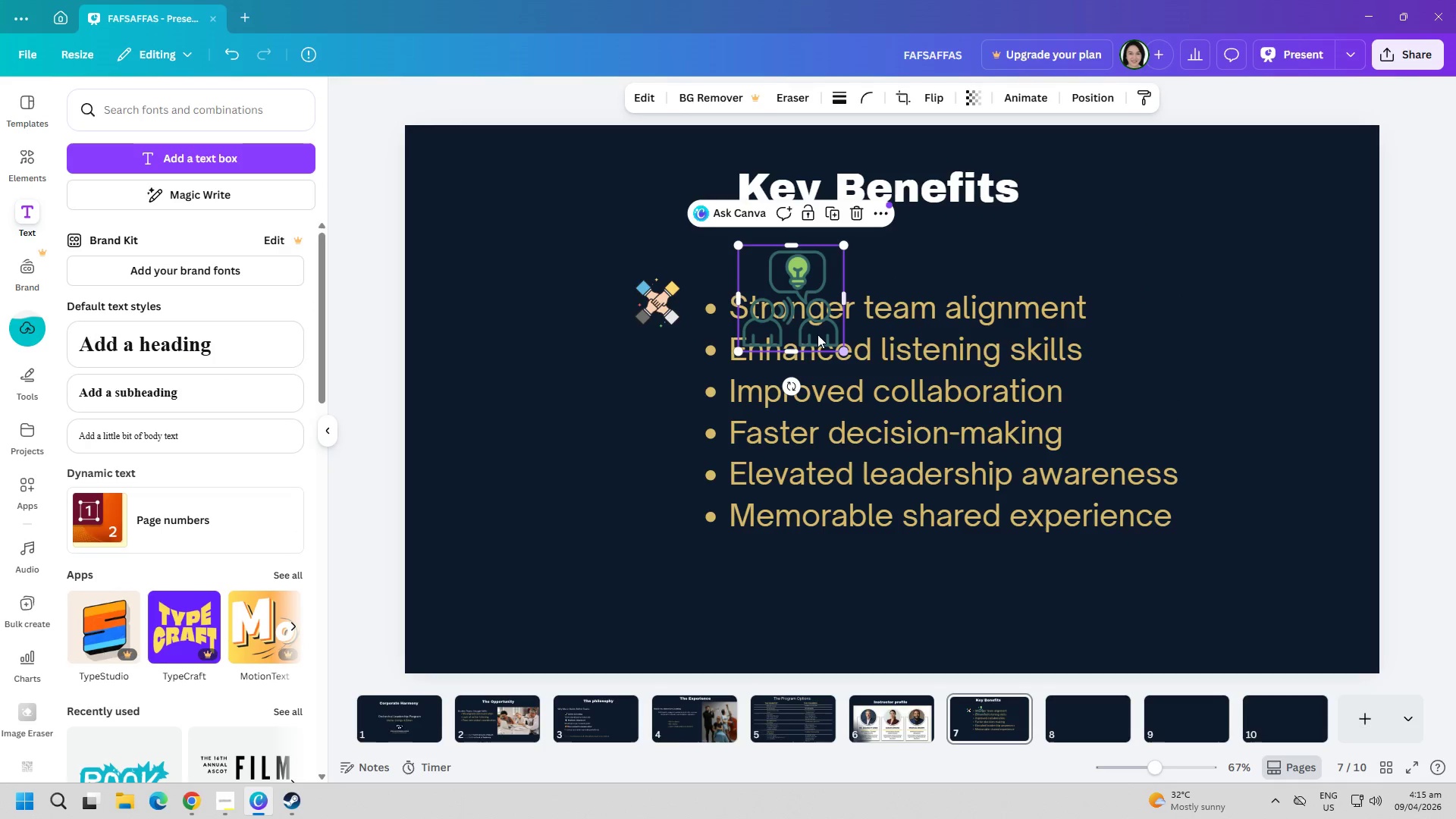 
left_click_drag(start_coordinate=[809, 329], to_coordinate=[610, 452])
 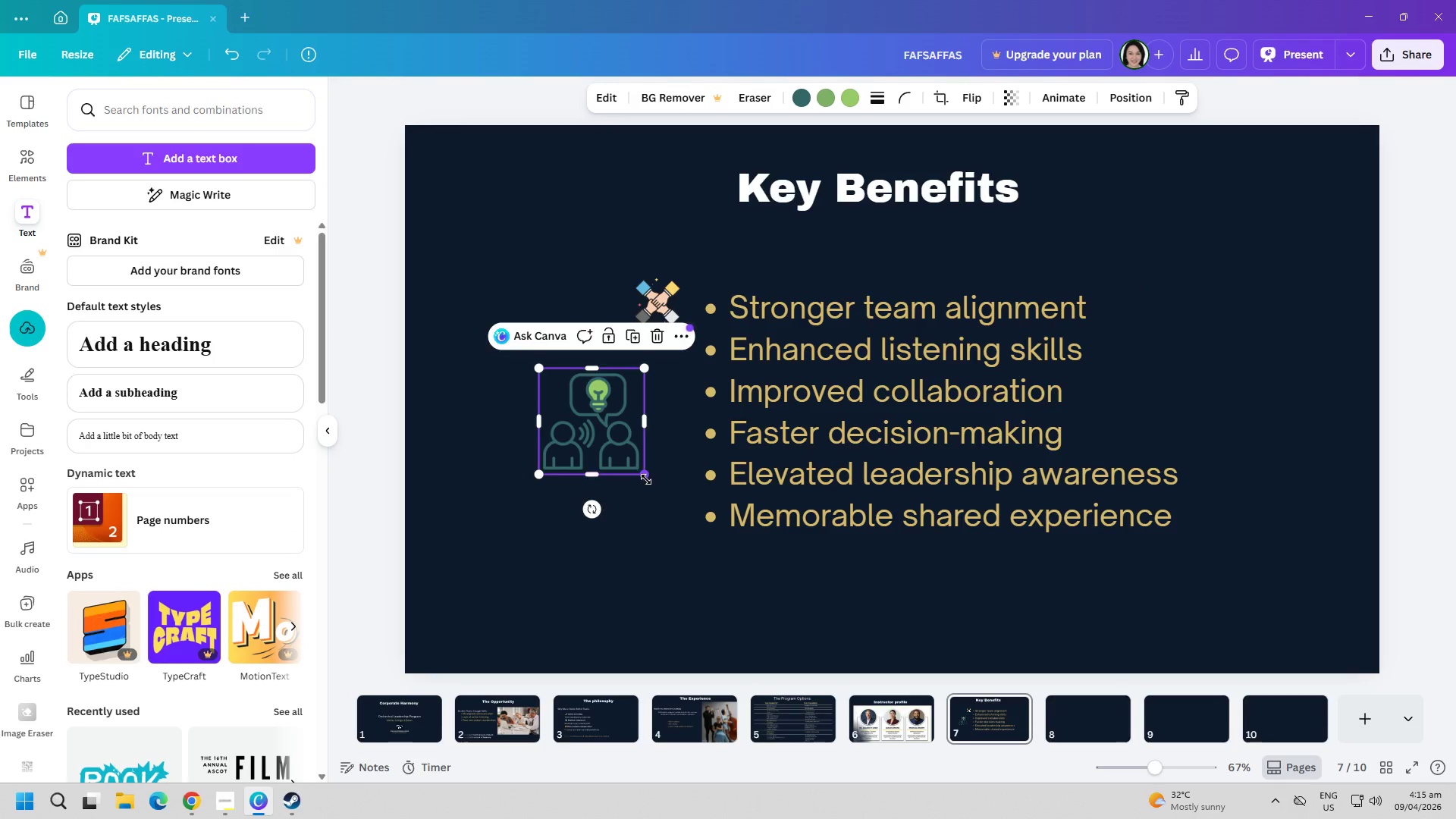 
left_click_drag(start_coordinate=[646, 479], to_coordinate=[596, 420])
 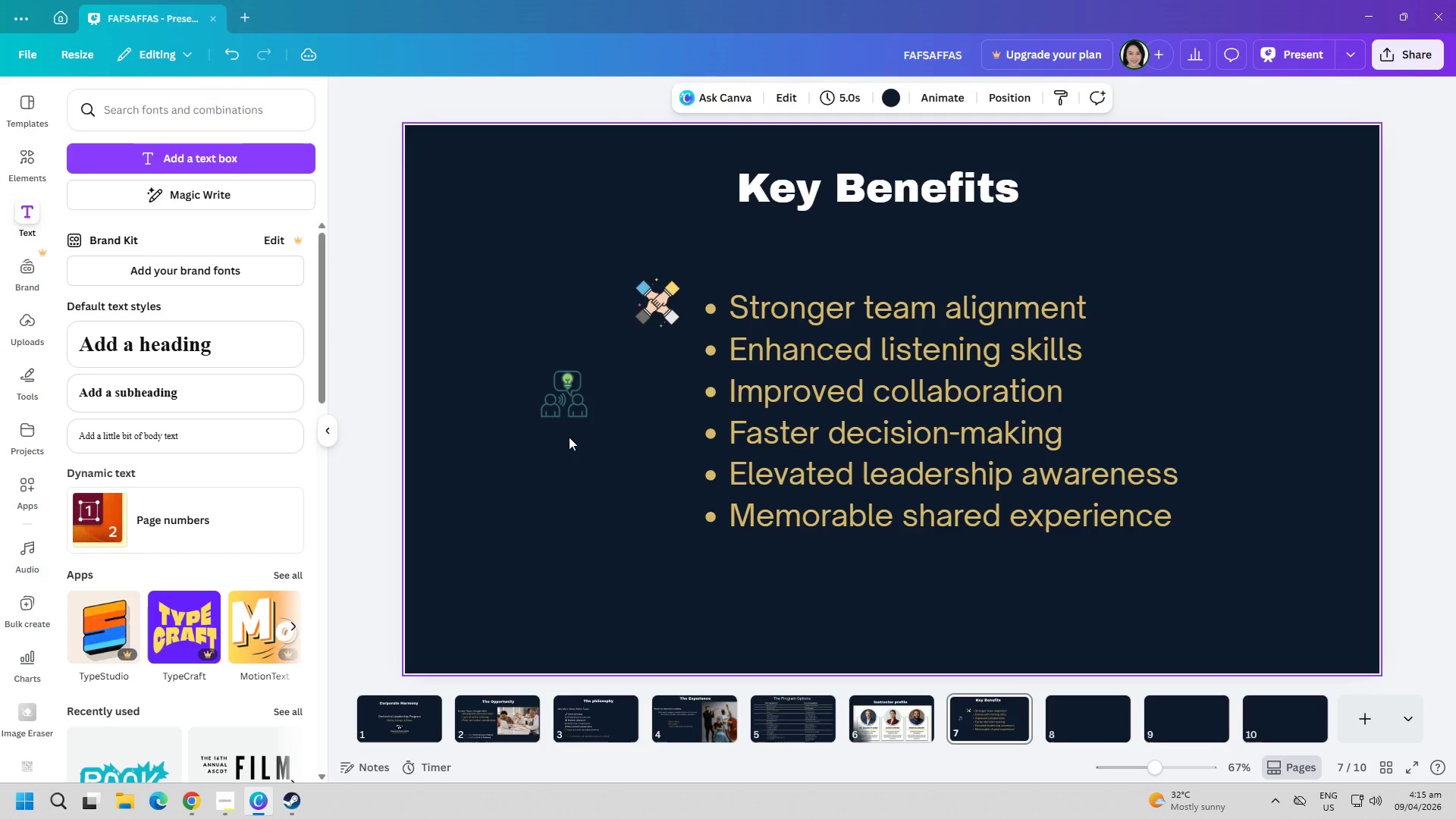 
left_click_drag(start_coordinate=[558, 404], to_coordinate=[654, 367])
 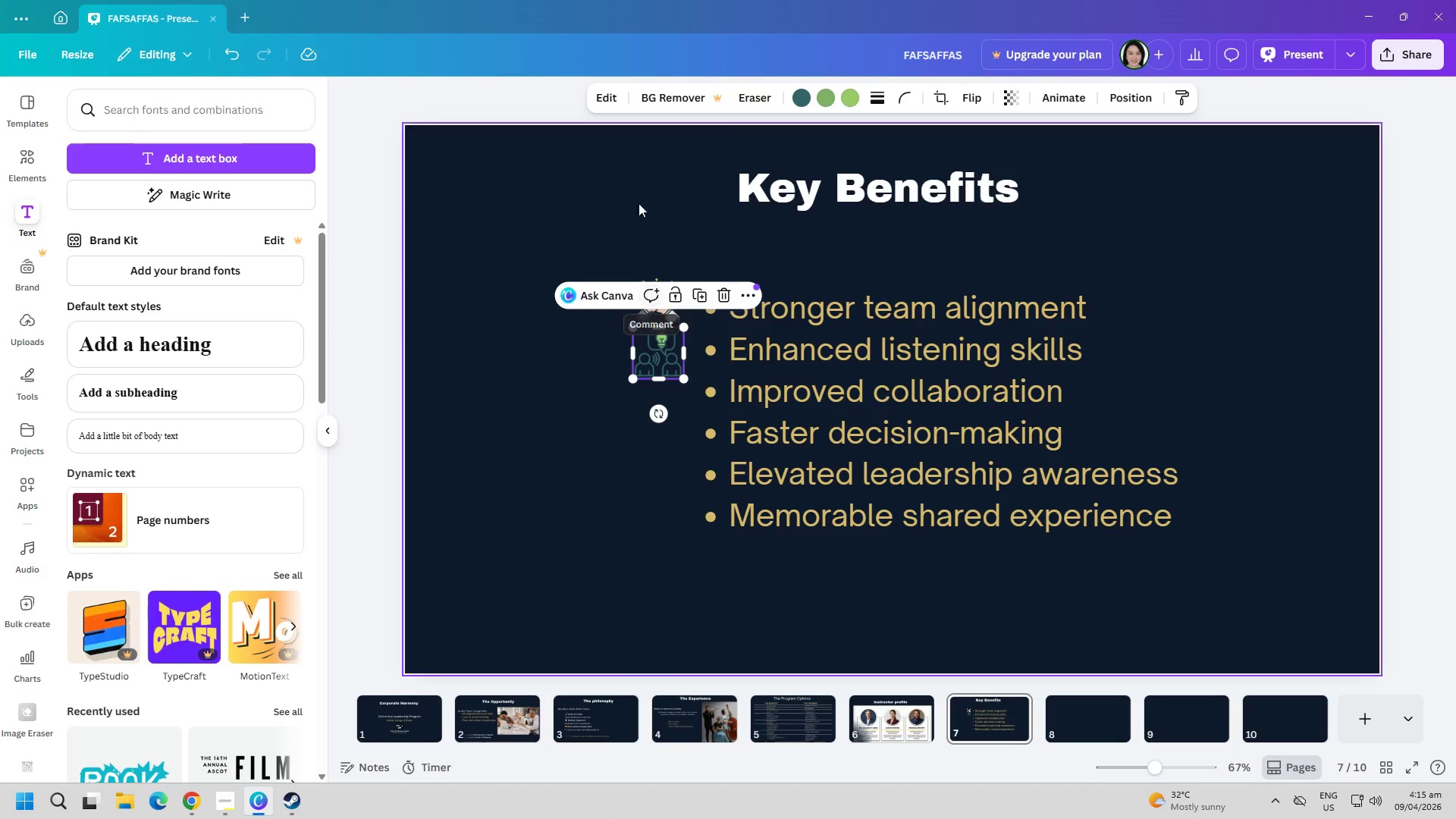 
left_click([625, 188])
 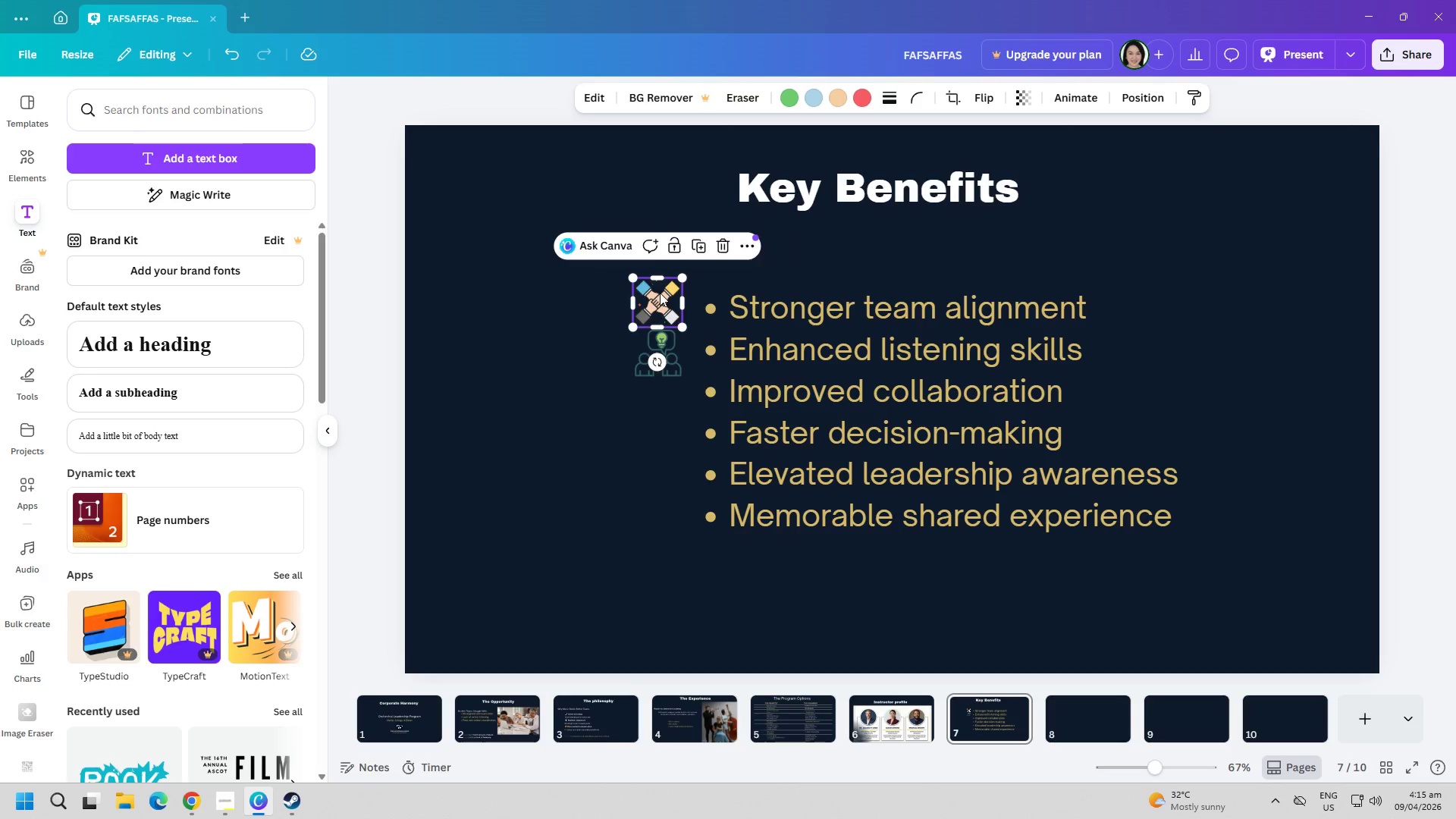 
double_click([808, 380])
 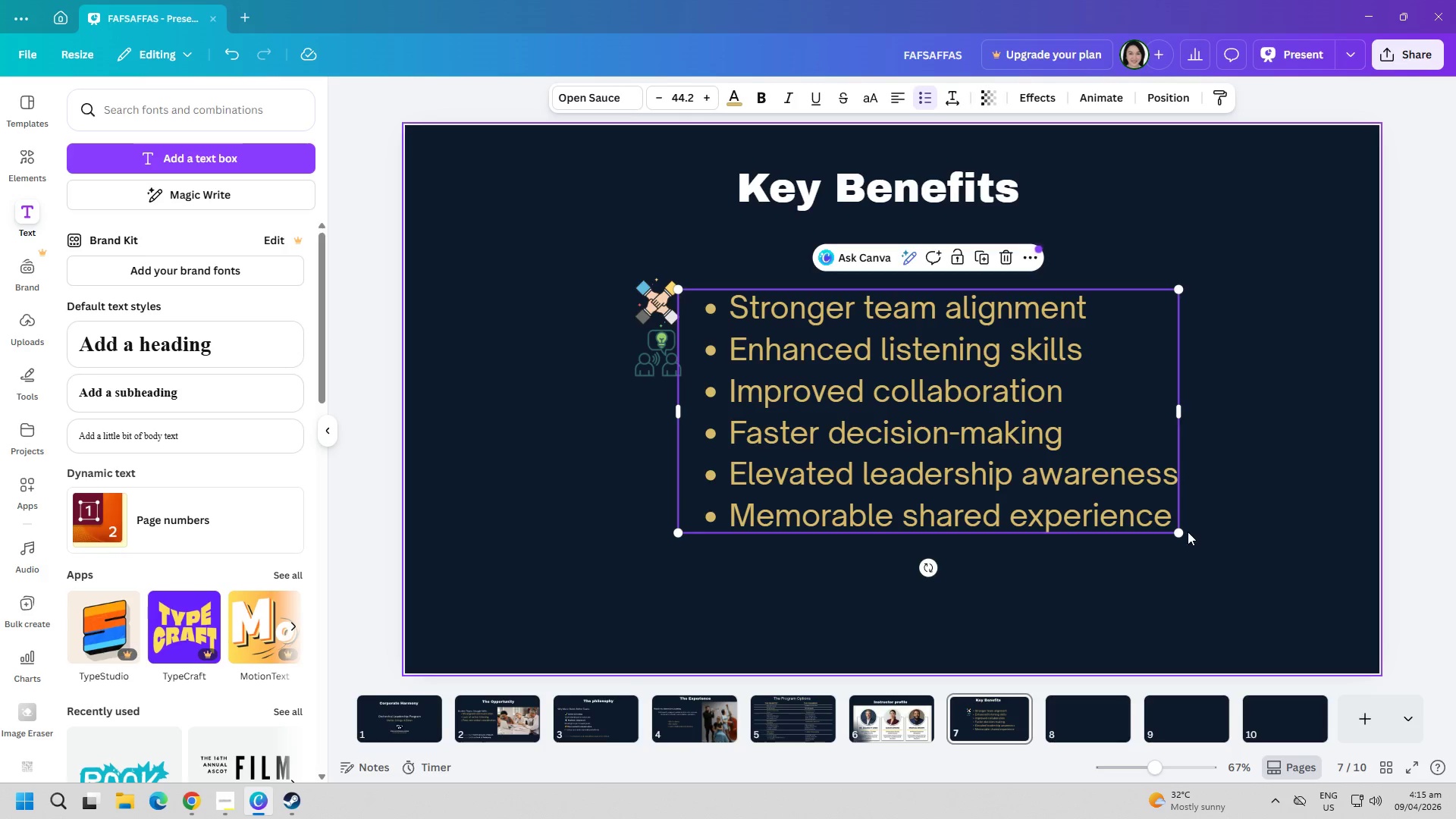 
left_click_drag(start_coordinate=[1181, 534], to_coordinate=[1238, 585])
 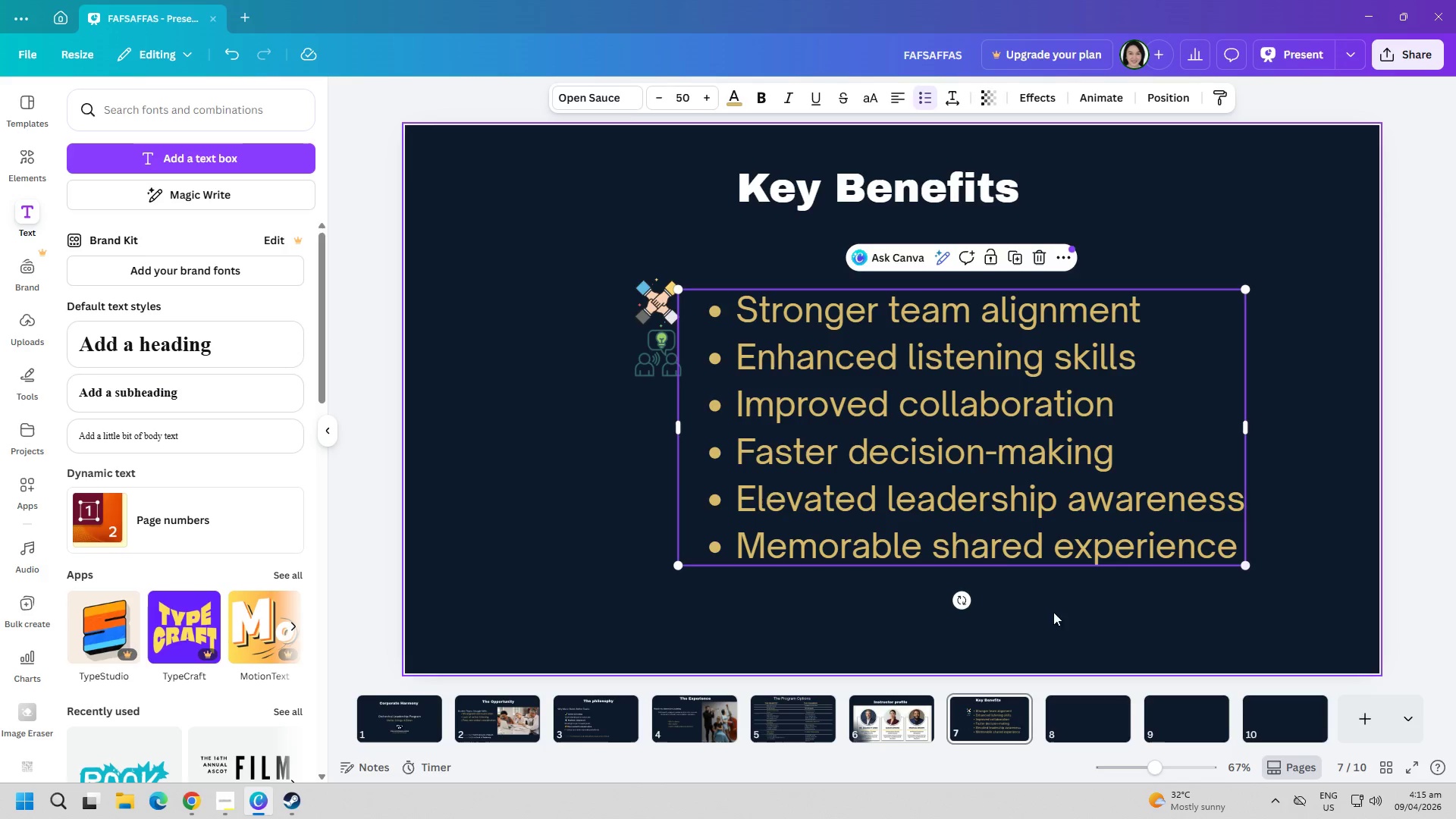 
left_click([1017, 616])
 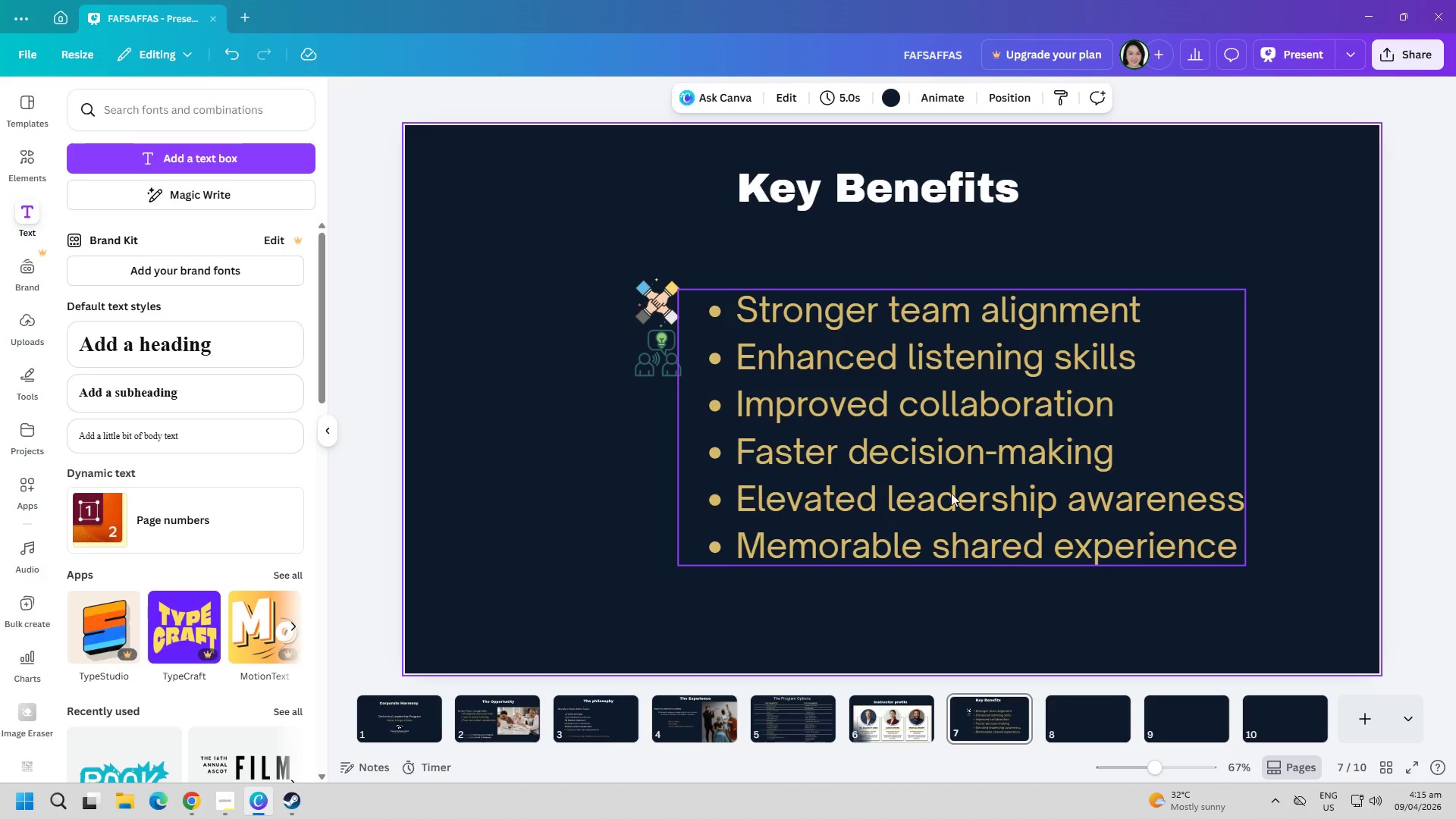 
left_click_drag(start_coordinate=[940, 478], to_coordinate=[932, 486])
 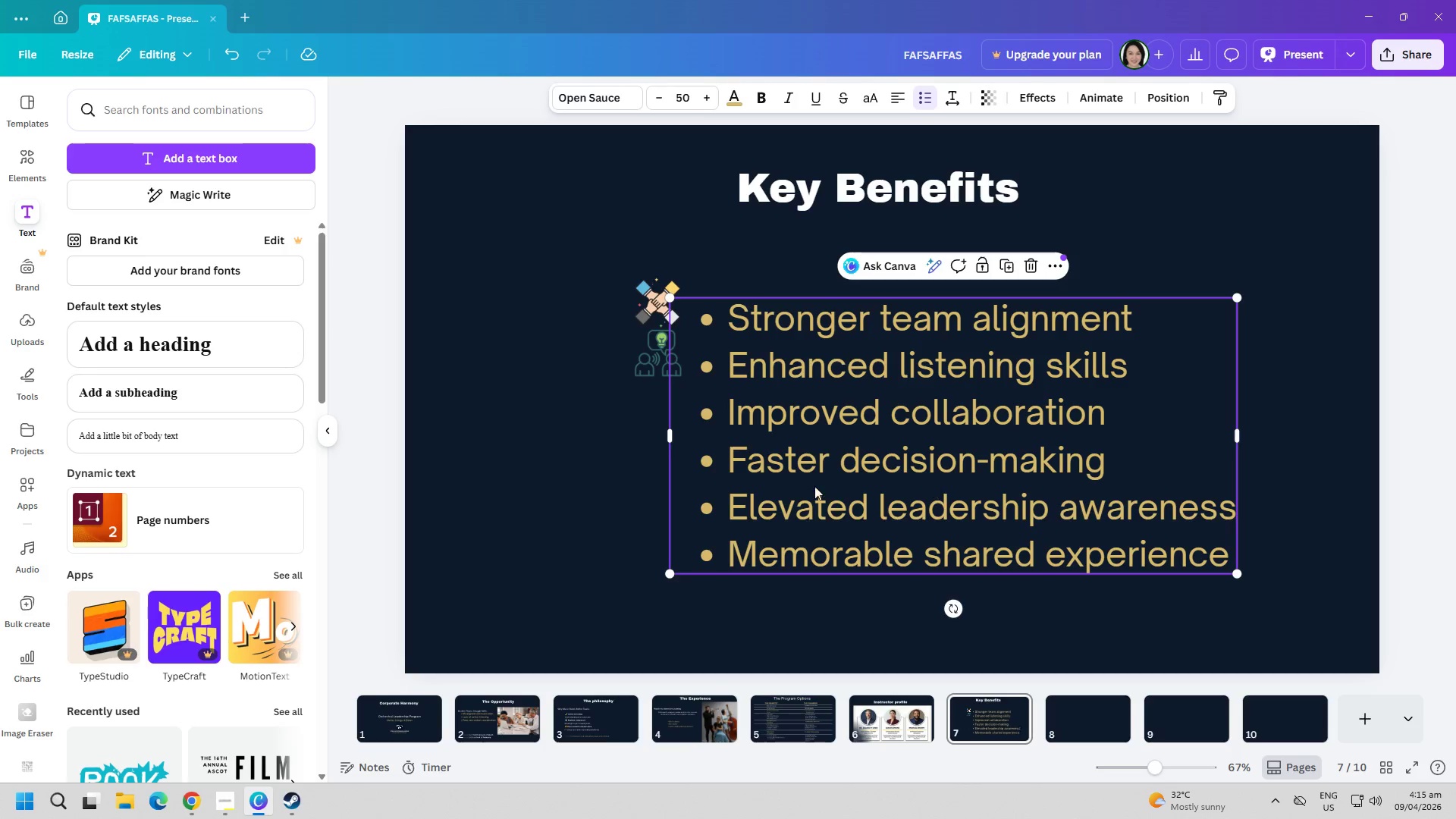 
left_click([573, 456])
 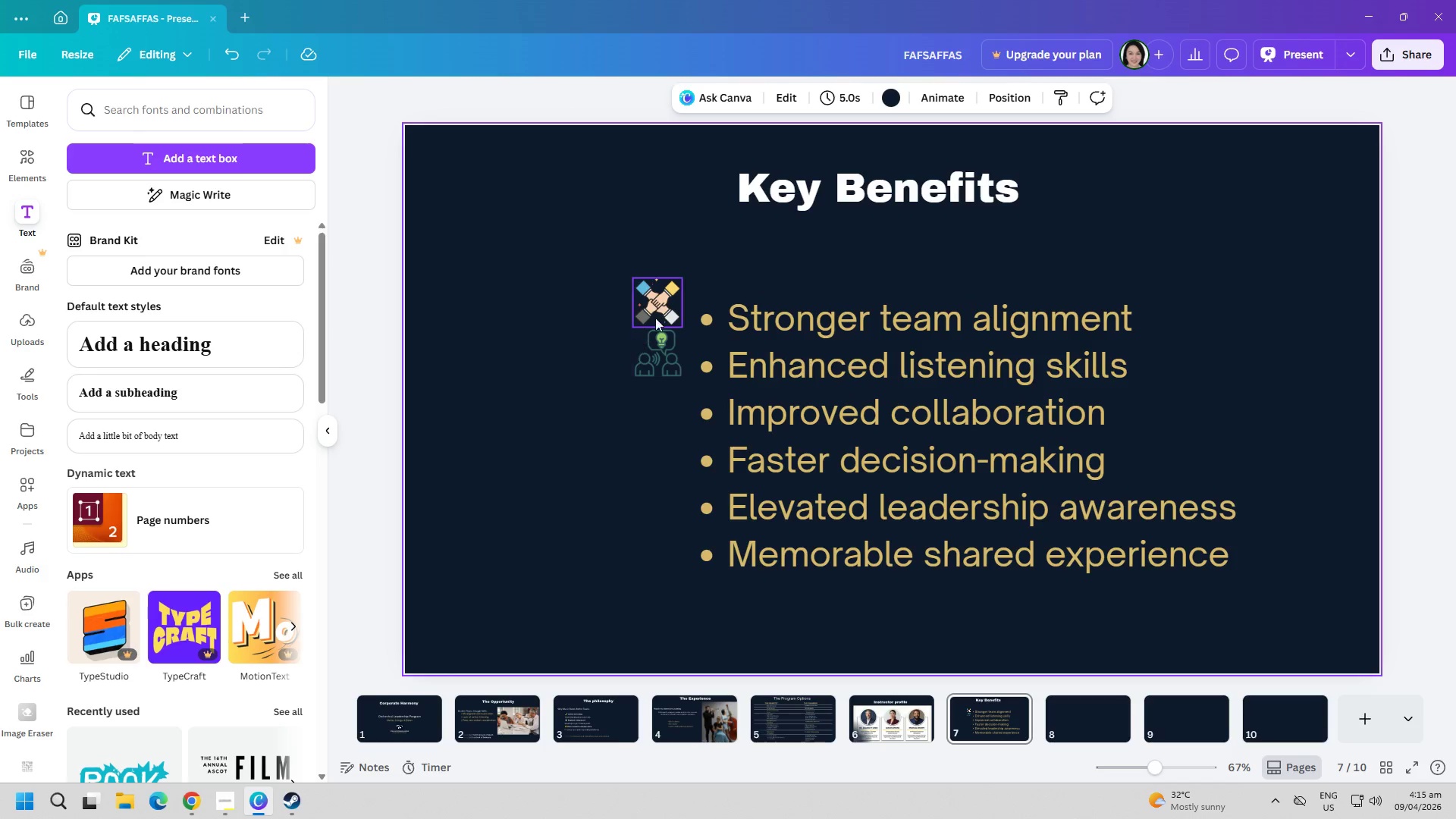 
left_click_drag(start_coordinate=[658, 309], to_coordinate=[637, 329])
 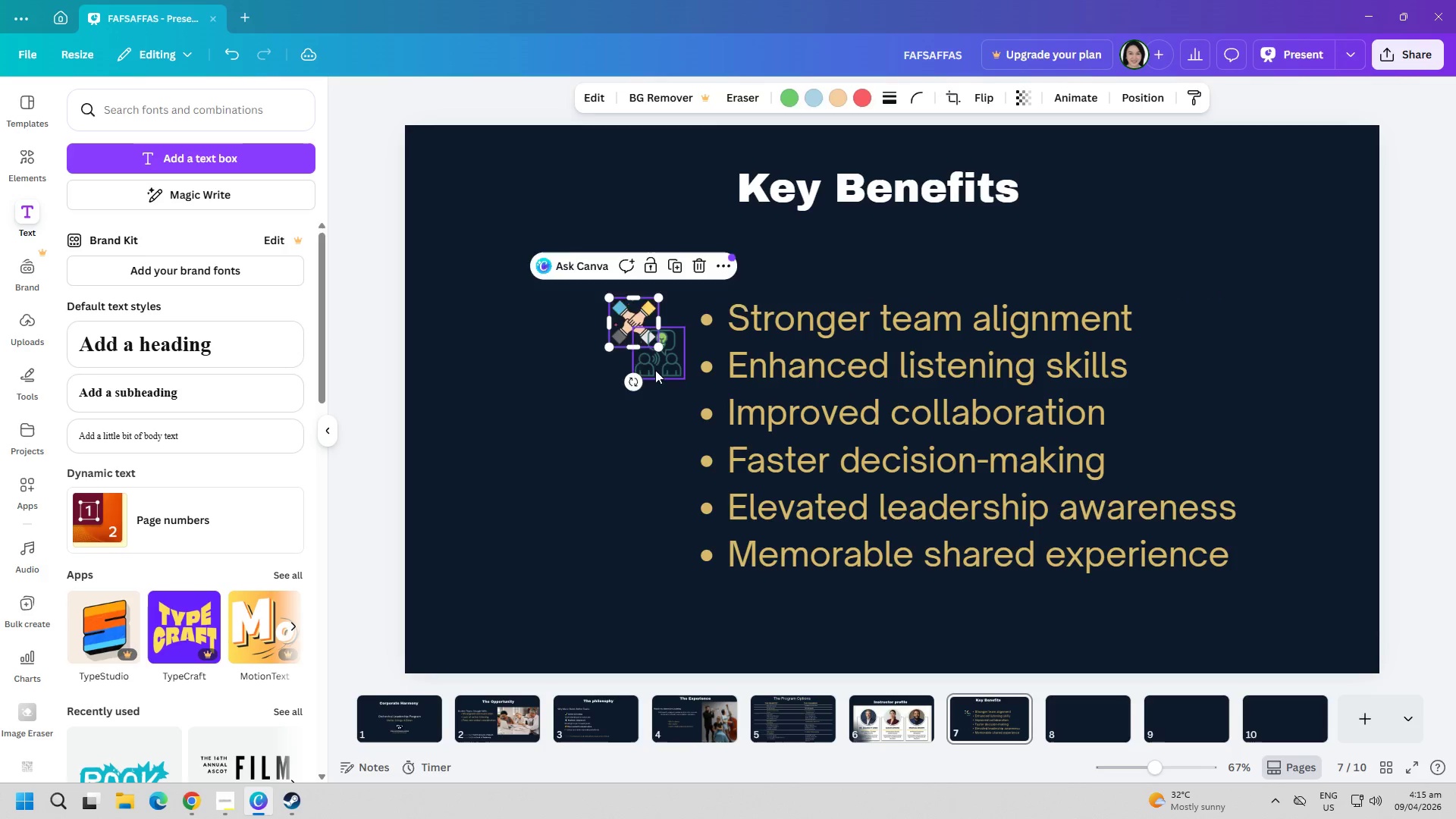 
left_click_drag(start_coordinate=[655, 370], to_coordinate=[639, 387])
 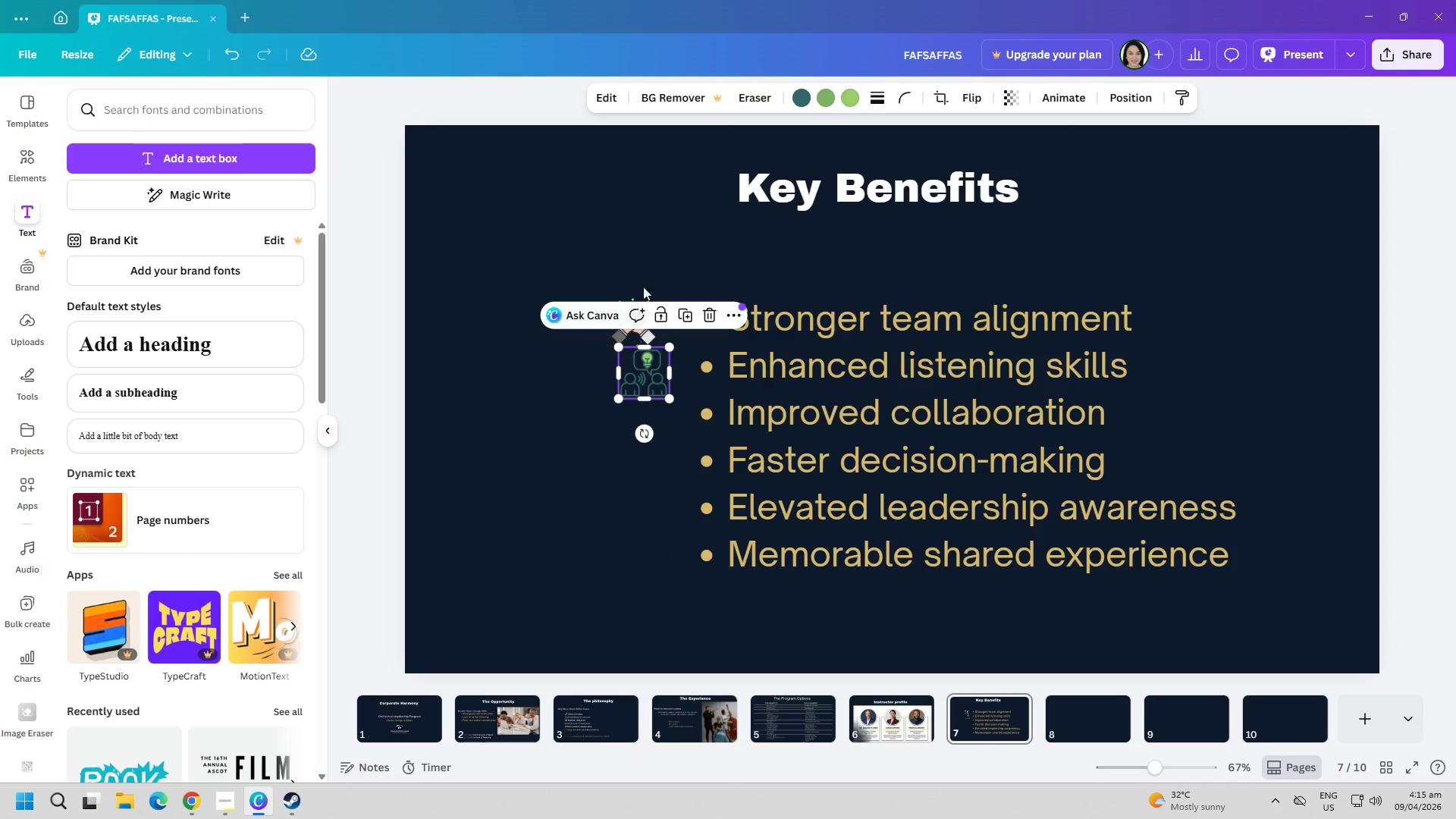 
left_click([647, 239])
 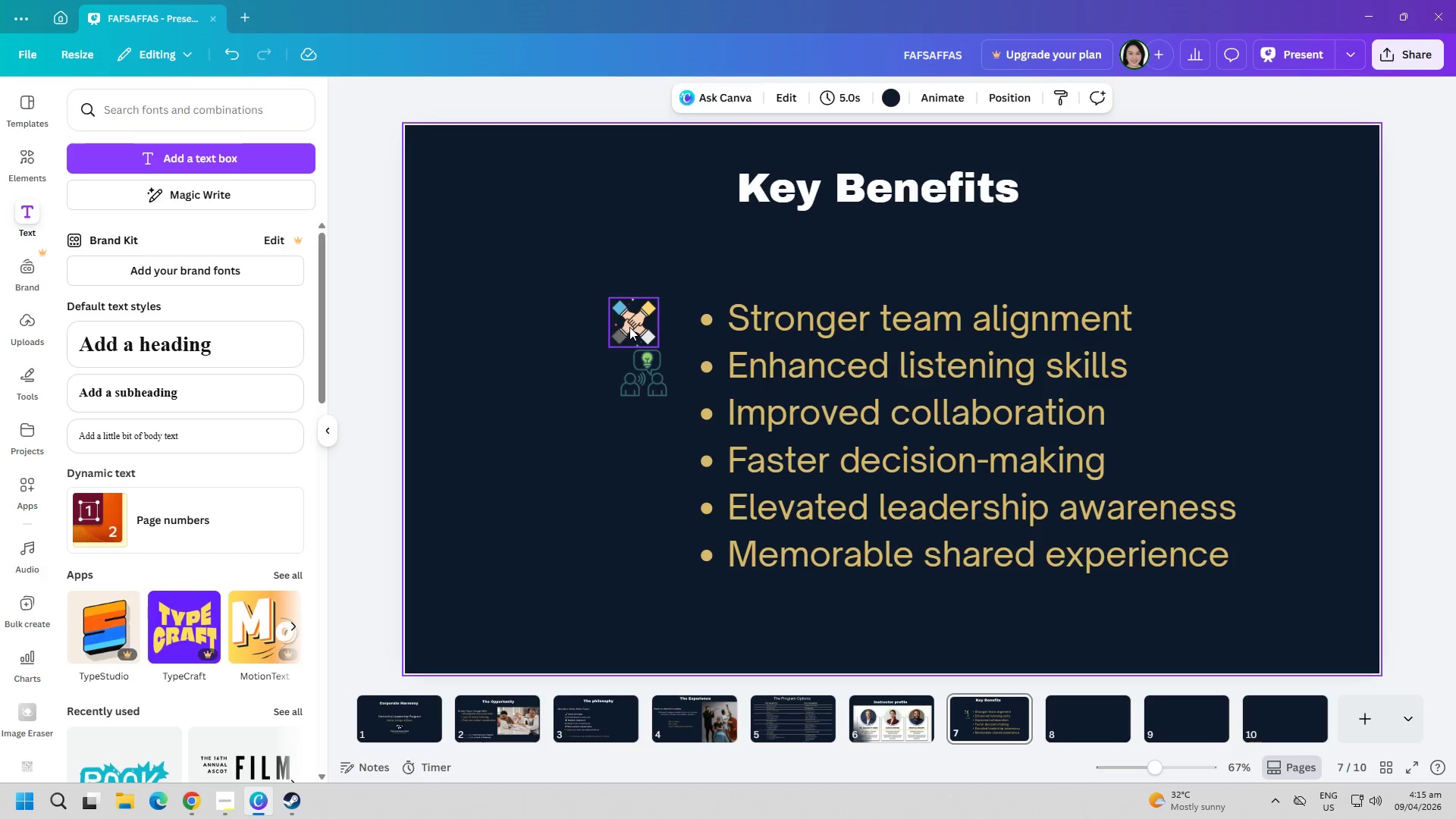 
left_click_drag(start_coordinate=[629, 327], to_coordinate=[652, 327])
 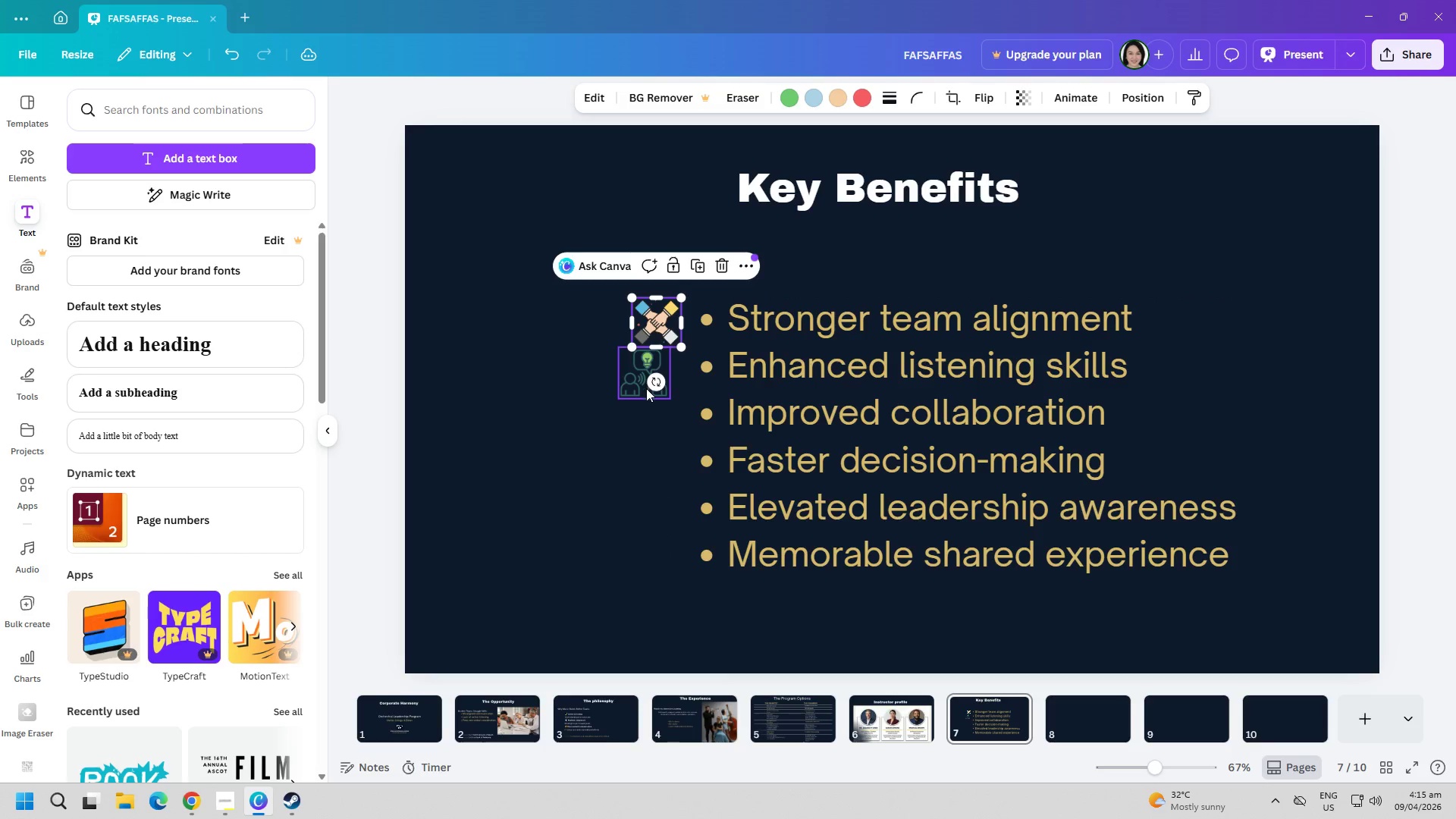 
left_click_drag(start_coordinate=[648, 388], to_coordinate=[672, 391])
 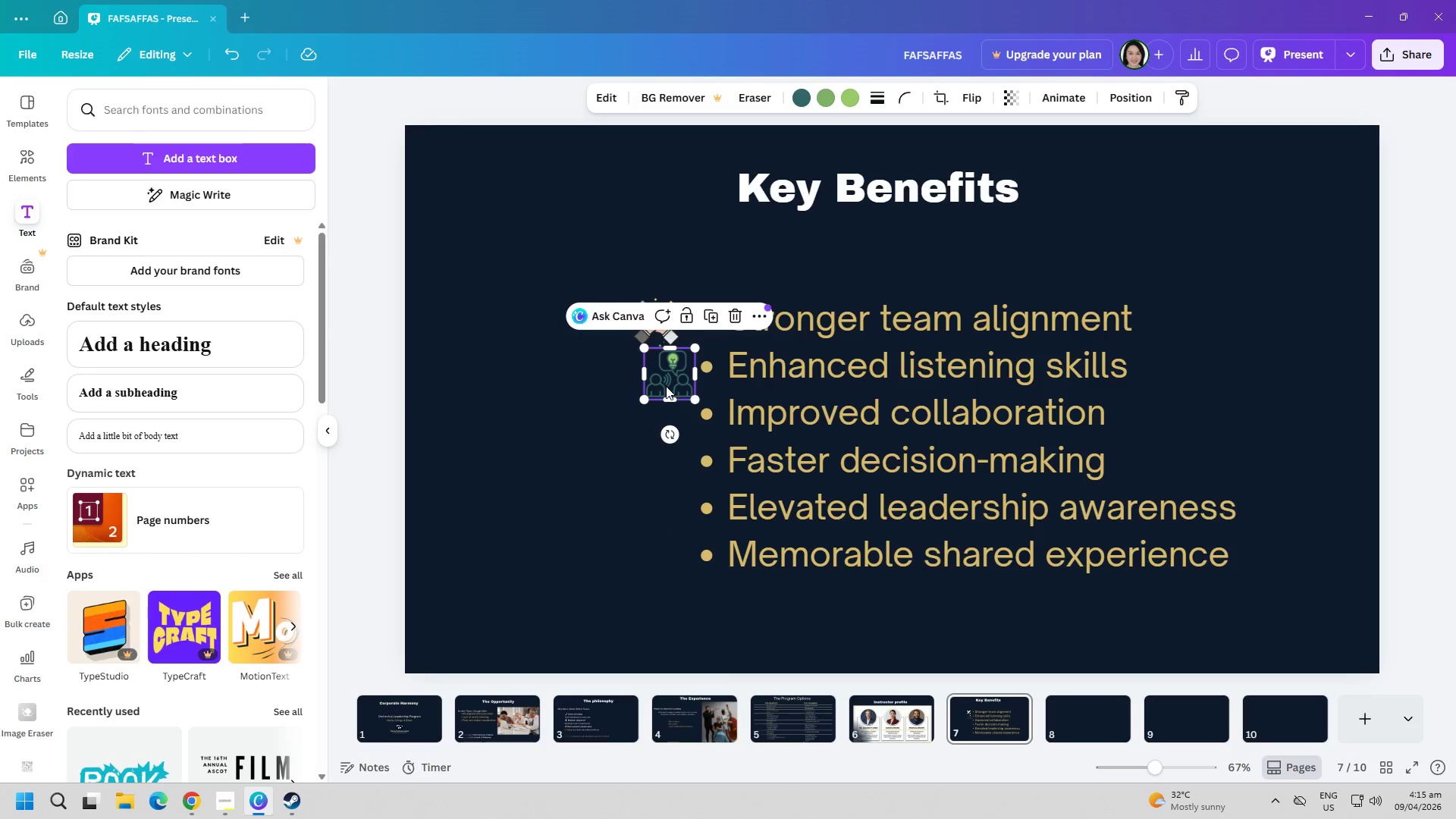 
left_click_drag(start_coordinate=[666, 382], to_coordinate=[661, 381])
 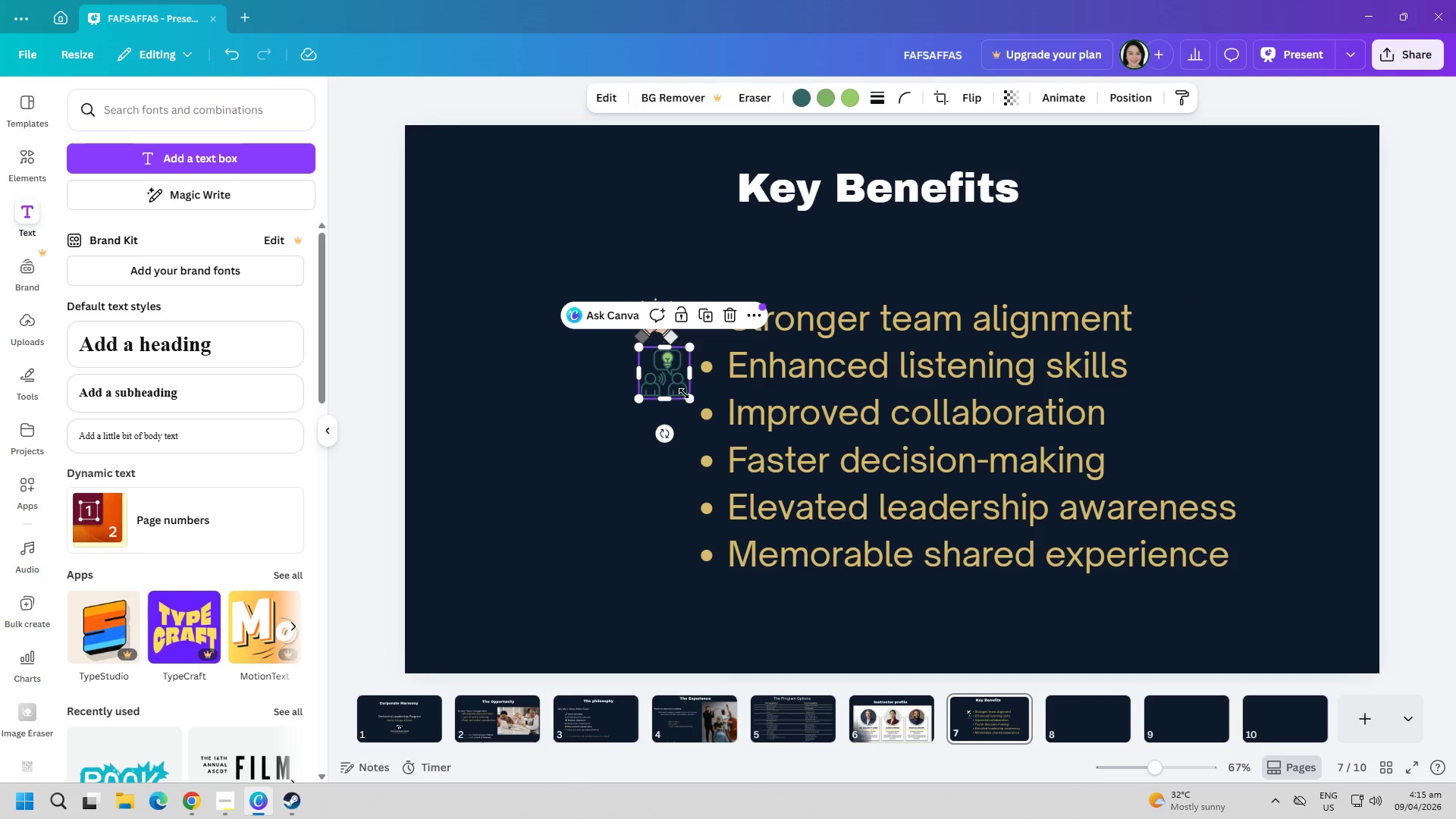 
left_click_drag(start_coordinate=[686, 395], to_coordinate=[676, 394])
 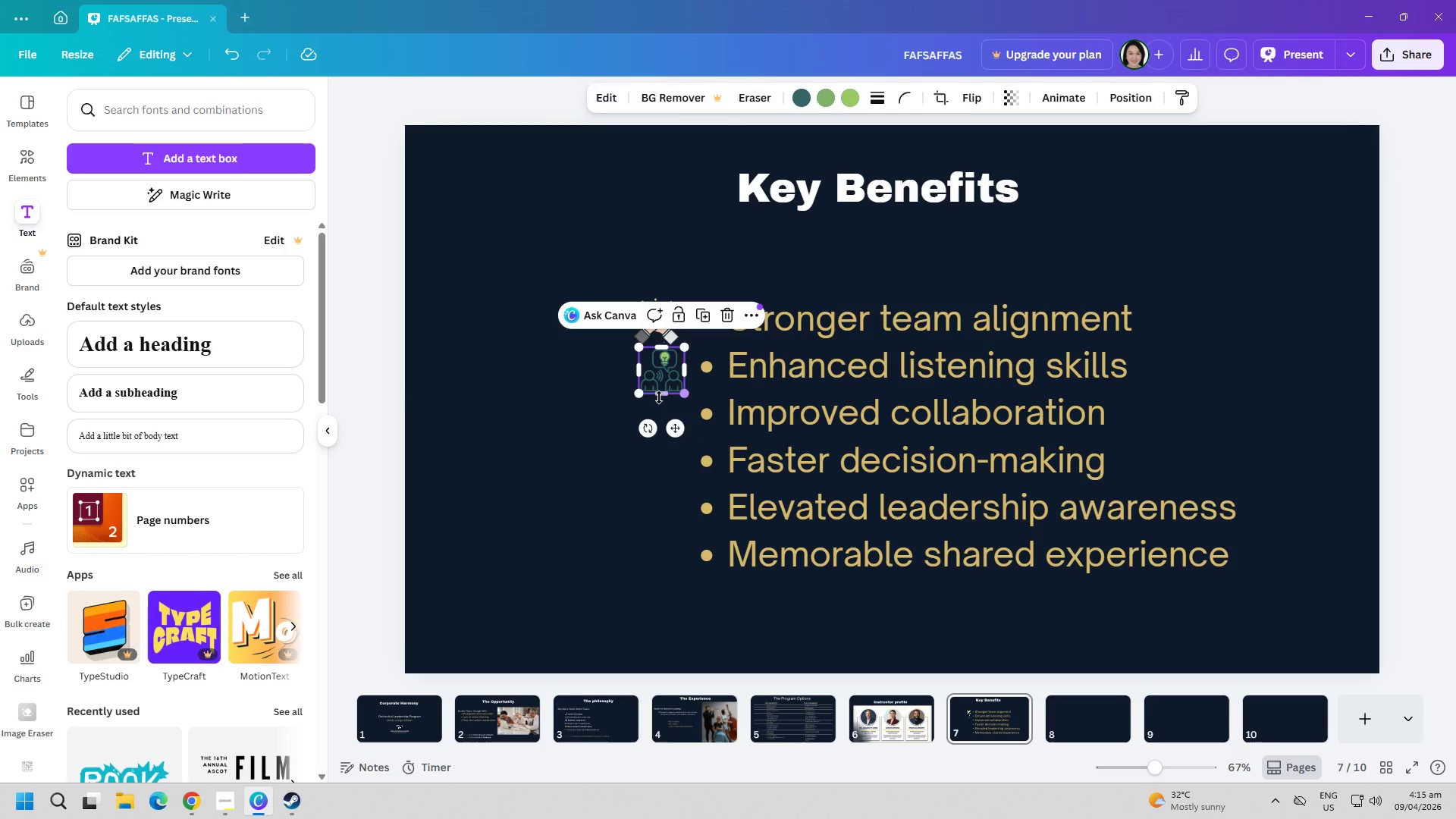 
left_click([621, 418])
 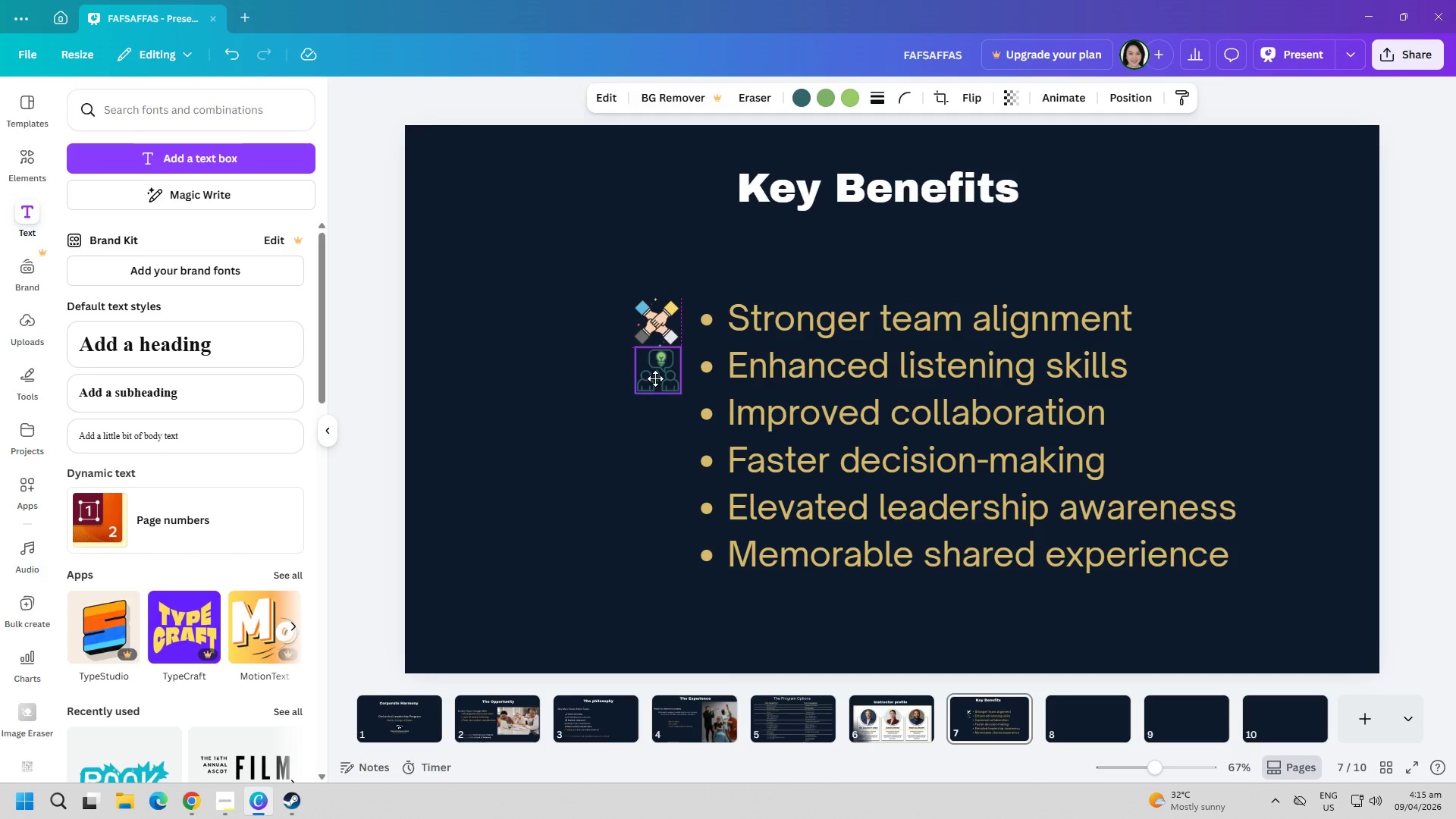 
left_click([585, 413])
 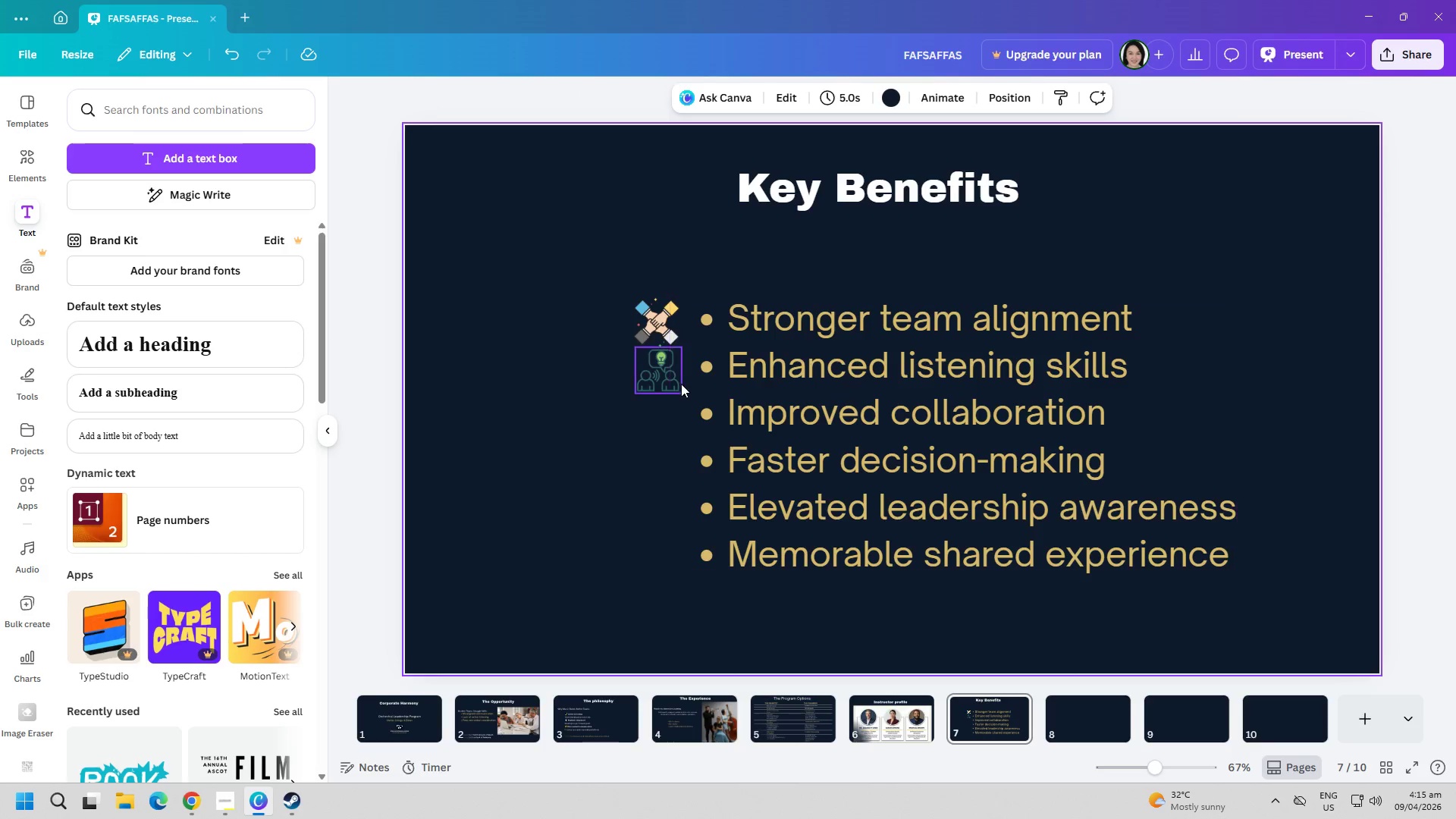 
left_click_drag(start_coordinate=[669, 384], to_coordinate=[662, 384])
 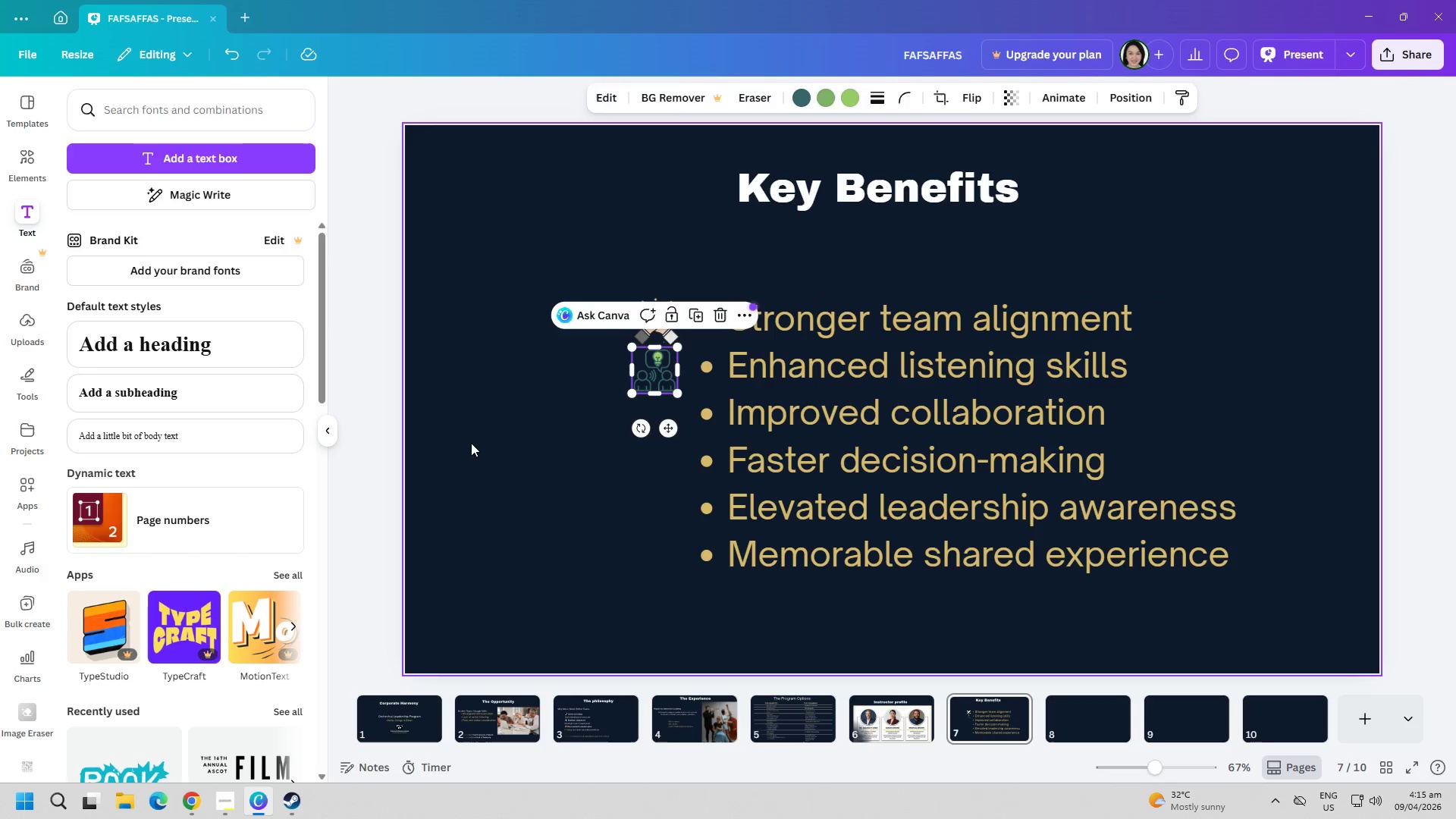 
left_click([471, 443])
 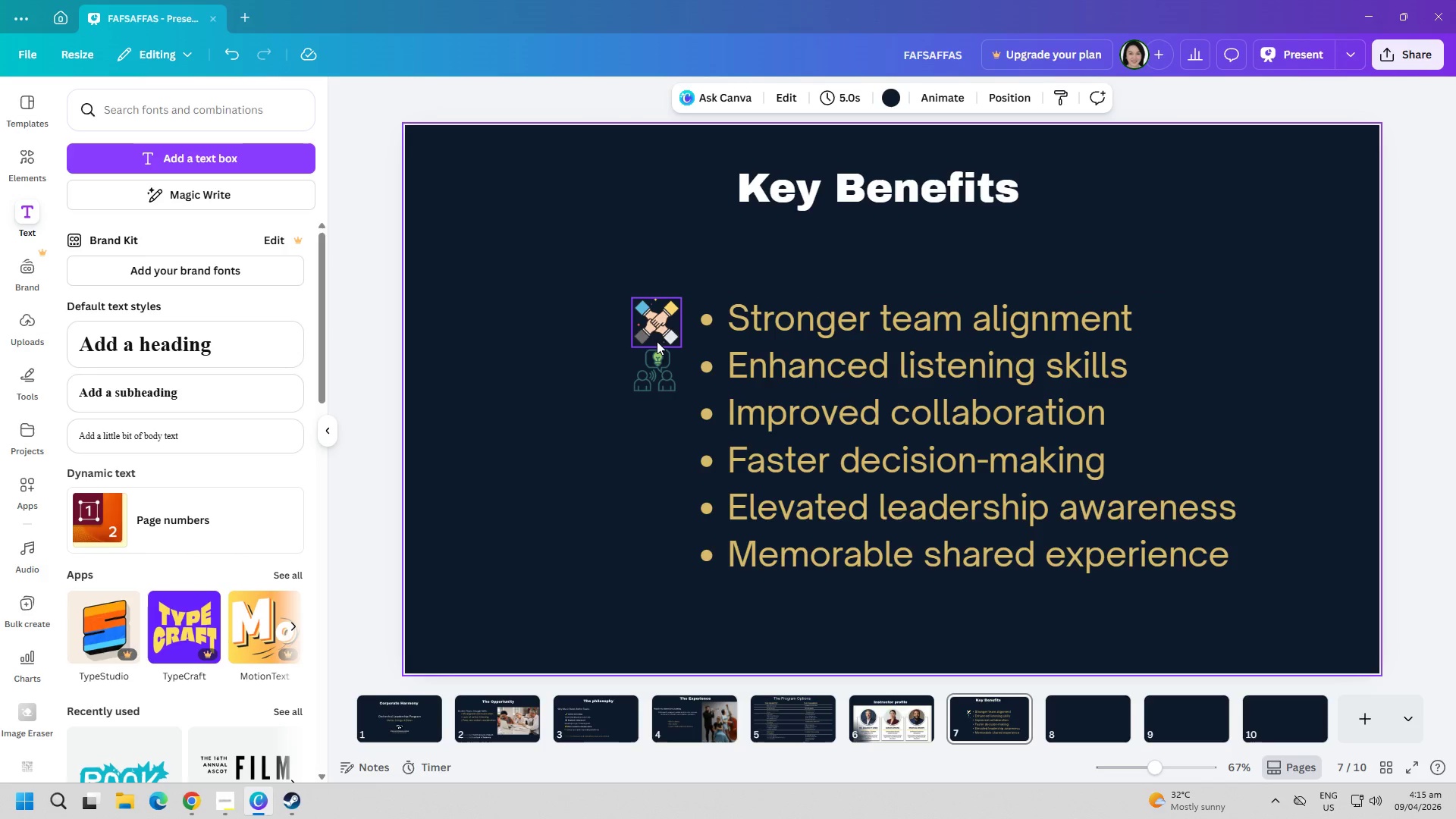 
left_click_drag(start_coordinate=[667, 322], to_coordinate=[662, 324])
 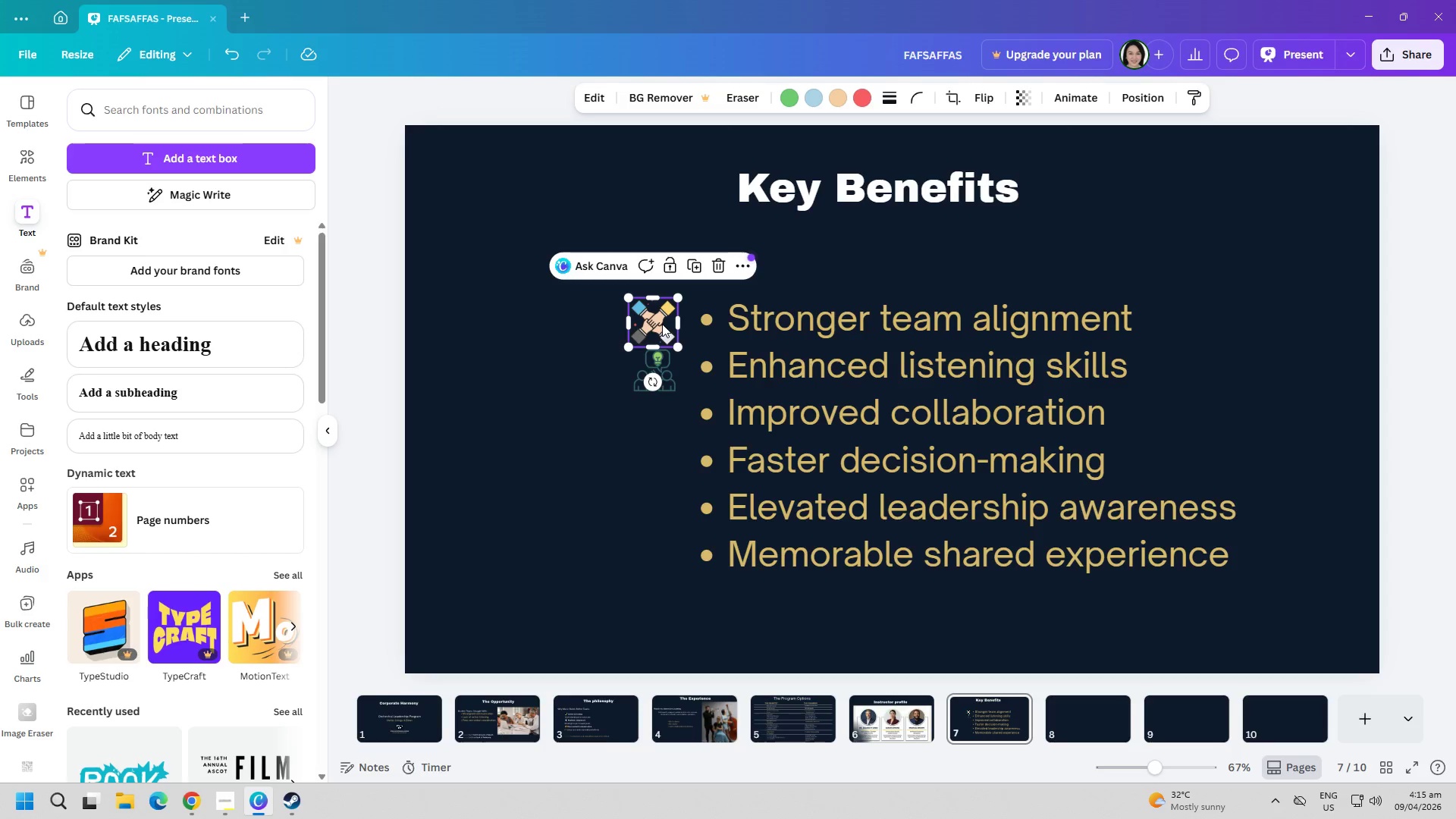 
left_click_drag(start_coordinate=[662, 324], to_coordinate=[667, 325])
 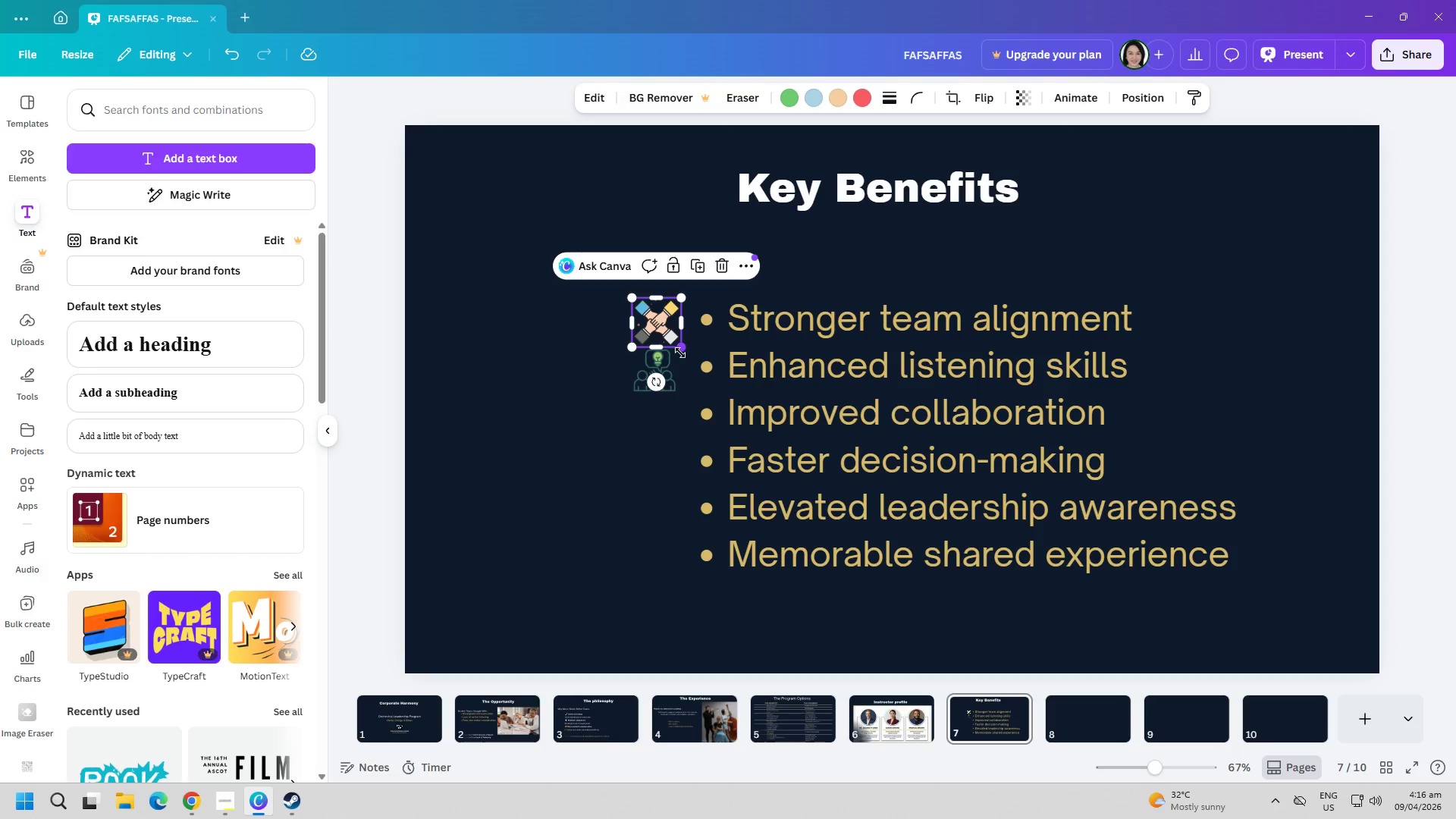 
left_click_drag(start_coordinate=[680, 353], to_coordinate=[674, 350])
 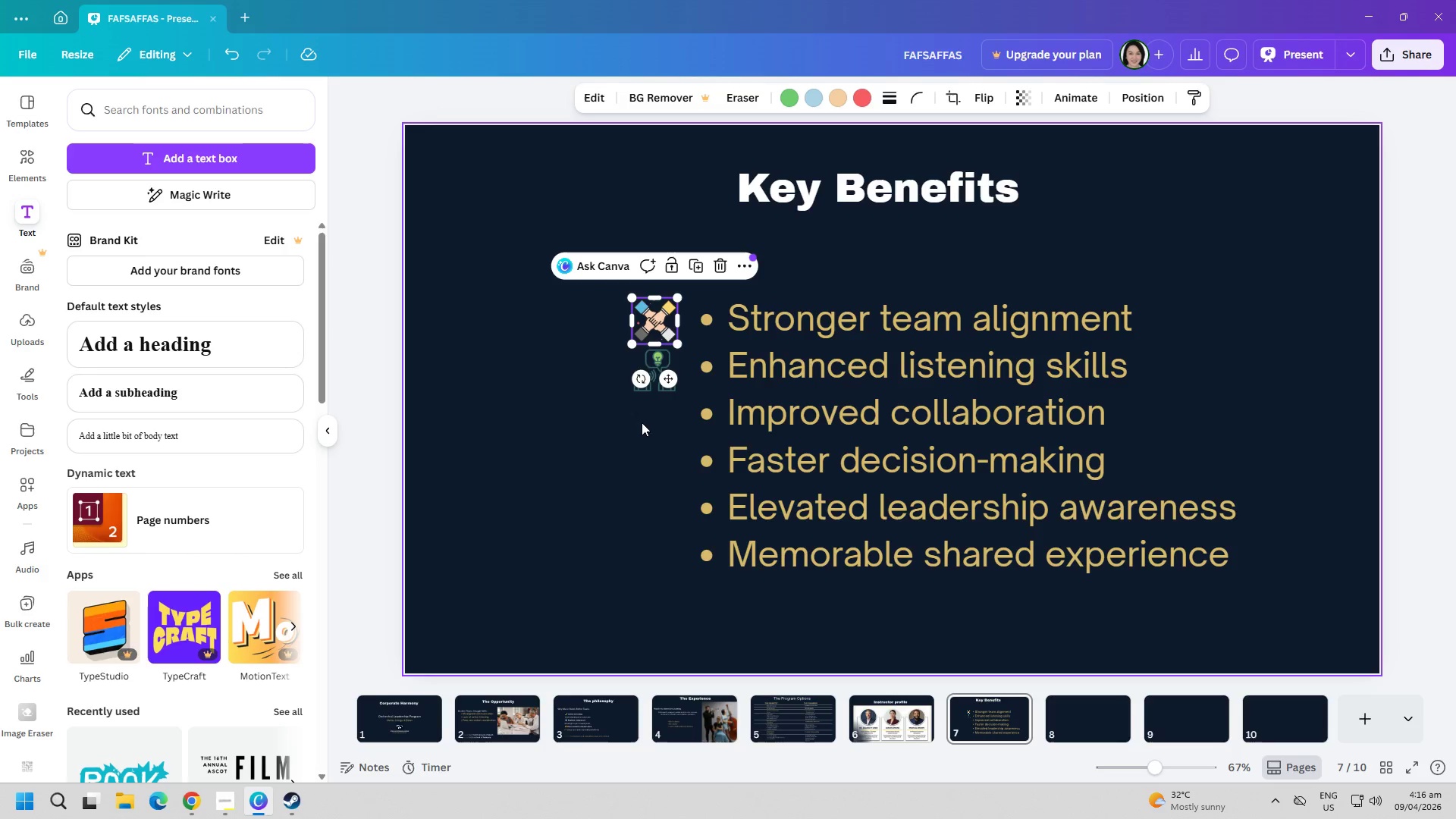 
double_click([670, 377])
 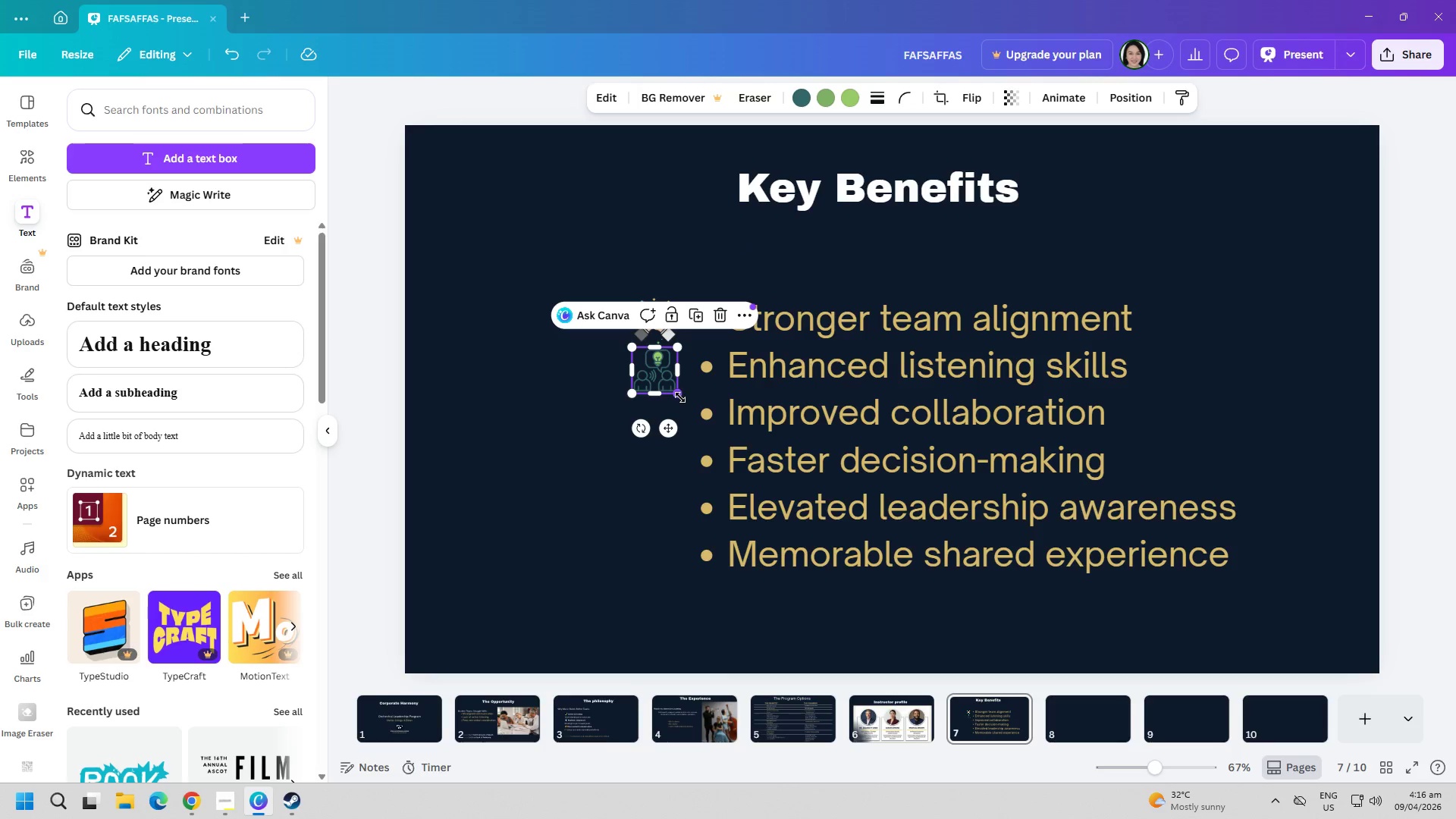 
left_click_drag(start_coordinate=[680, 397], to_coordinate=[676, 397])
 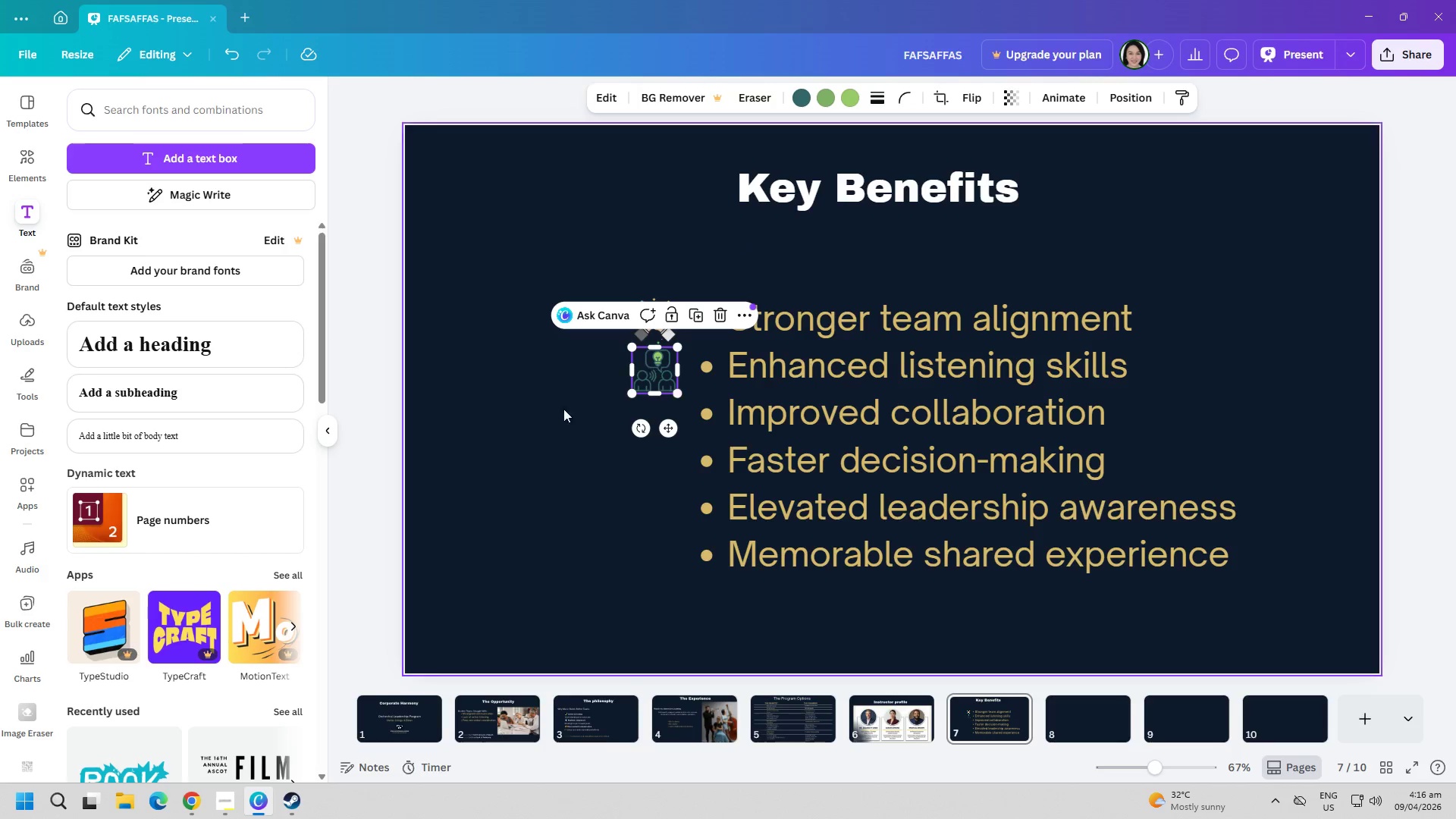 
left_click([548, 416])
 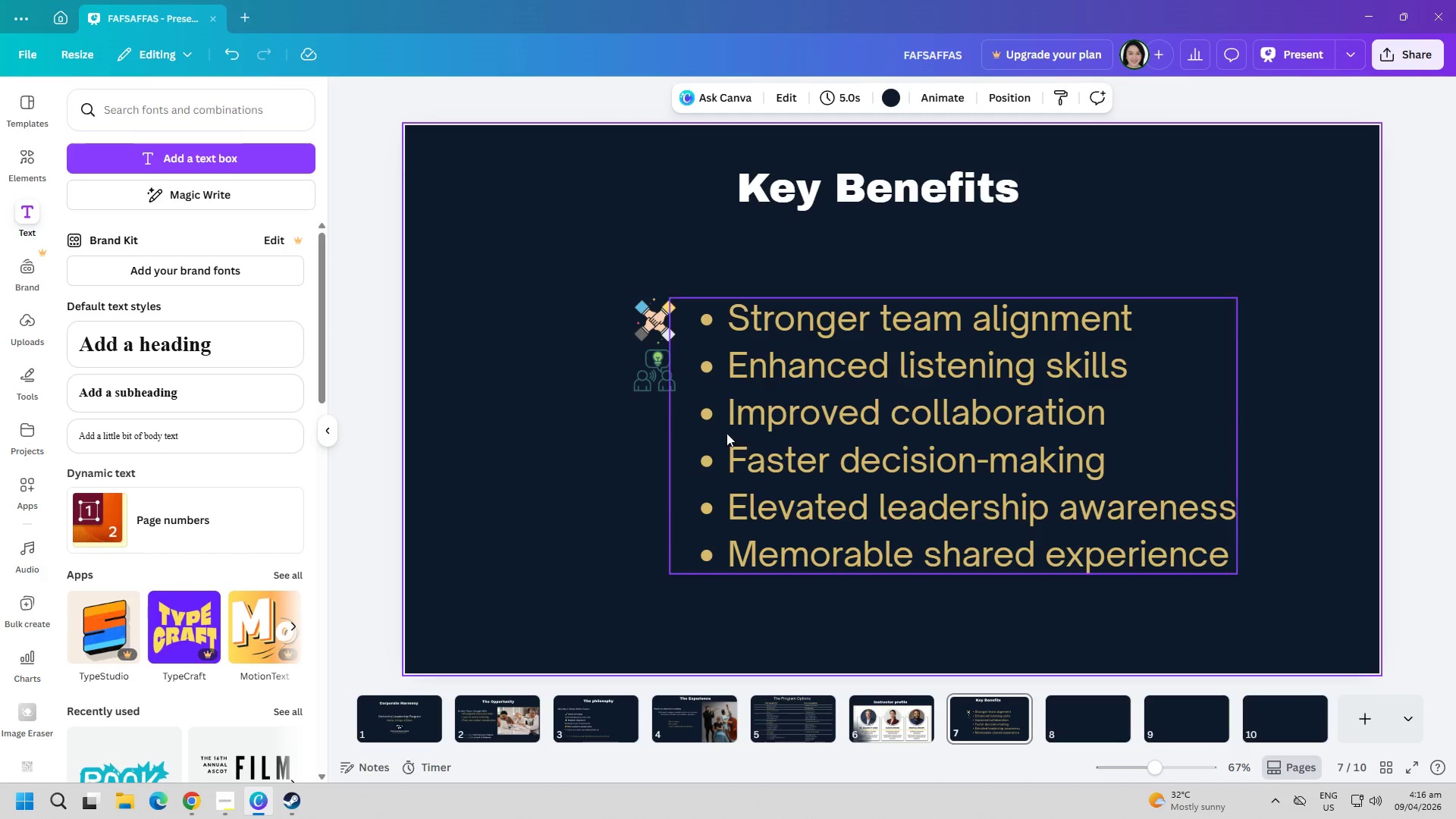 
double_click([802, 415])
 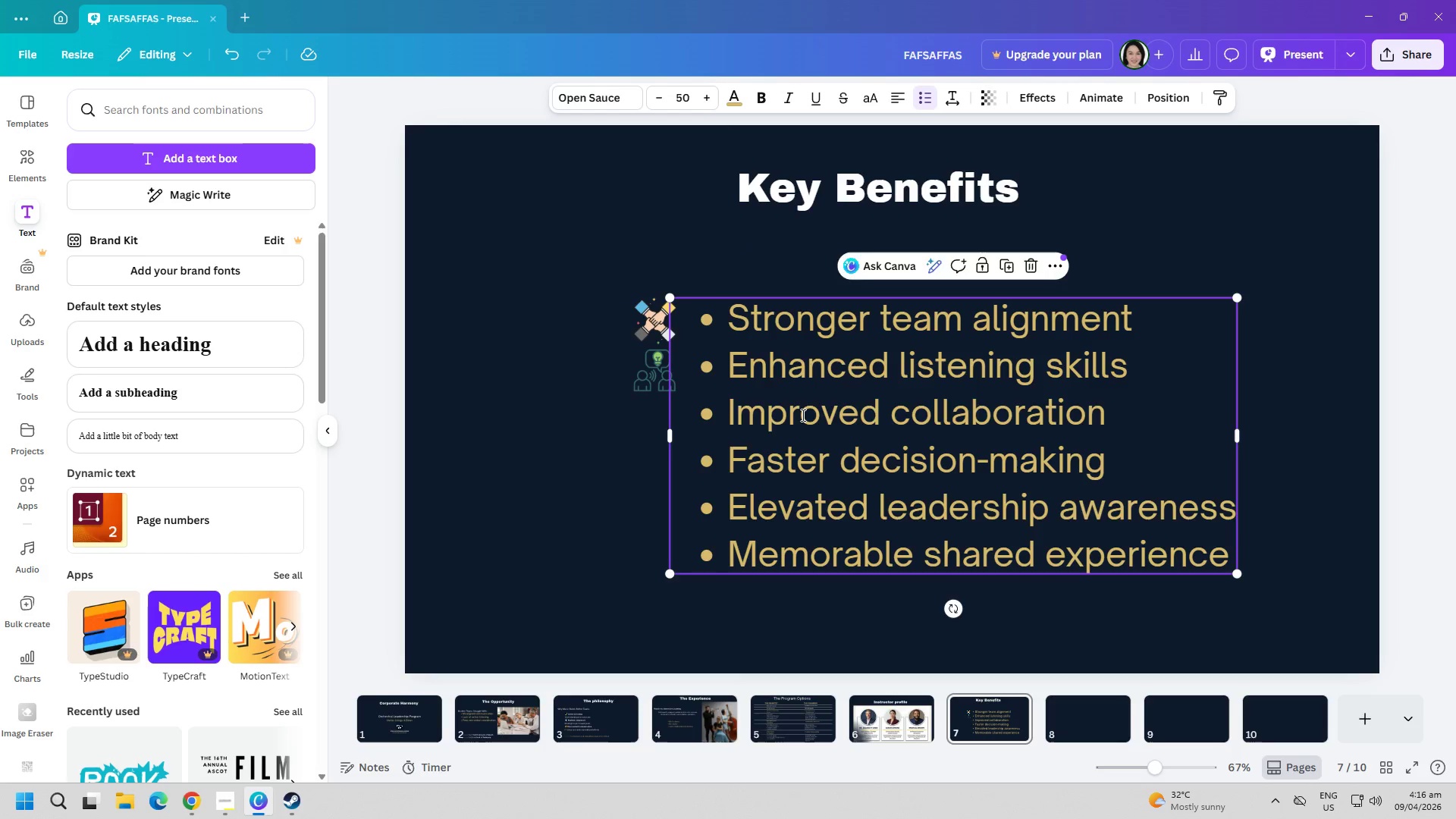 
triple_click([802, 415])
 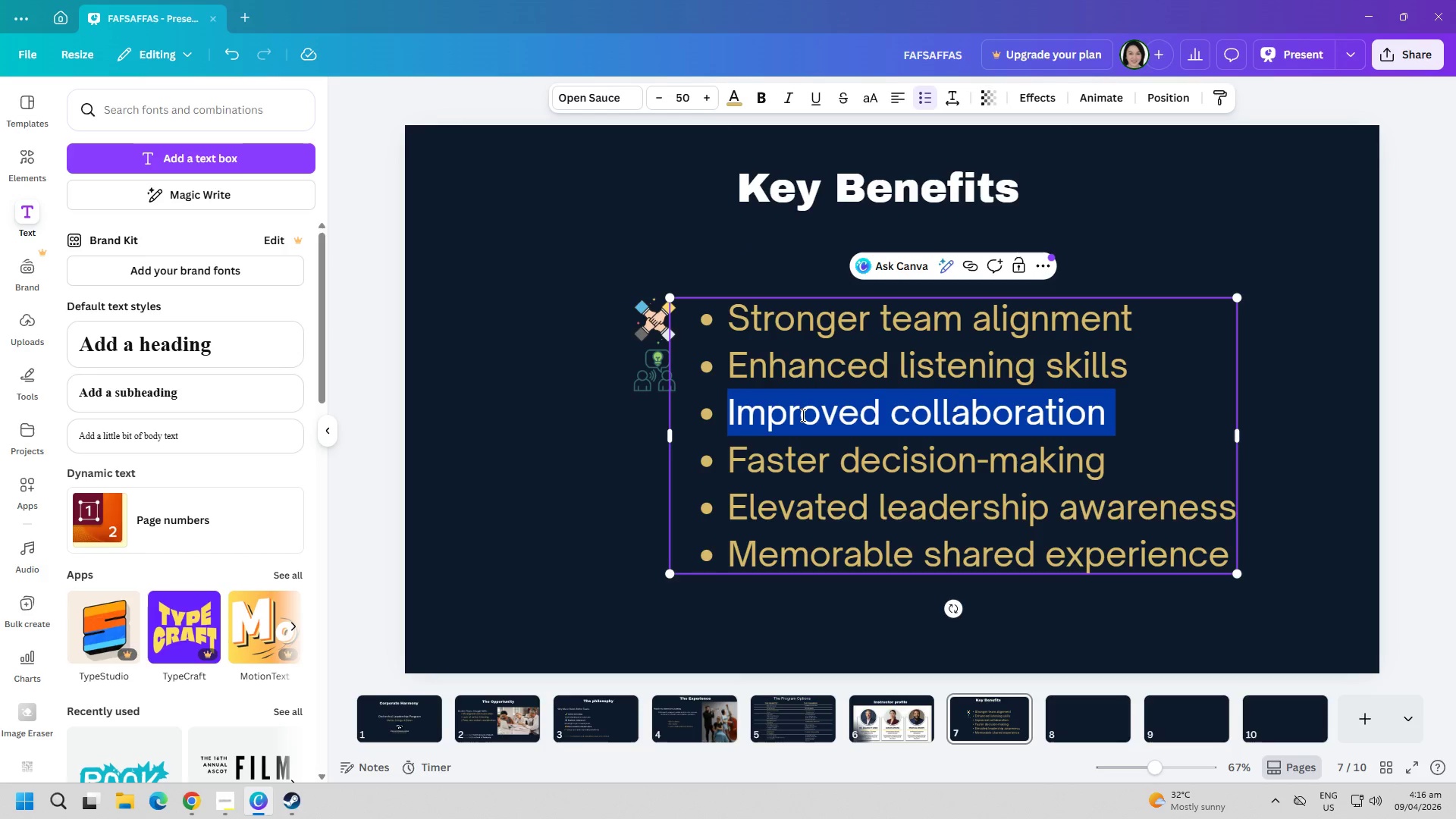 
key(Control+ControlLeft)
 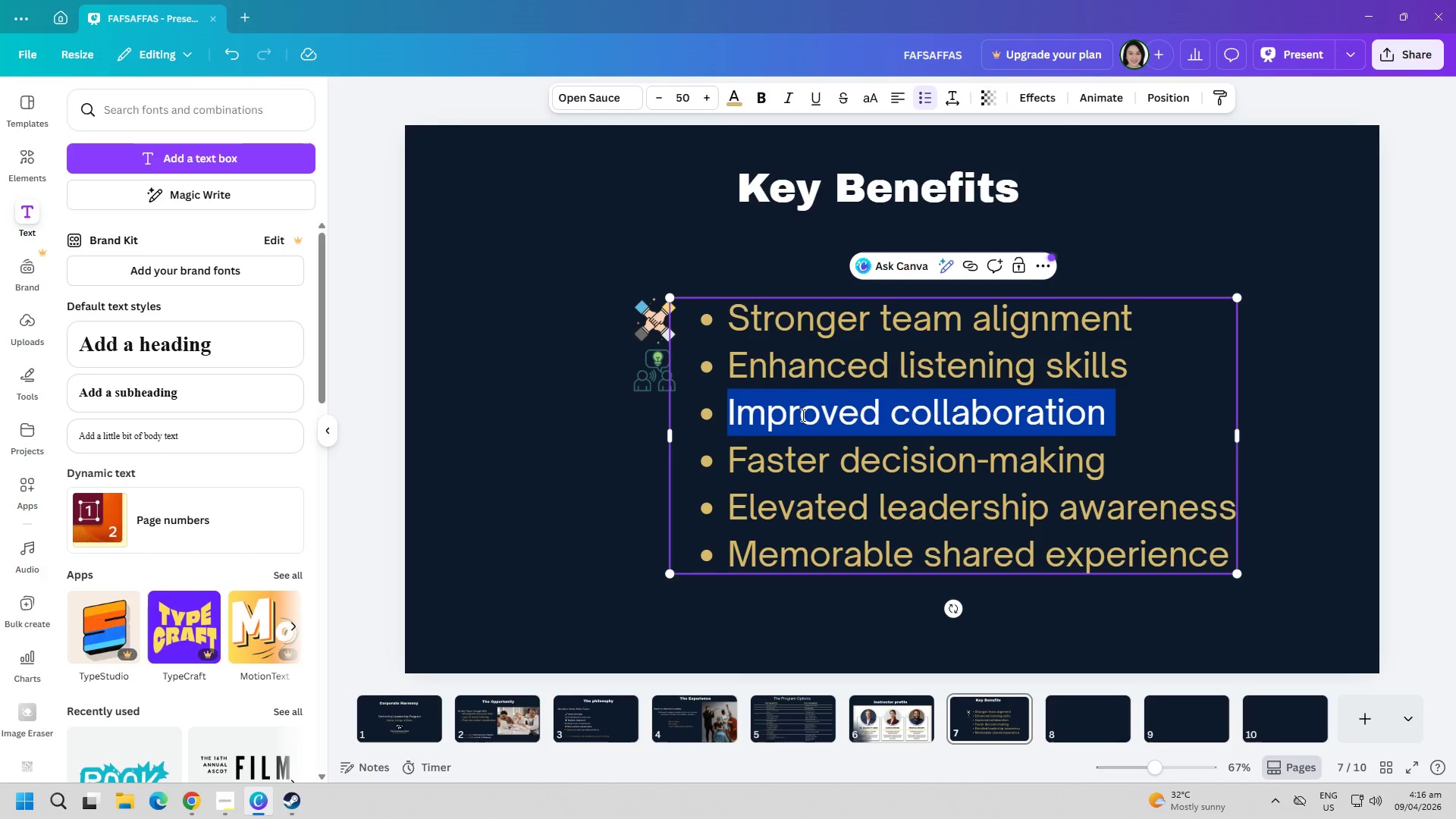 
key(Control+C)
 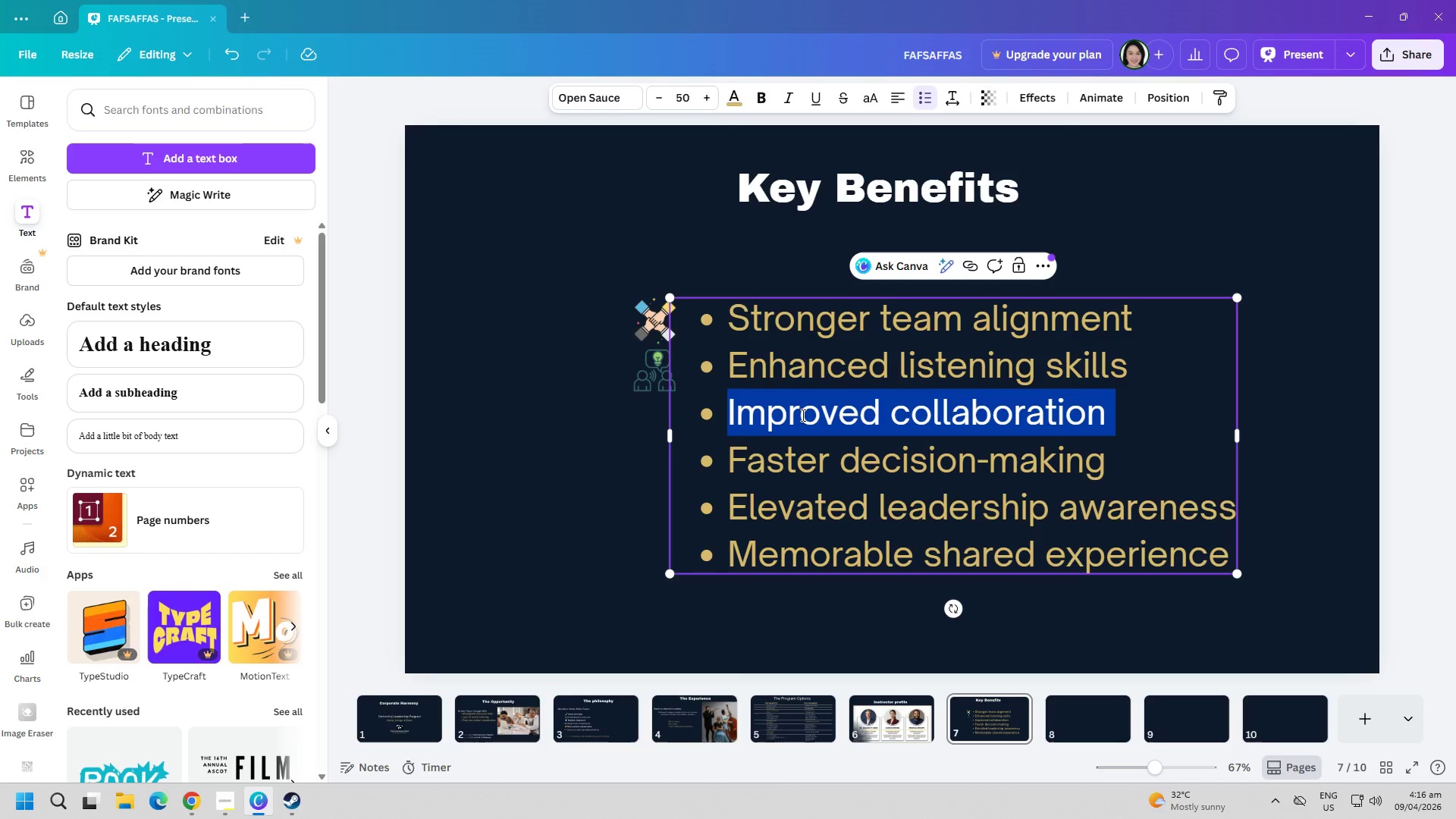 
key(Alt+AltLeft)
 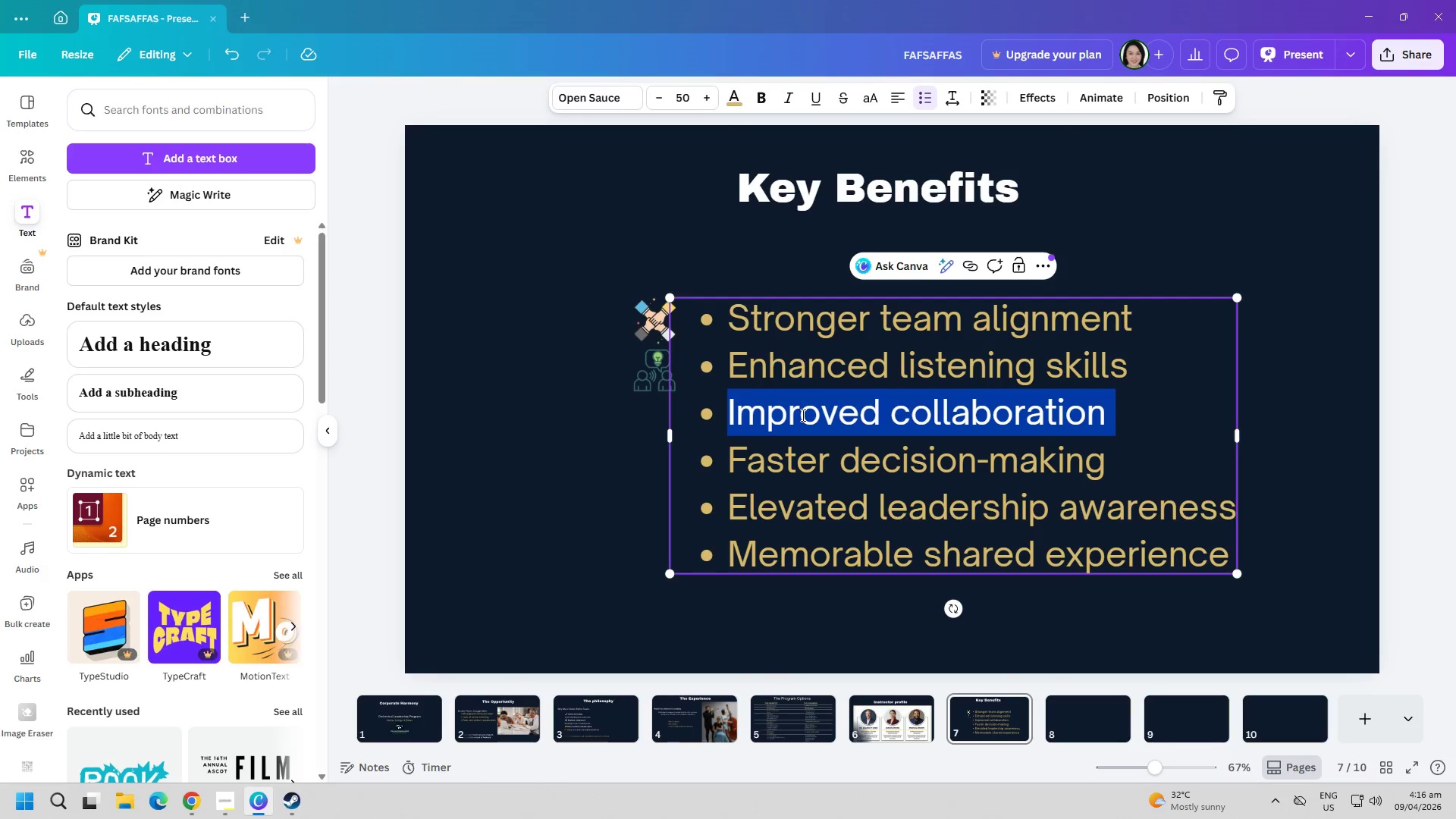 
key(Alt+Tab)
 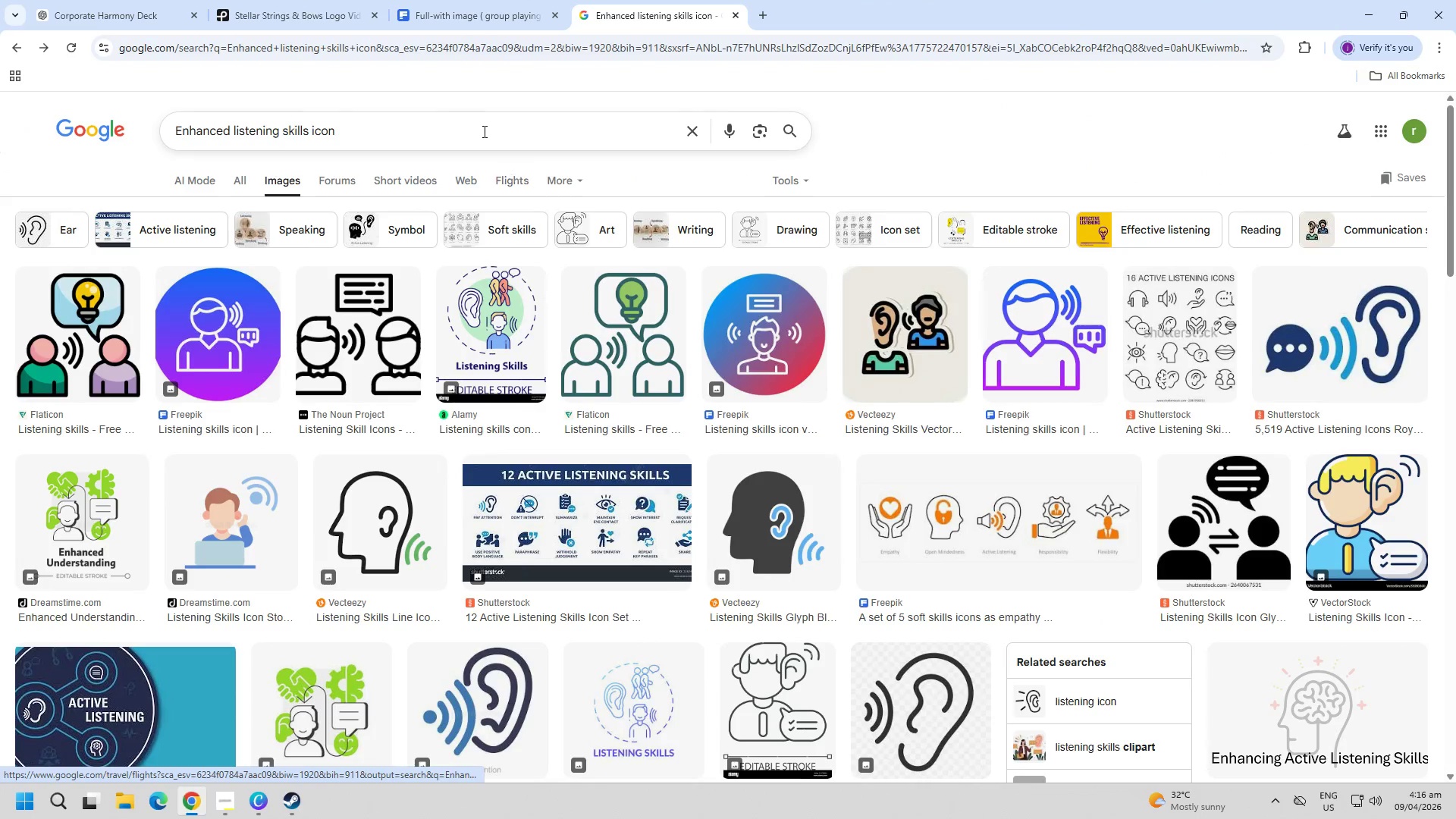 
double_click([482, 131])
 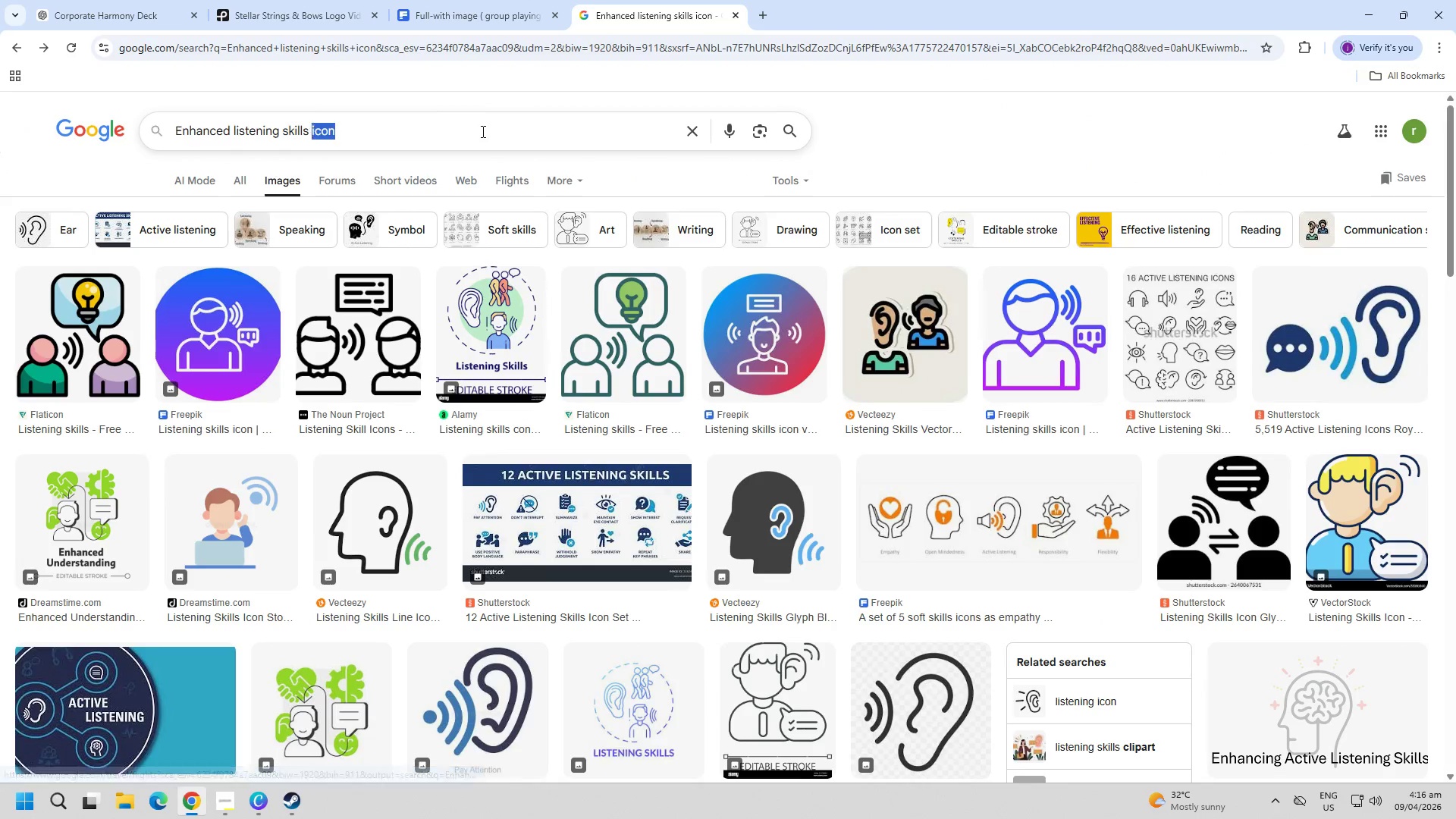 
triple_click([482, 131])
 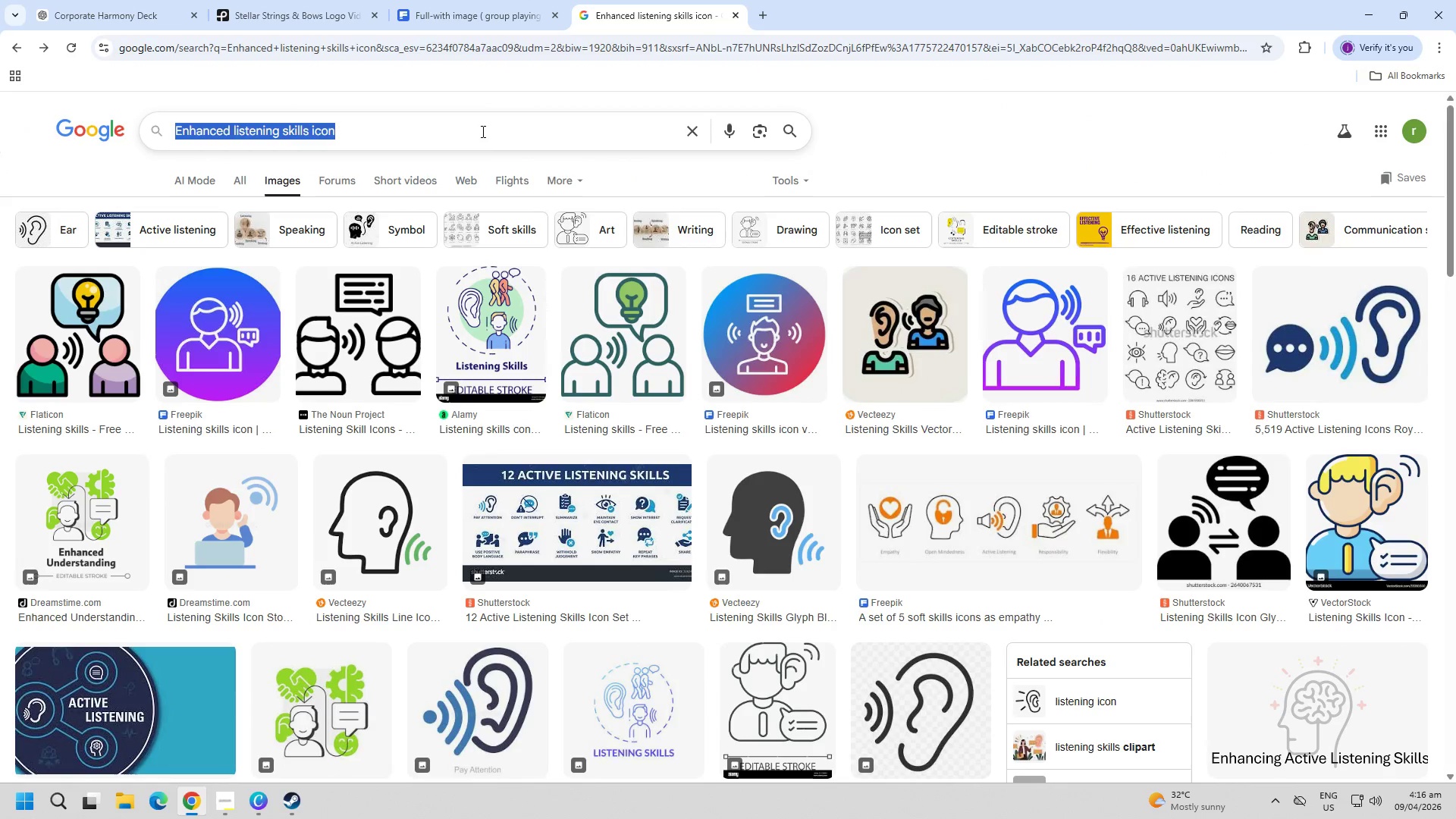 
key(Control+ControlLeft)
 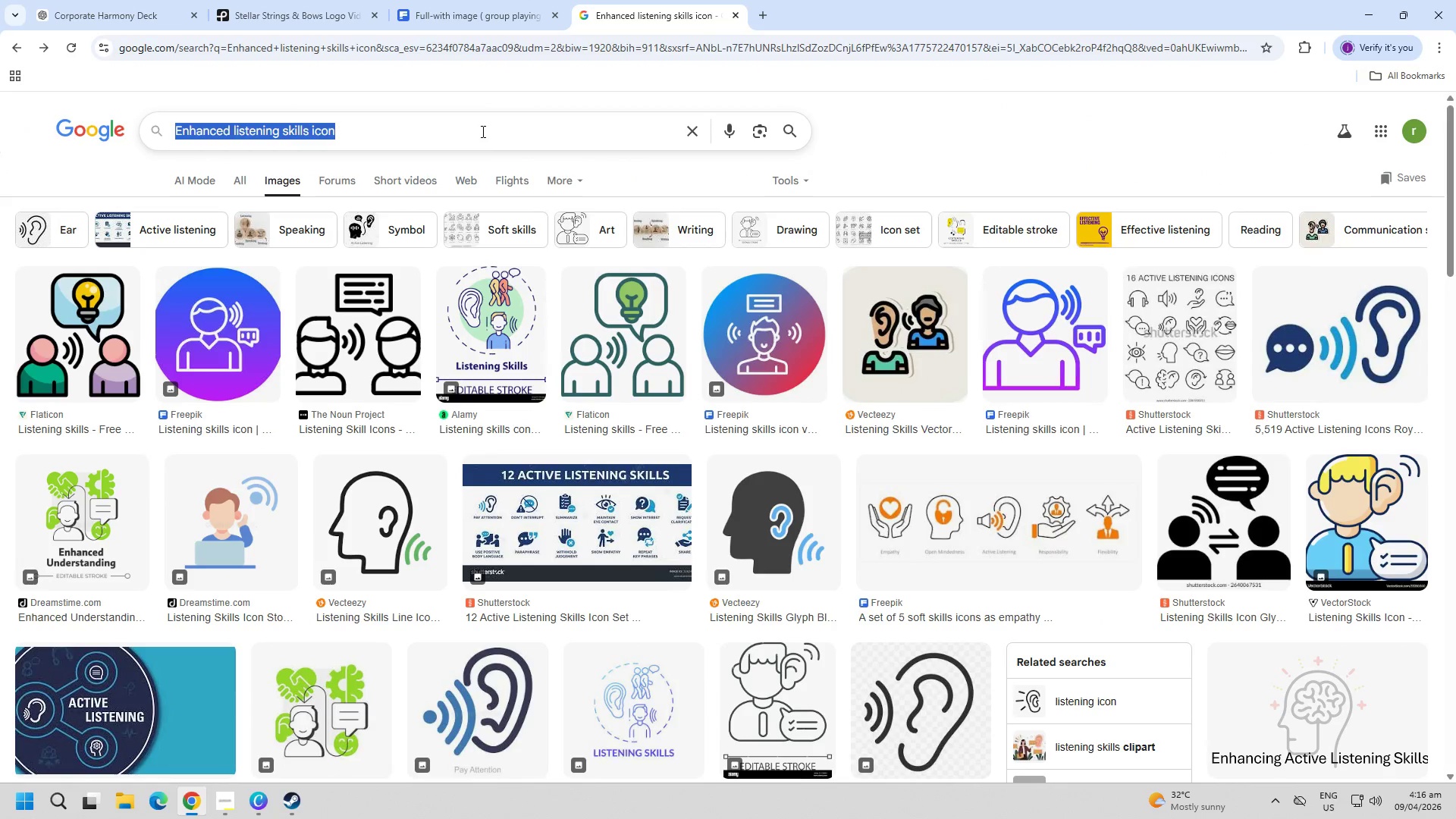 
key(Control+V)
 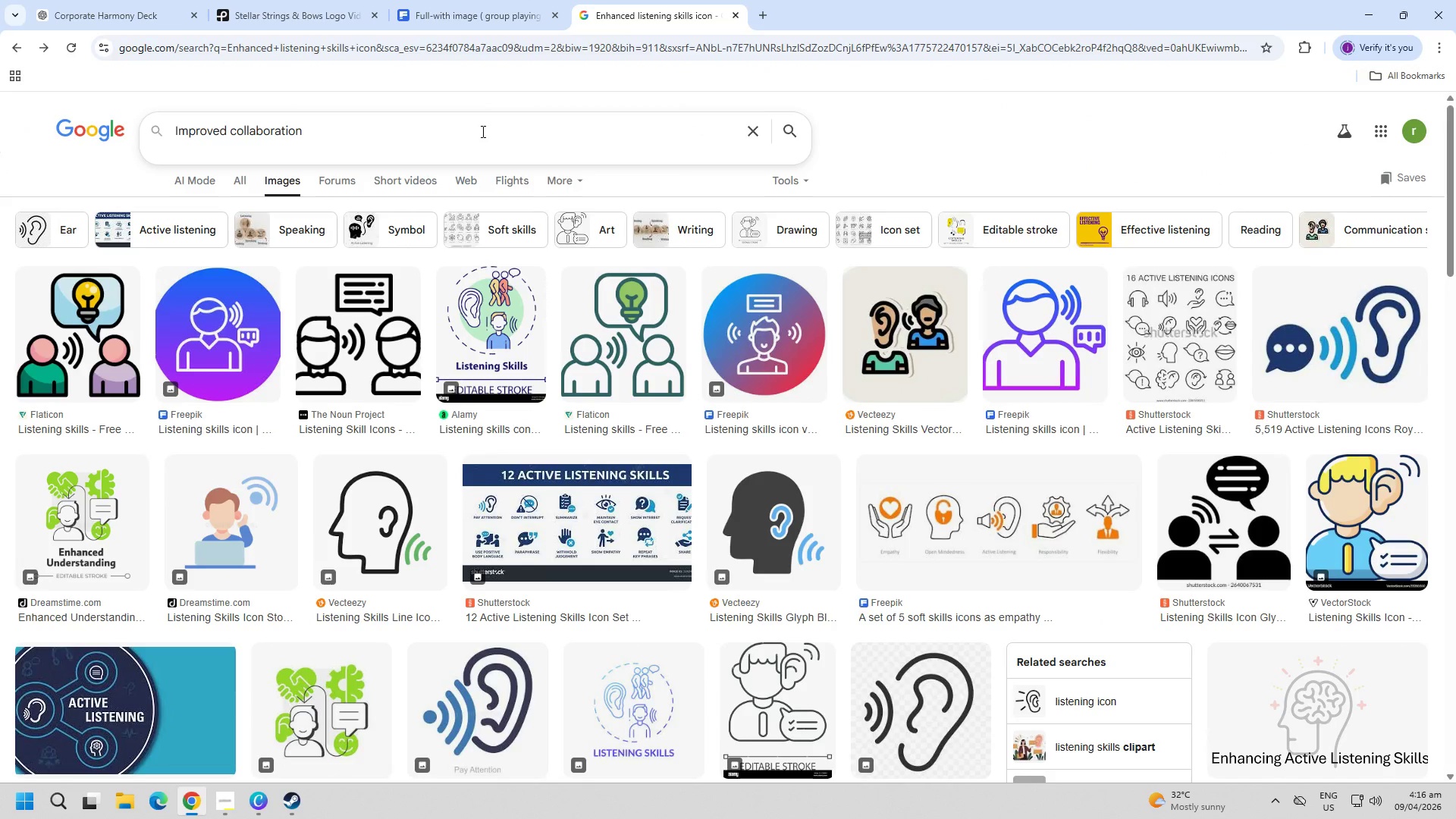 
key(Backspace)
type( icon)
 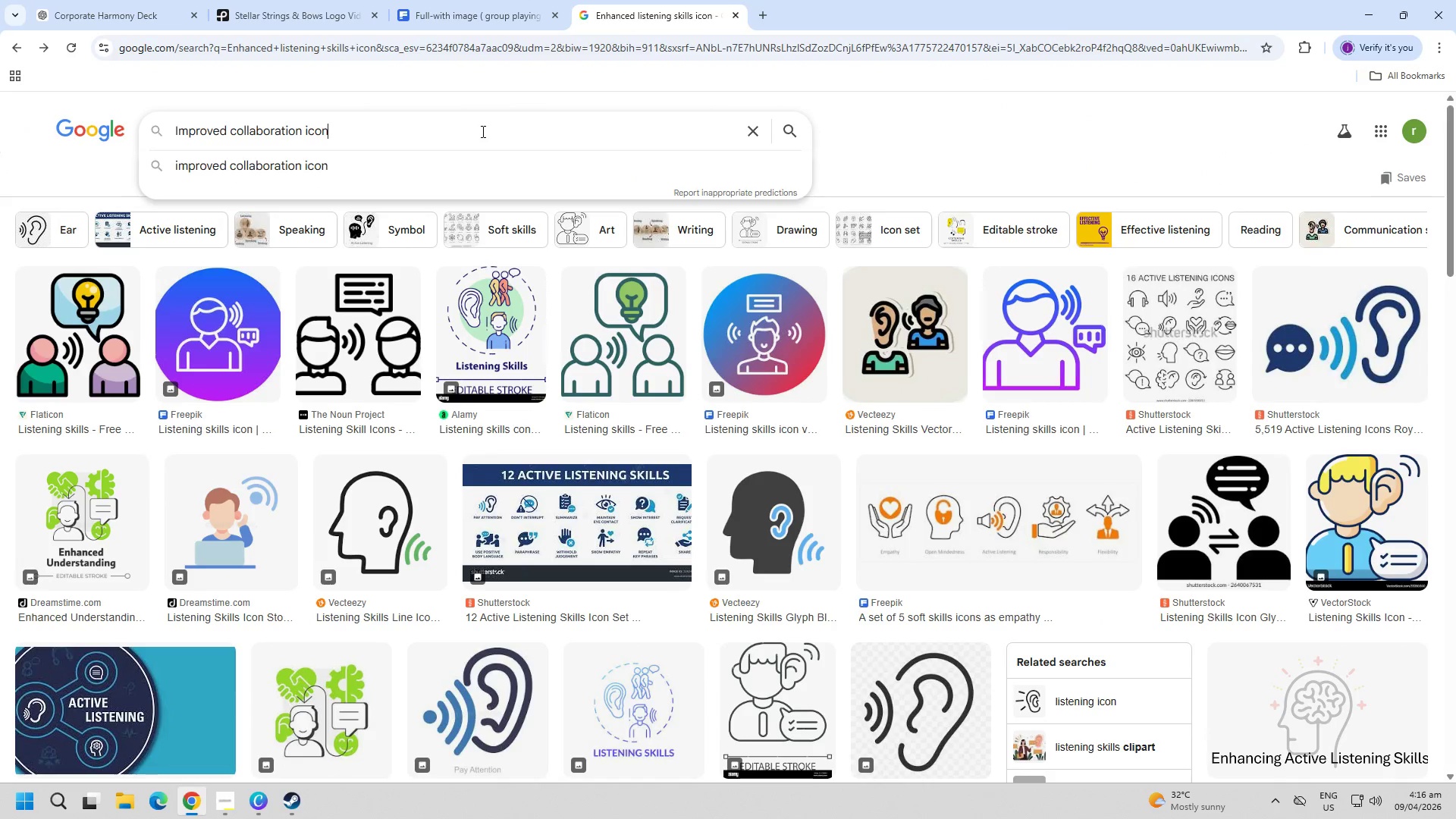 
key(Enter)
 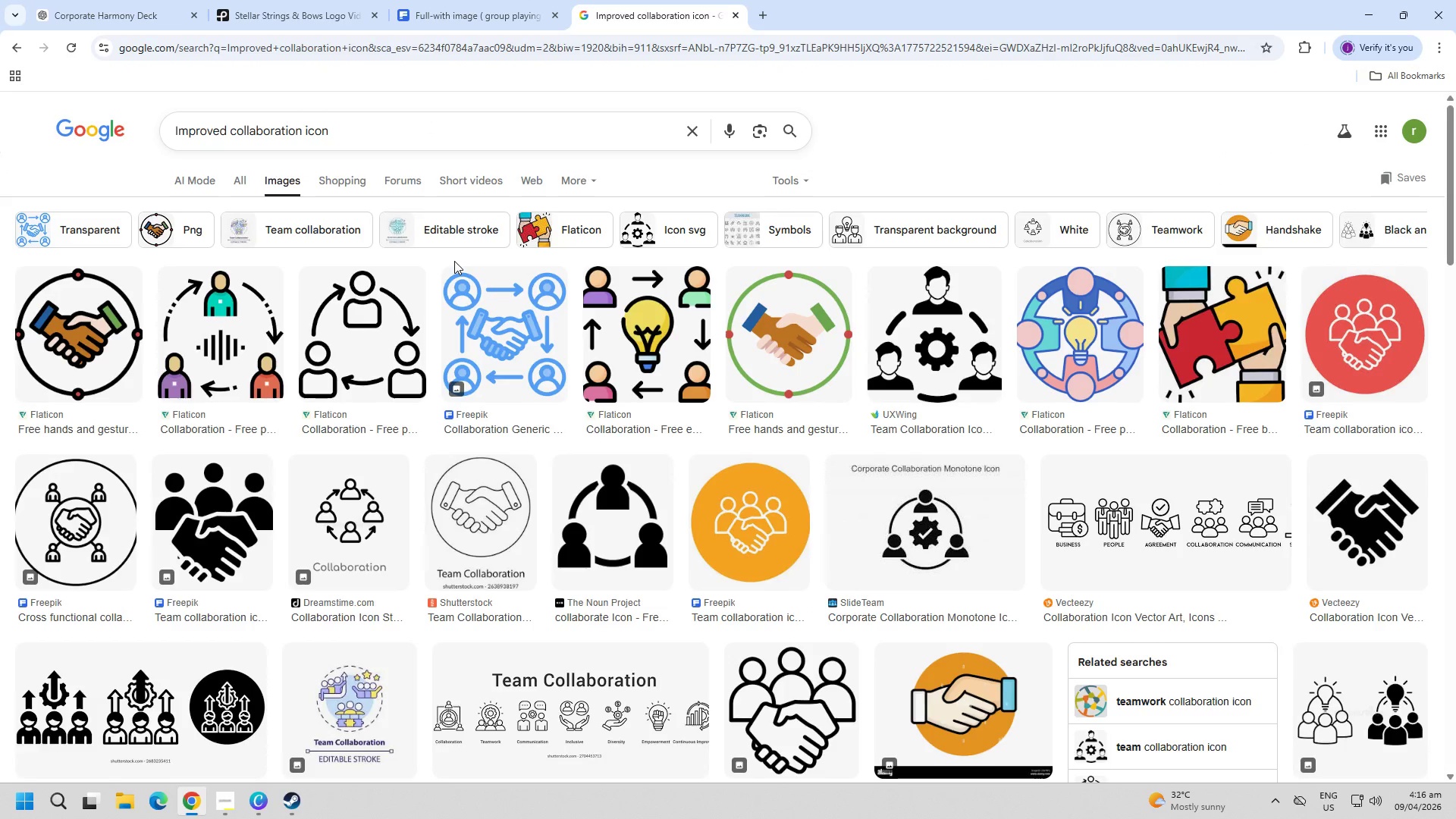 
wait(5.2)
 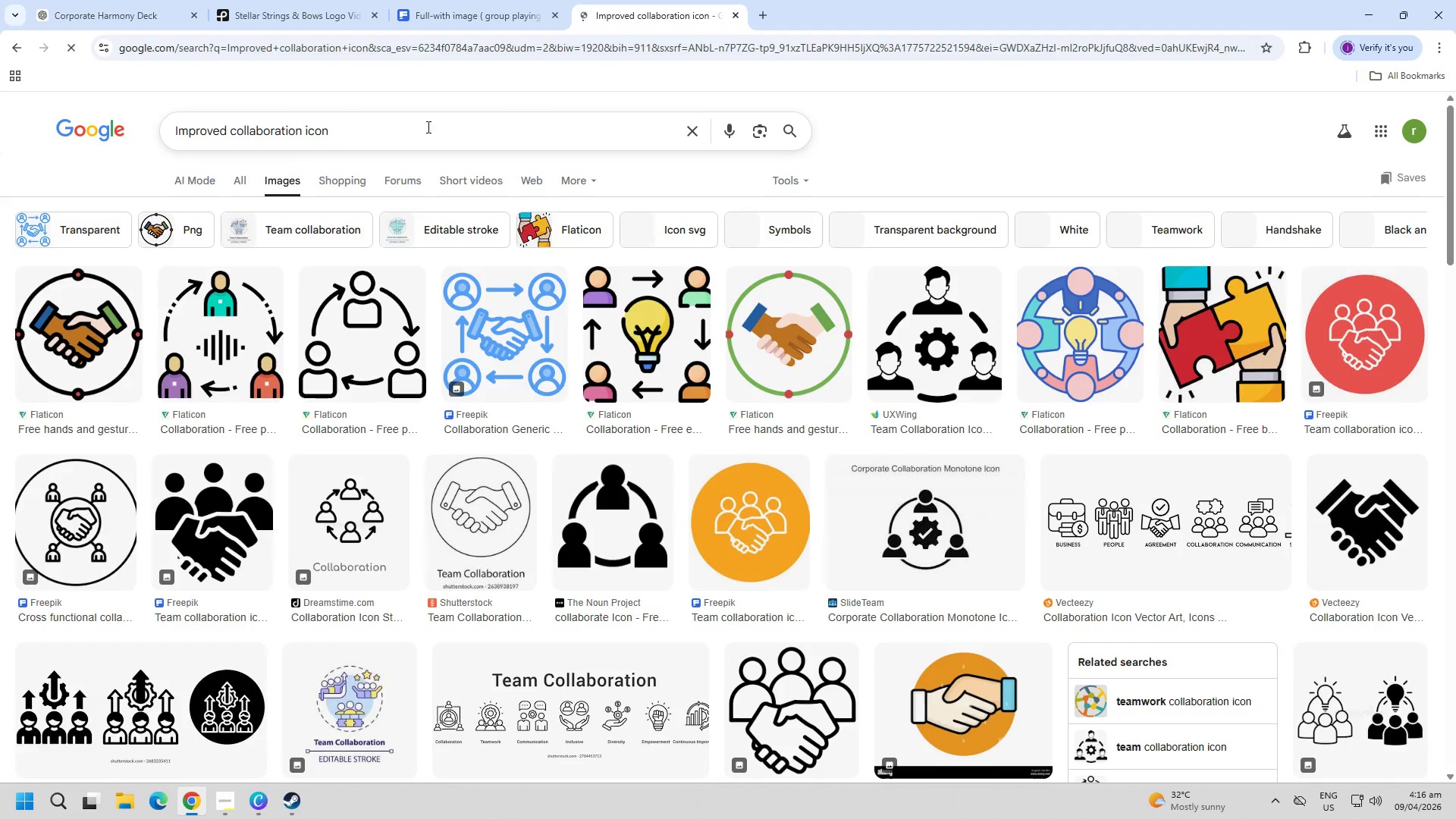 
left_click([190, 337])
 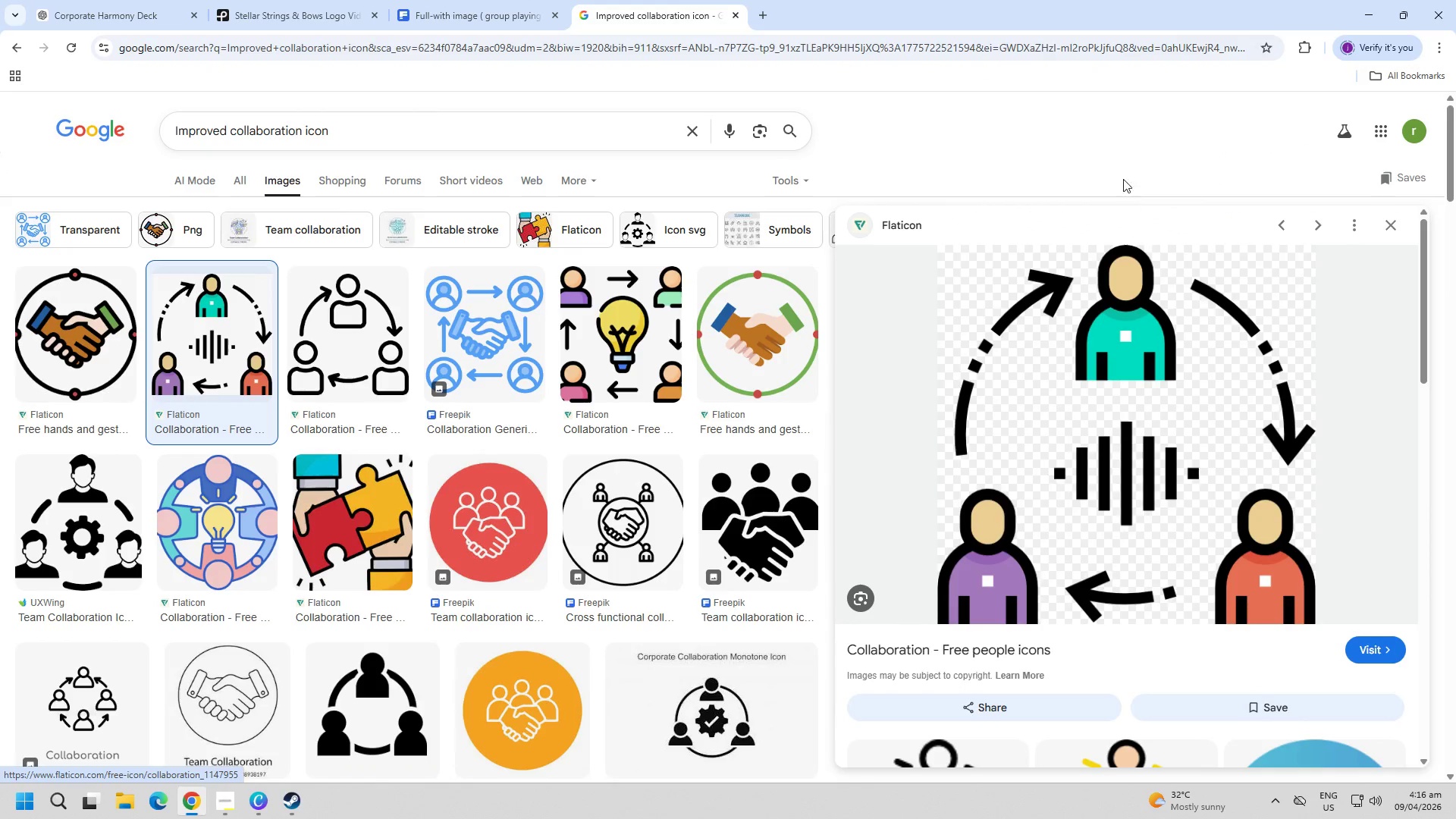 
right_click([1081, 385])
 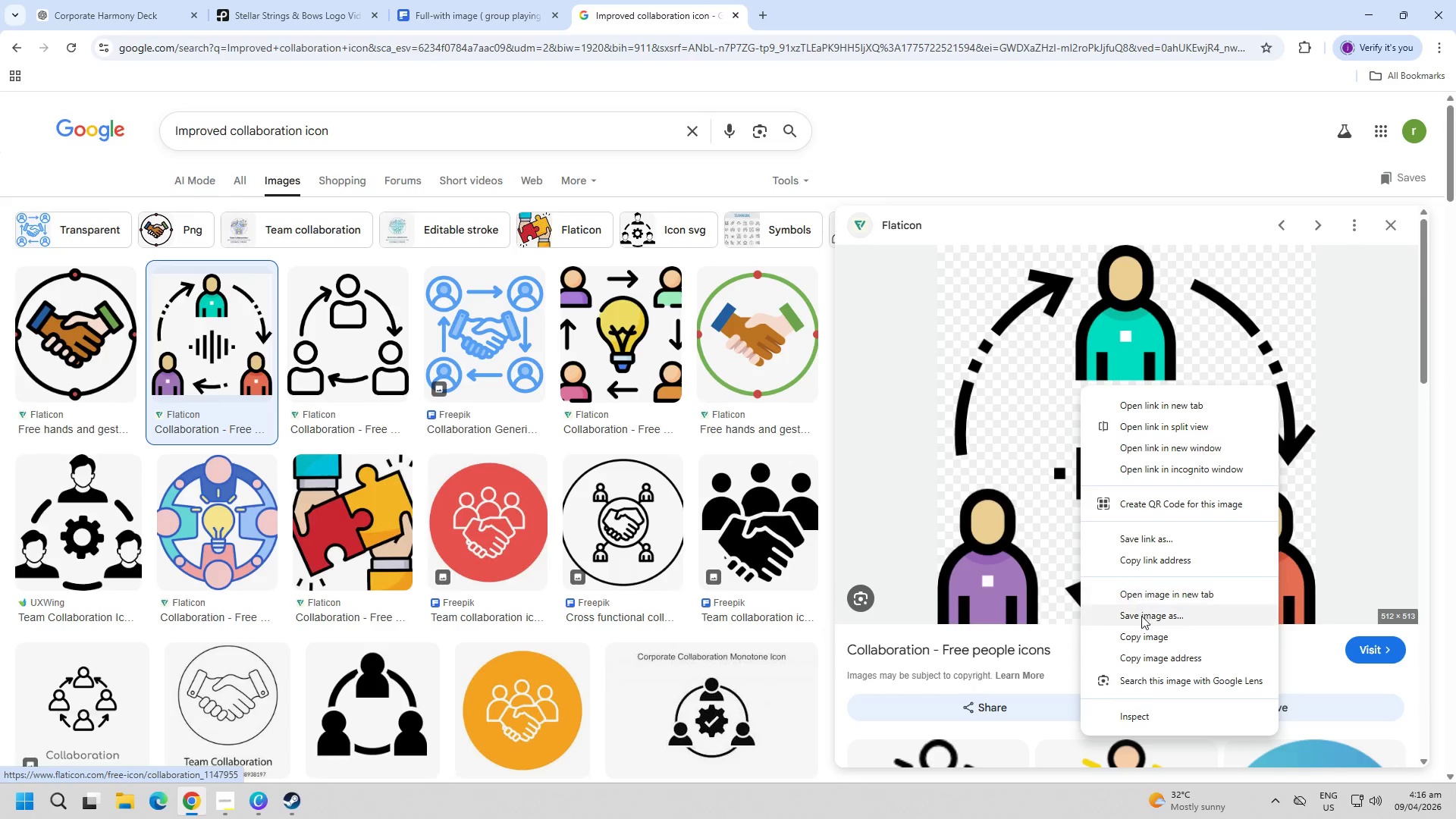 
left_click([1147, 634])
 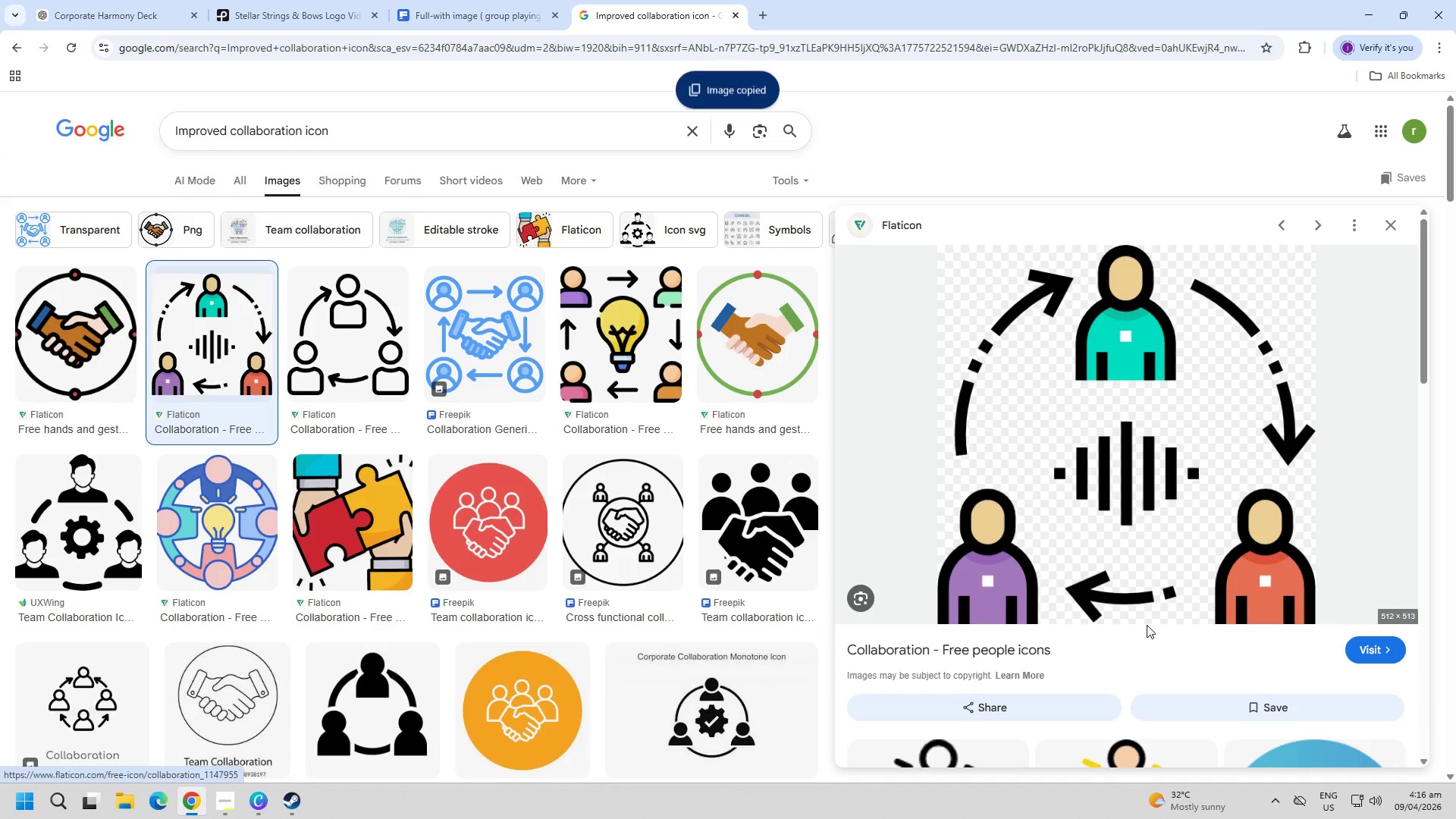 
key(Escape)
 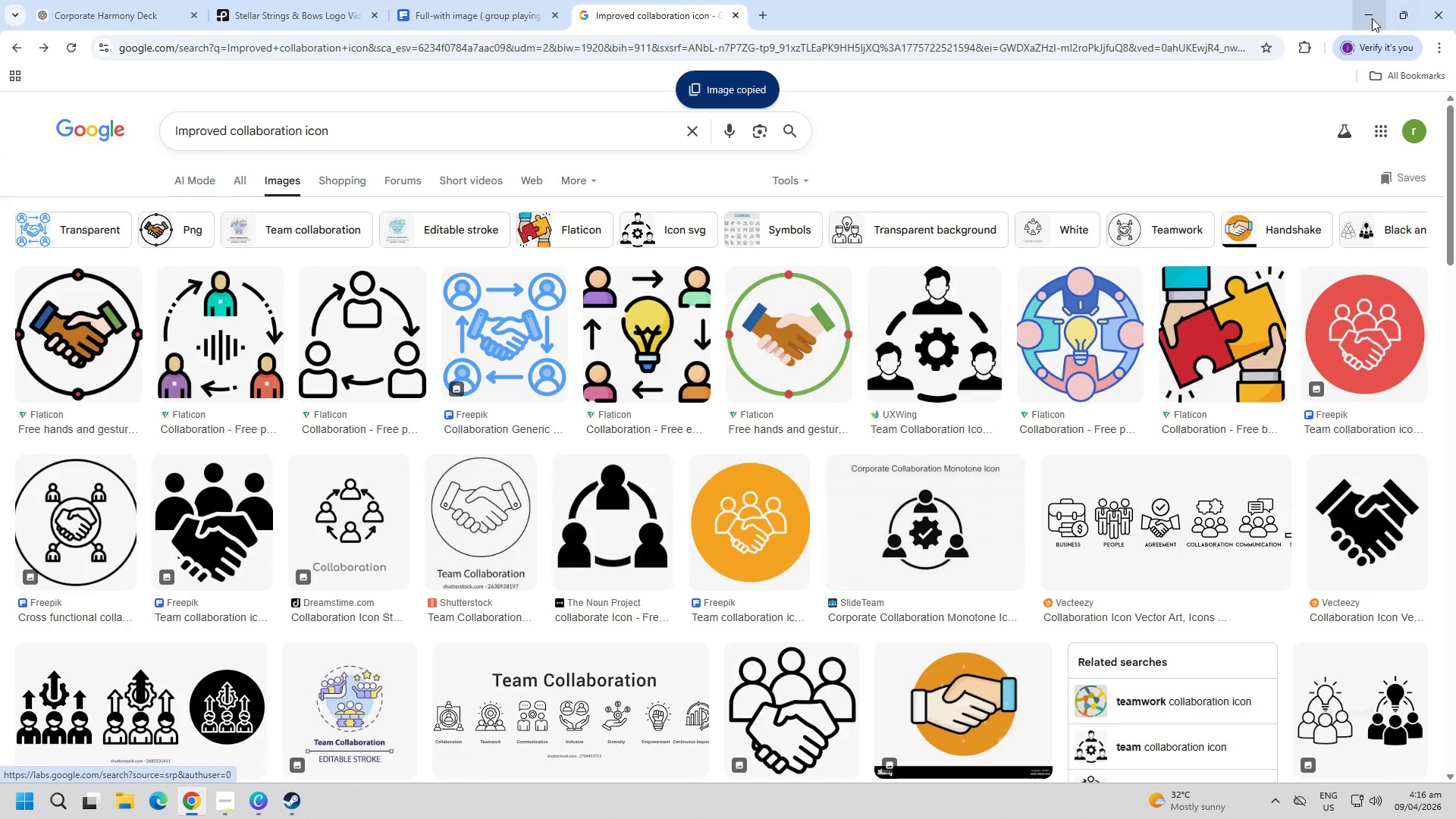 
left_click([1370, 20])
 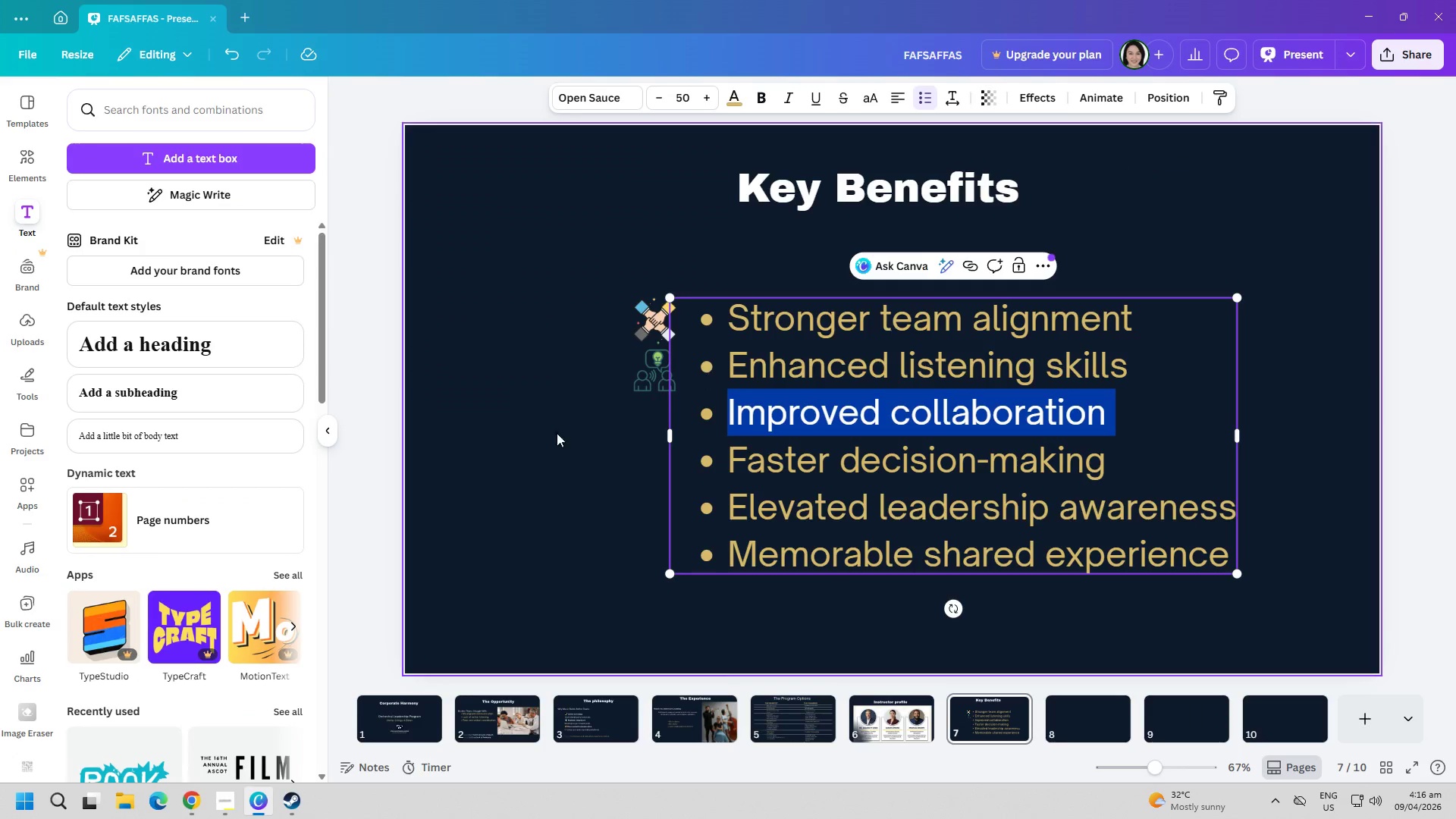 
left_click([517, 482])
 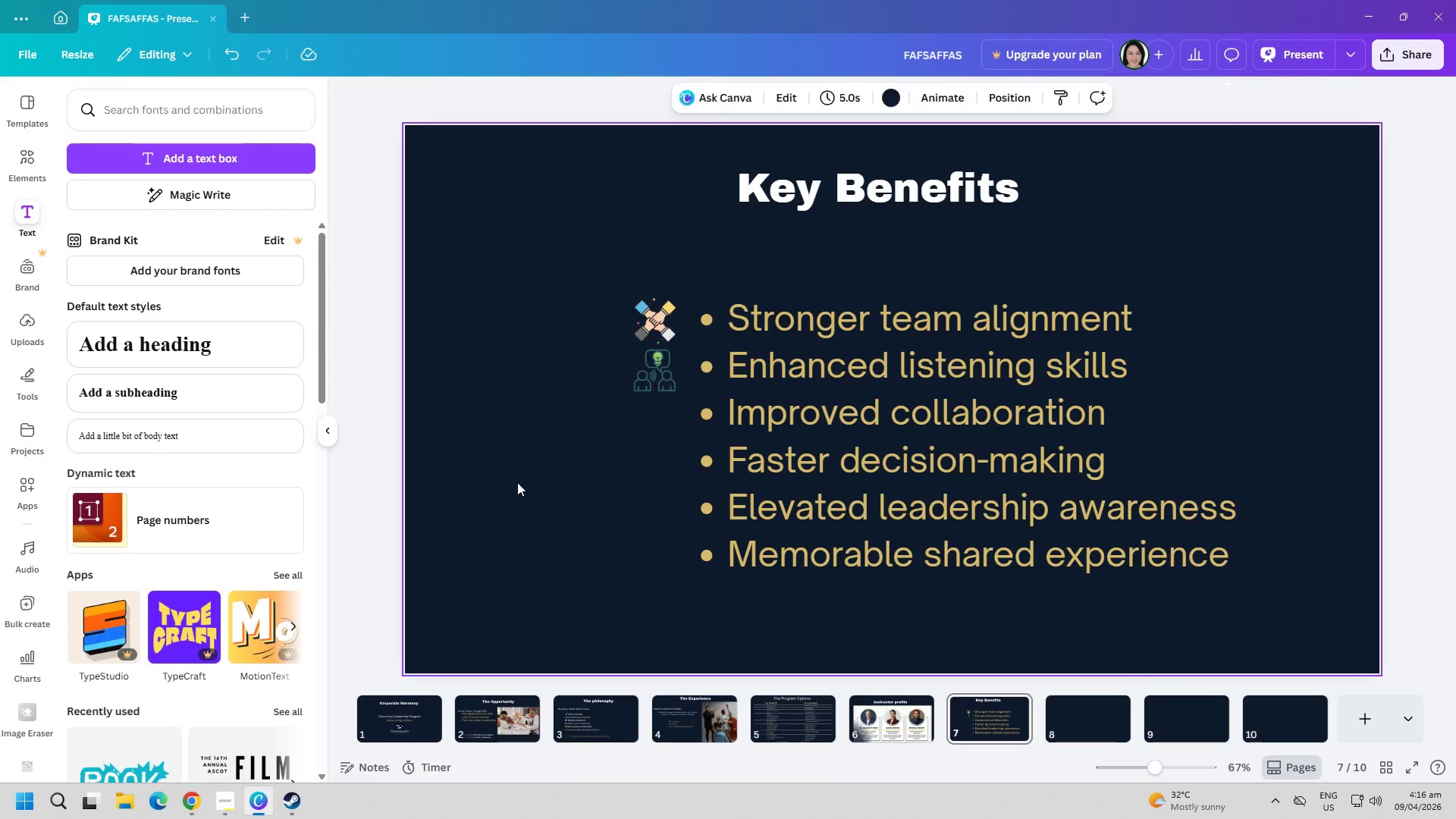 
key(Control+ControlLeft)
 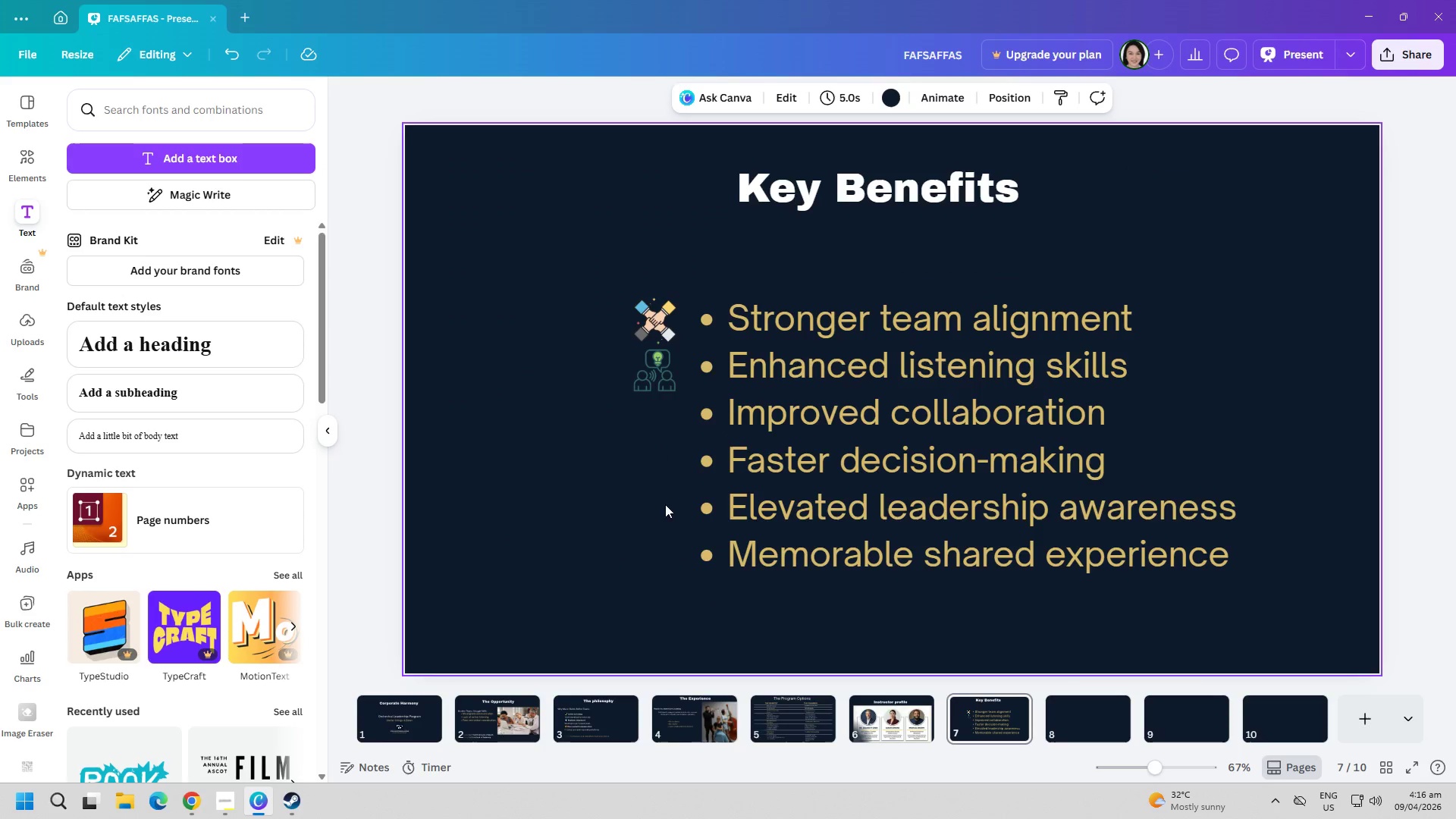 
key(Control+V)
 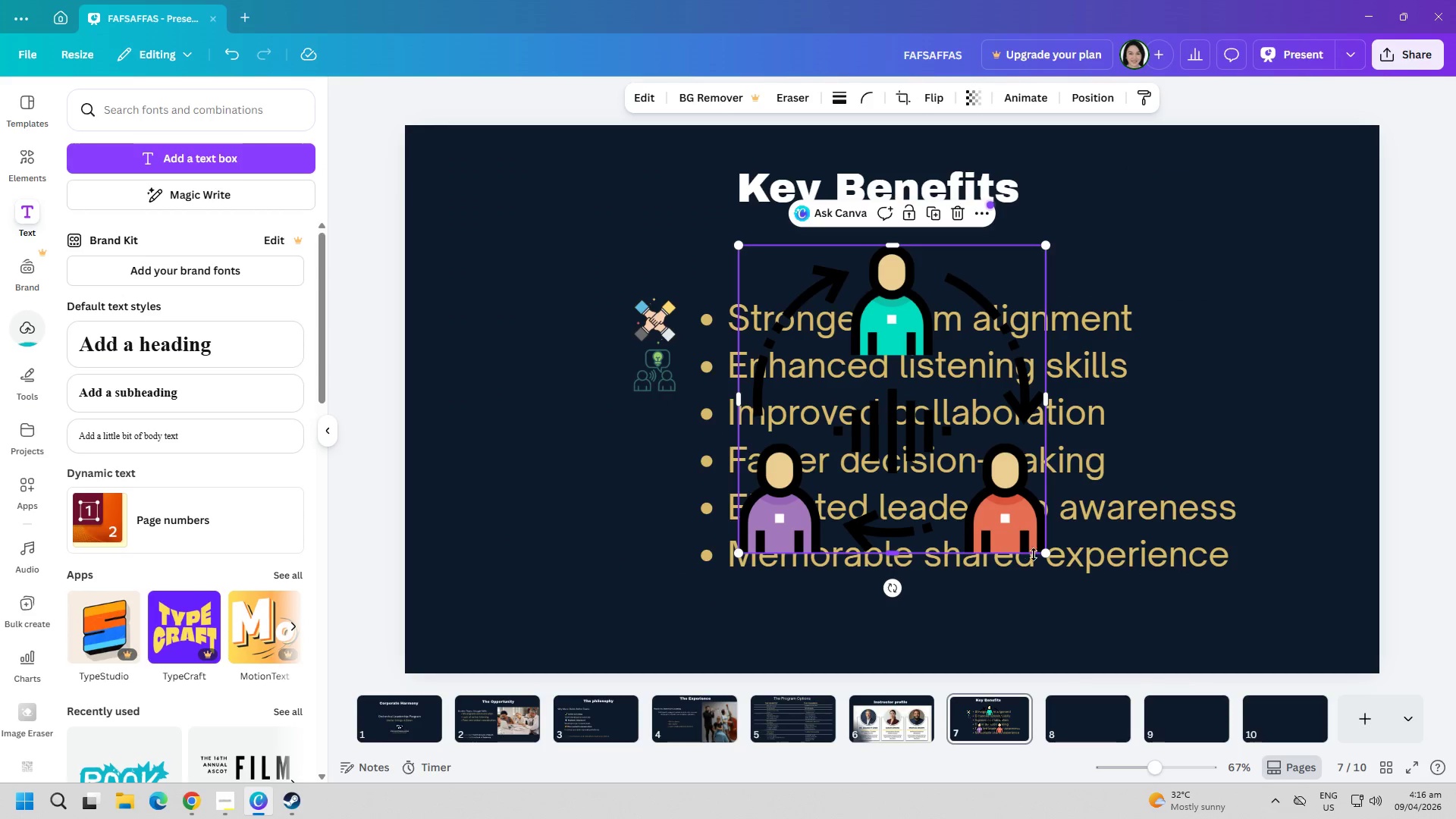 
left_click_drag(start_coordinate=[1046, 554], to_coordinate=[778, 298])
 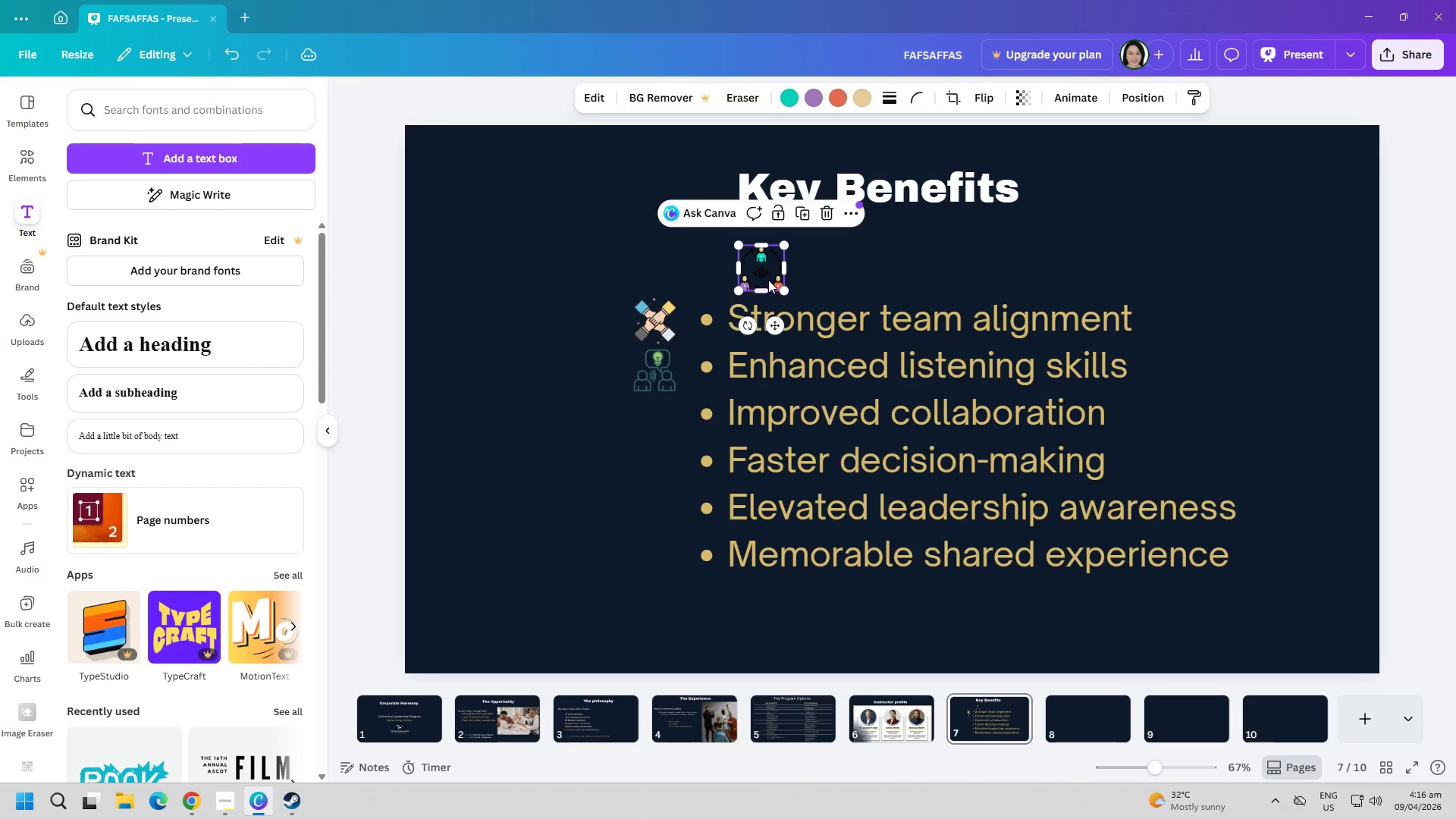 
left_click_drag(start_coordinate=[768, 280], to_coordinate=[669, 429])
 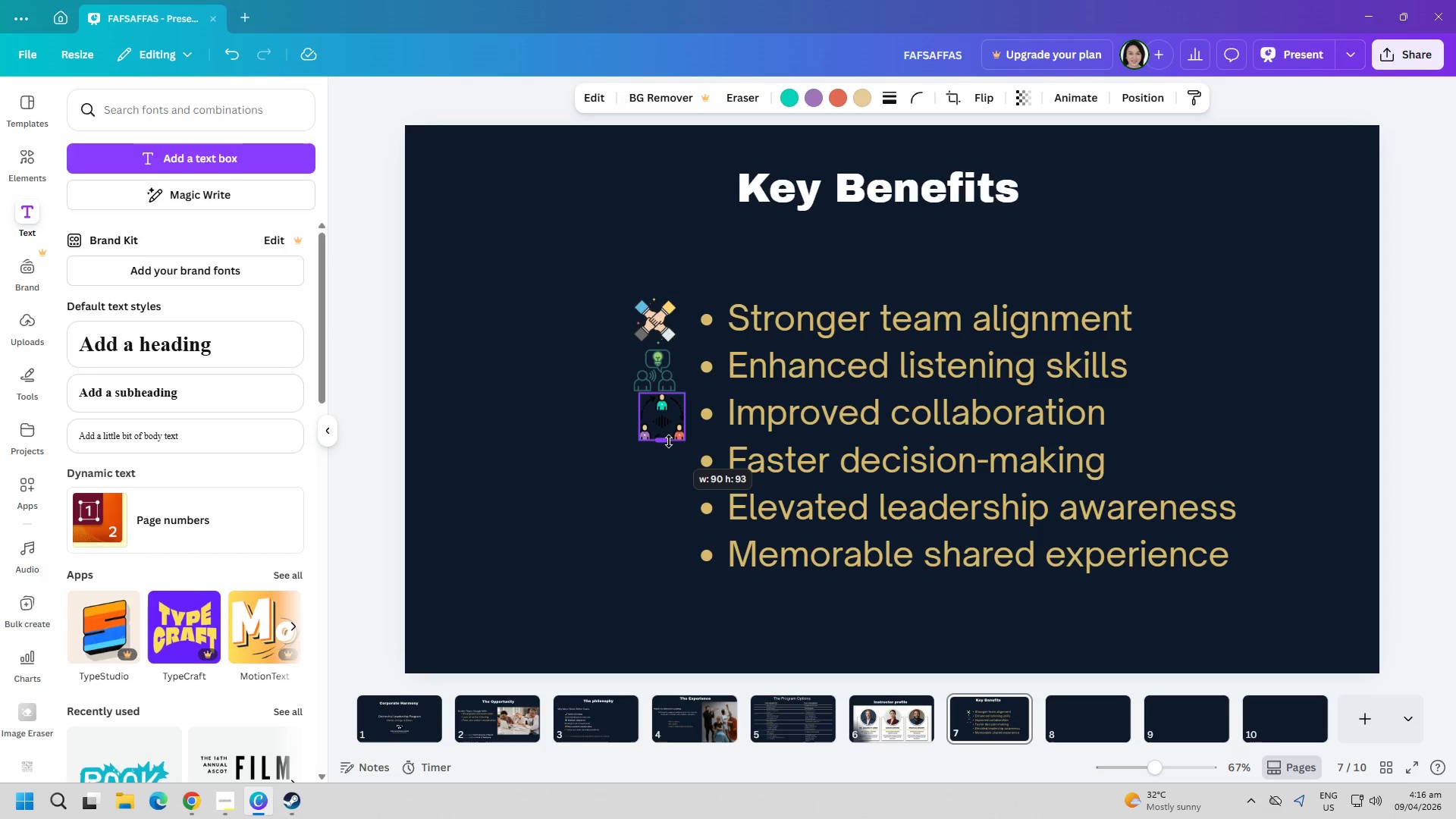 
wait(5.38)
 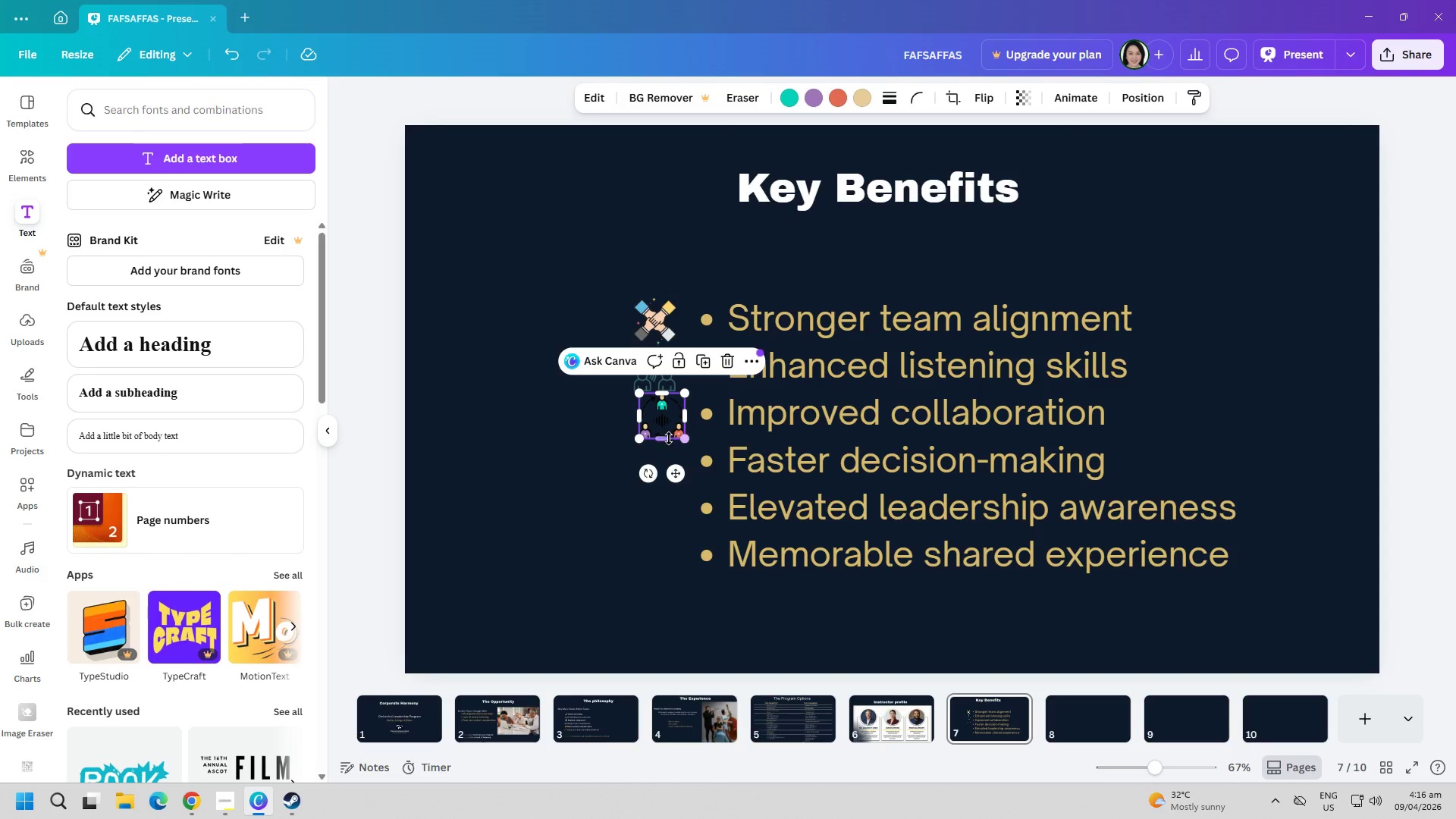 
left_click_drag(start_coordinate=[682, 437], to_coordinate=[678, 431])
 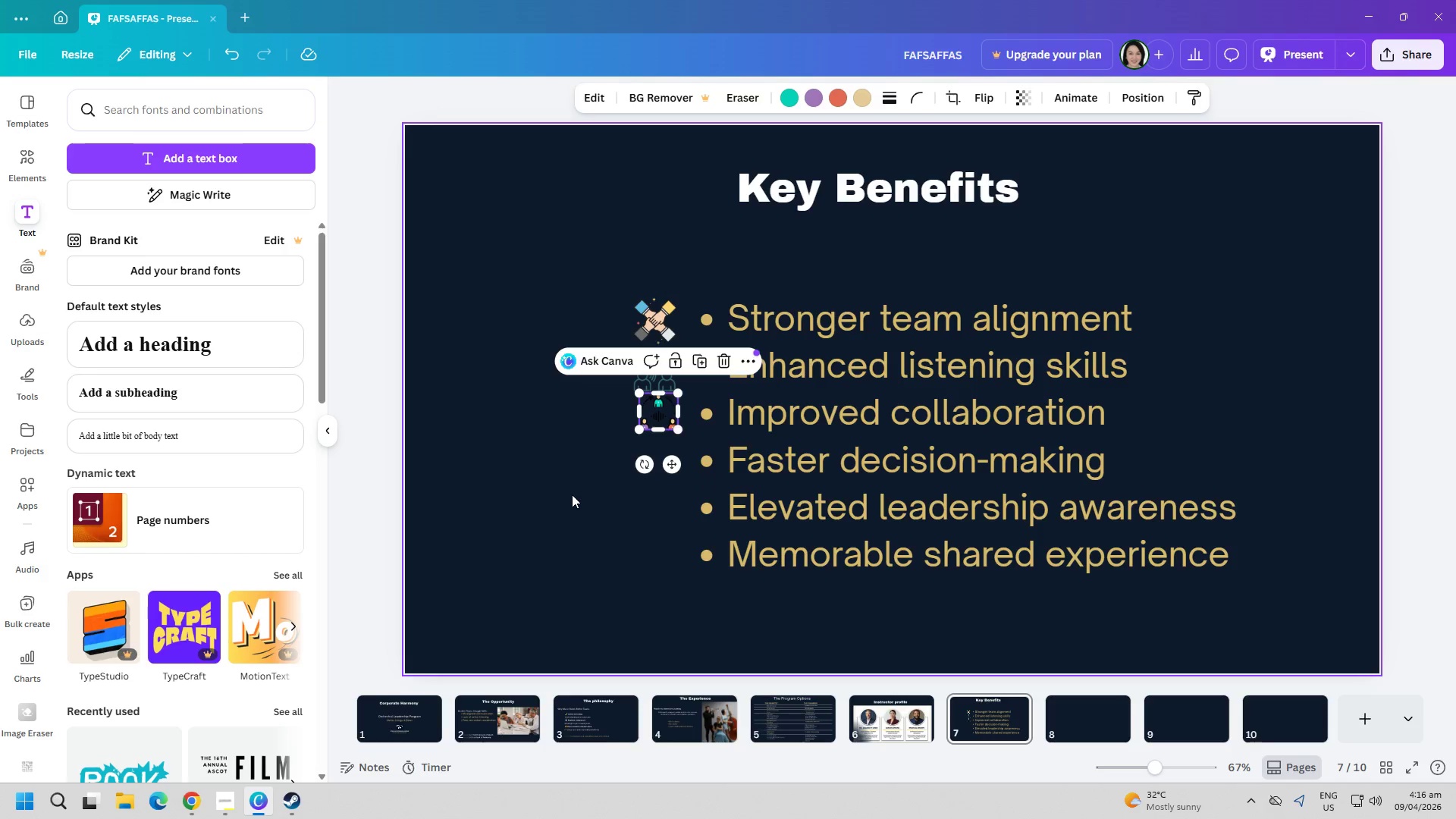 
left_click([572, 494])
 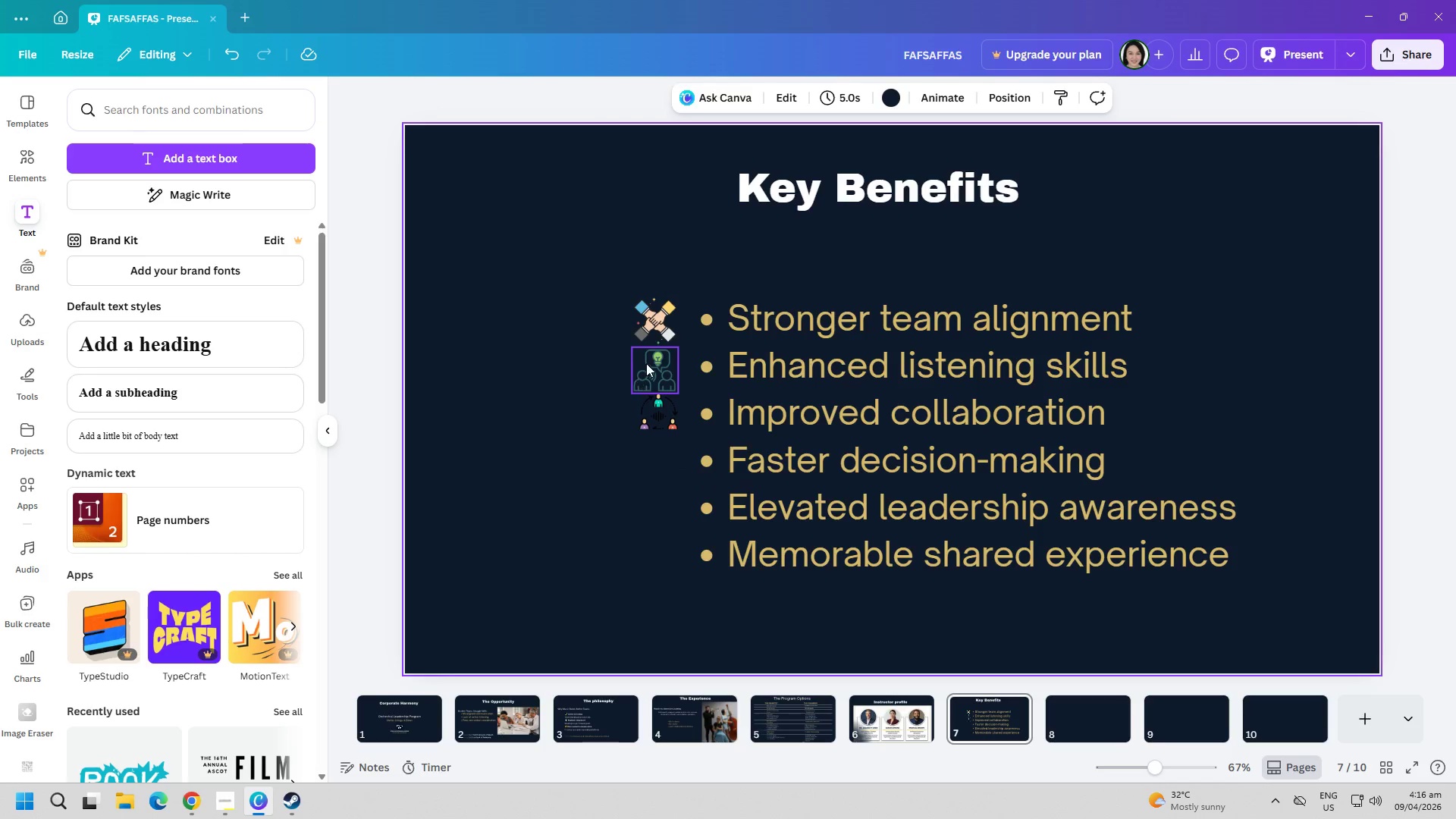 
left_click_drag(start_coordinate=[660, 370], to_coordinate=[665, 370])
 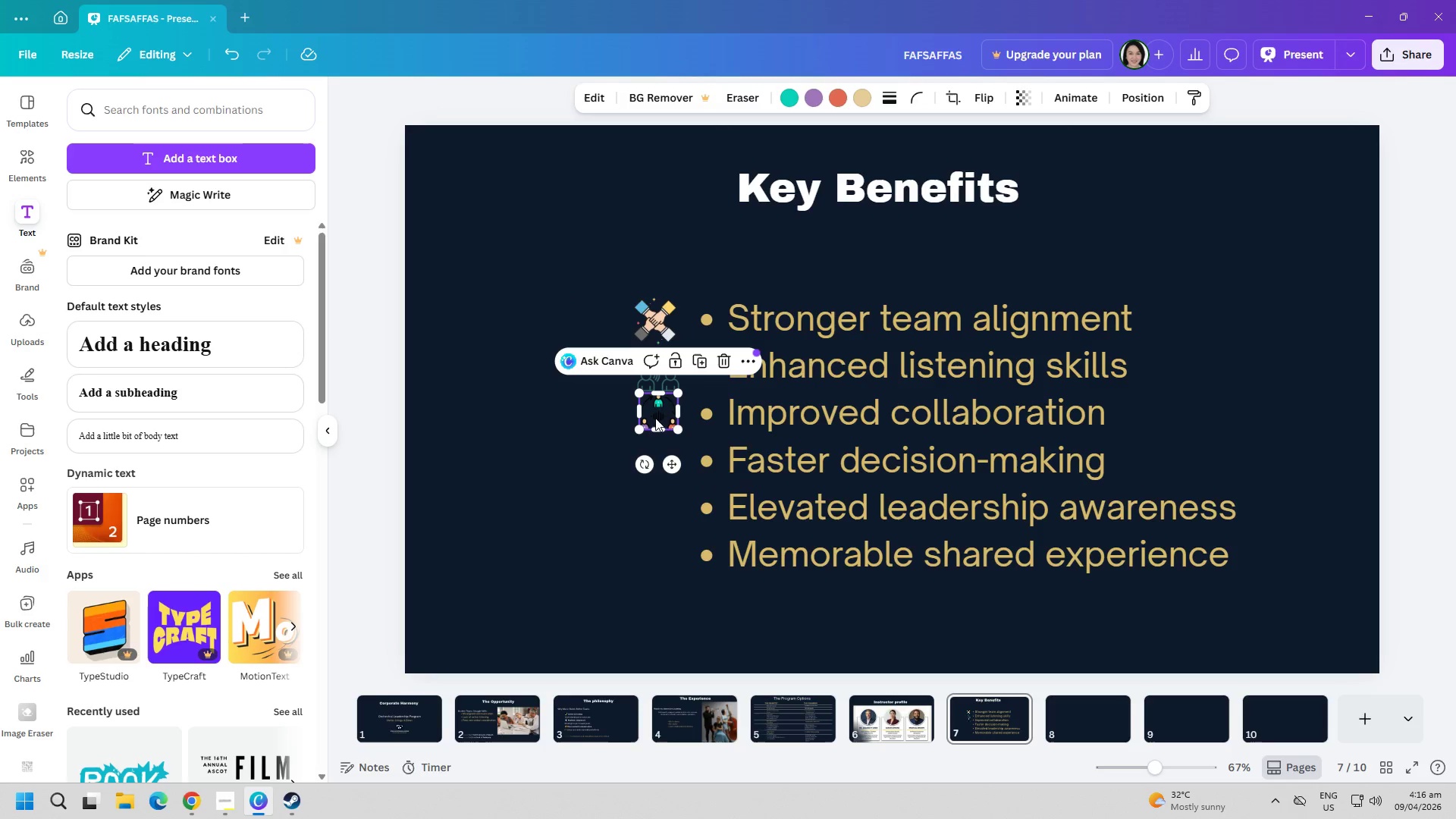 
left_click([570, 450])
 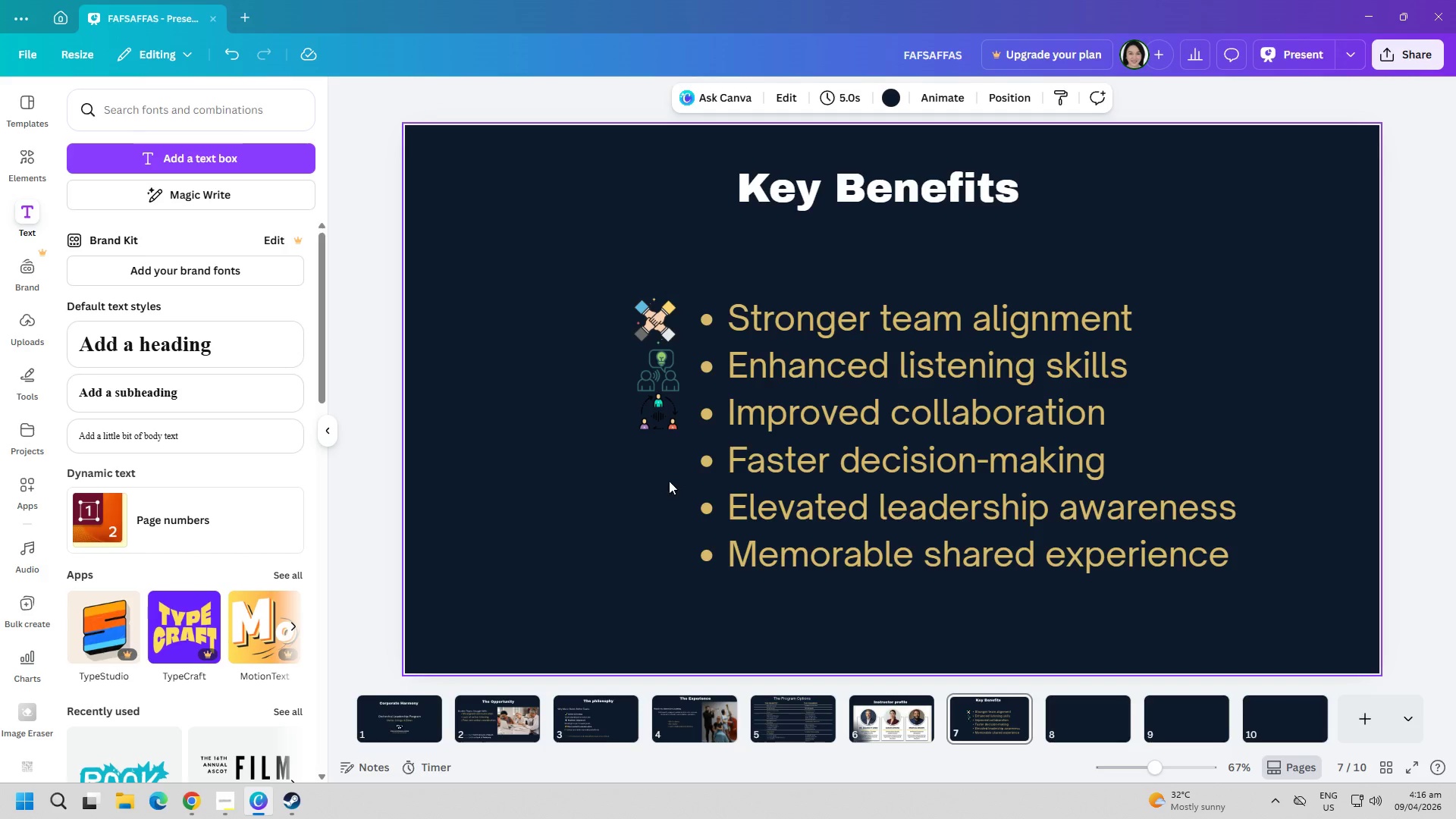 
double_click([814, 449])
 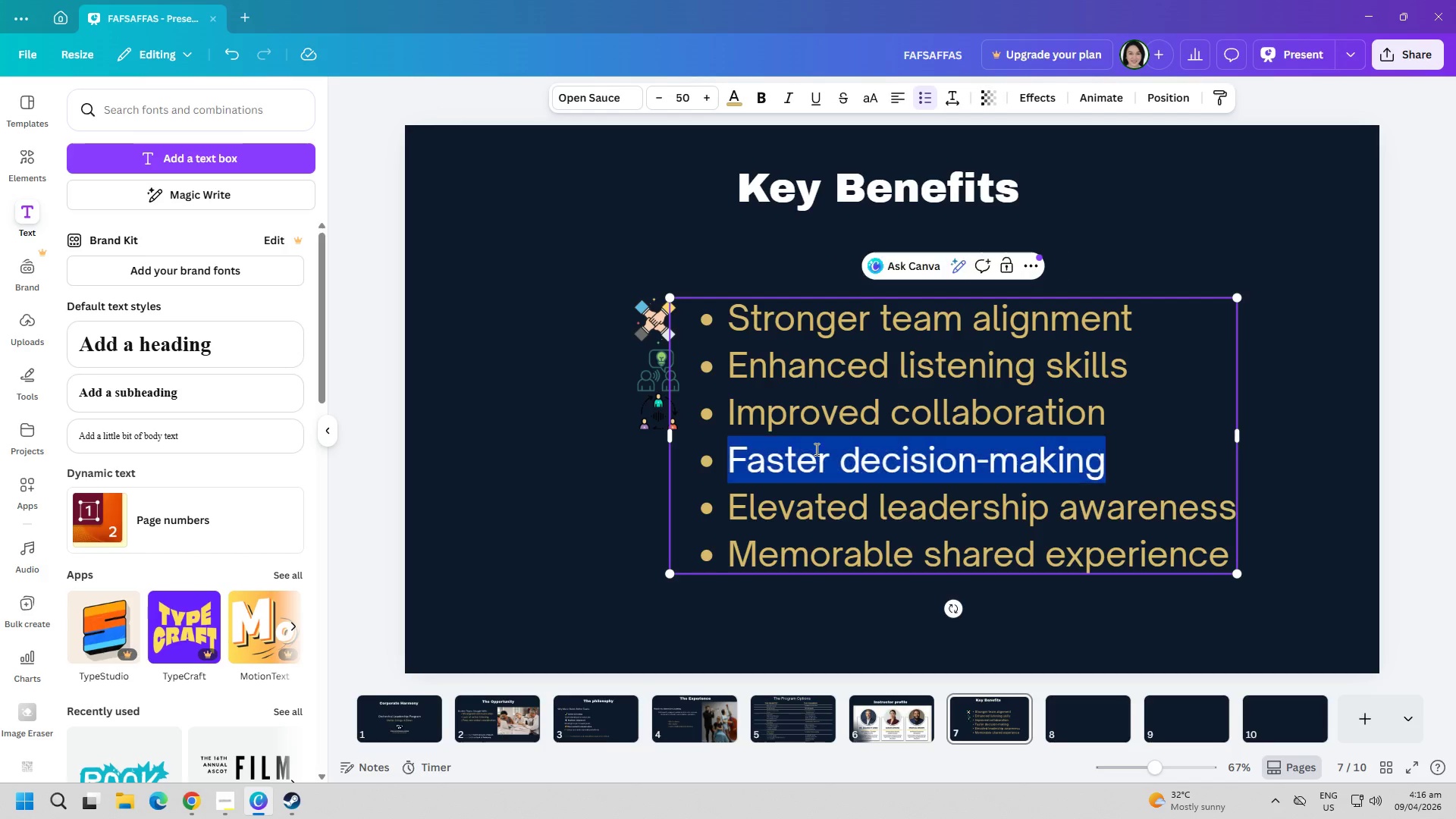 
triple_click([815, 449])
 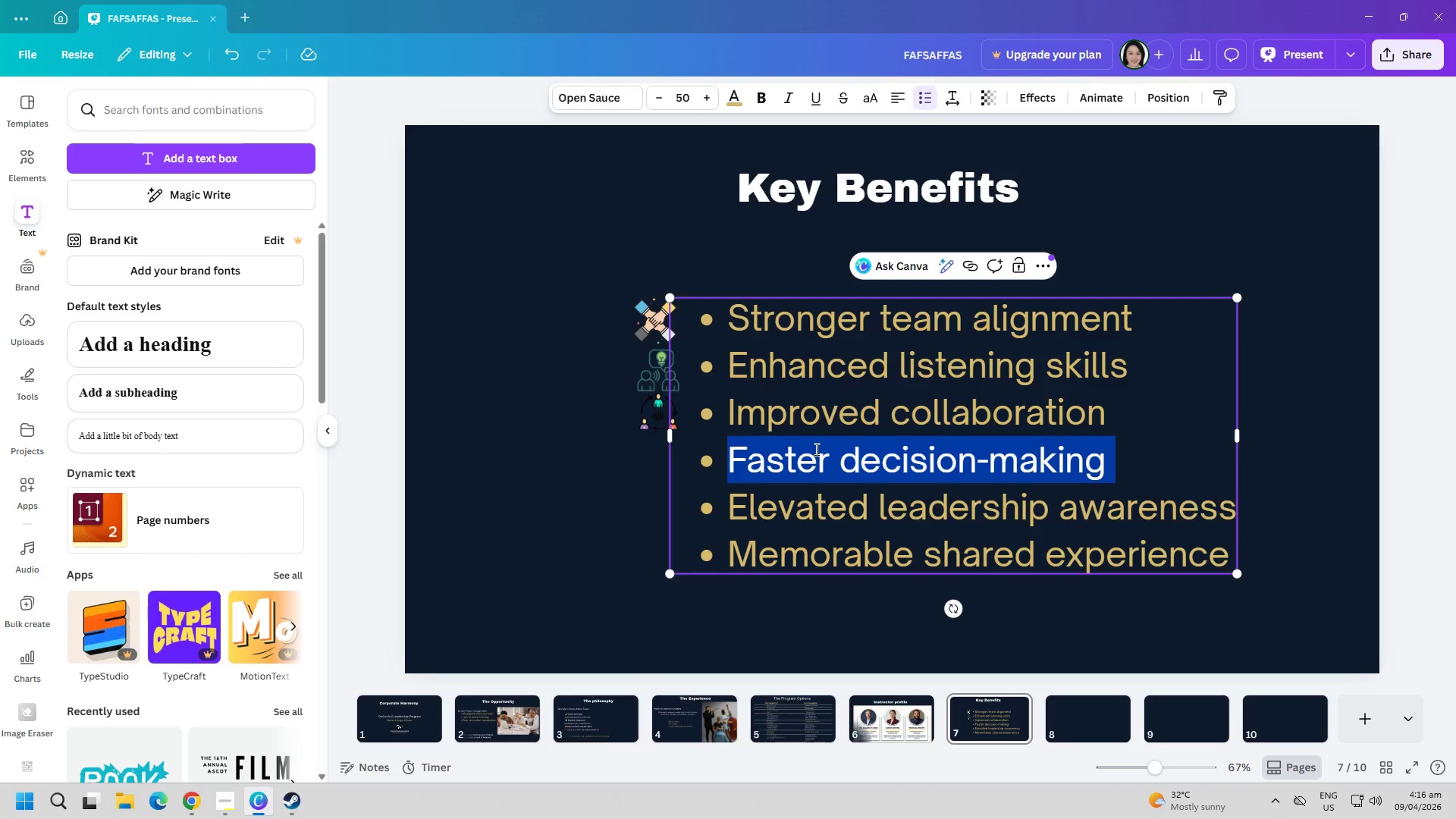 
key(Control+C)
 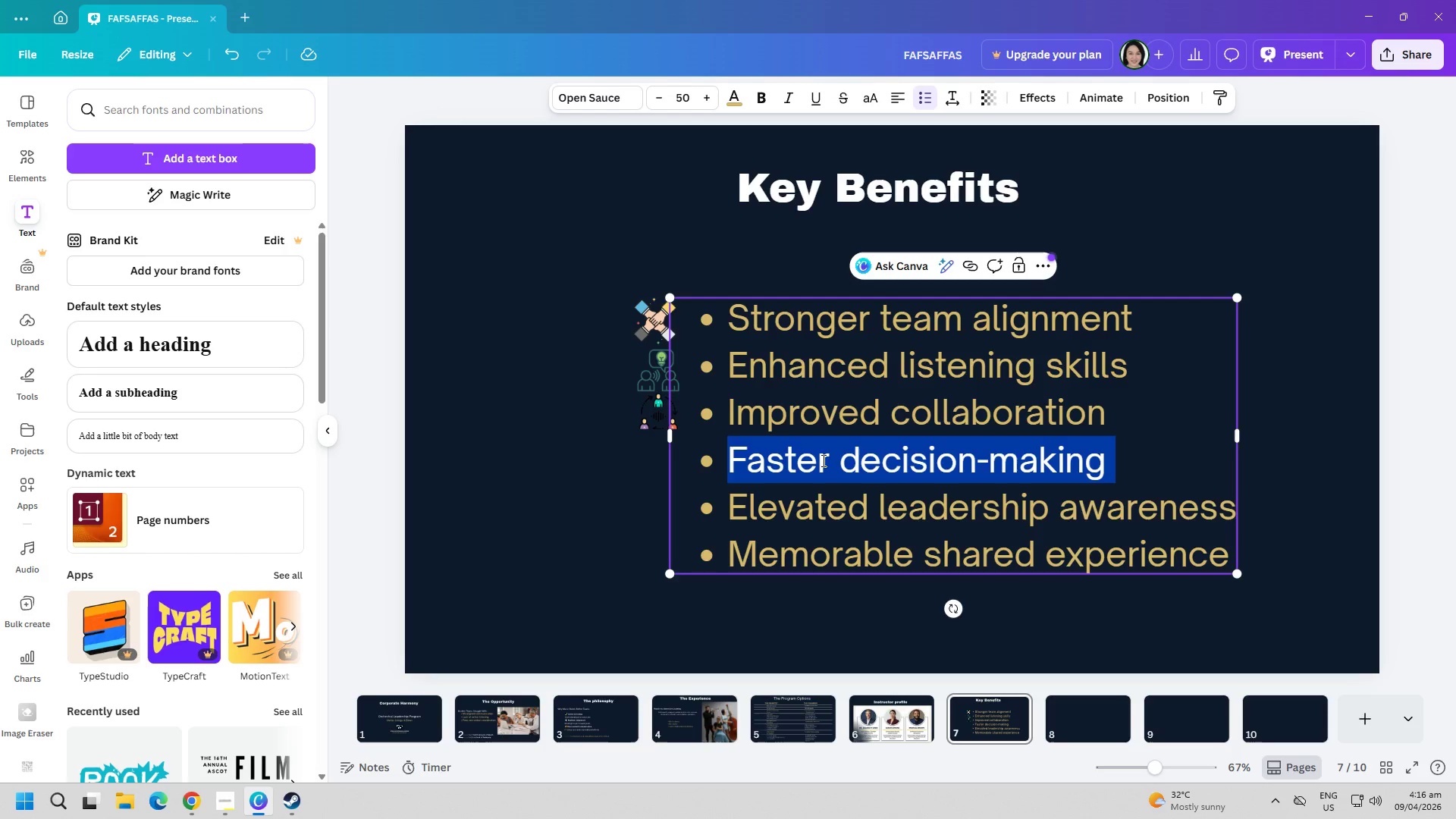 
key(Control+C)
 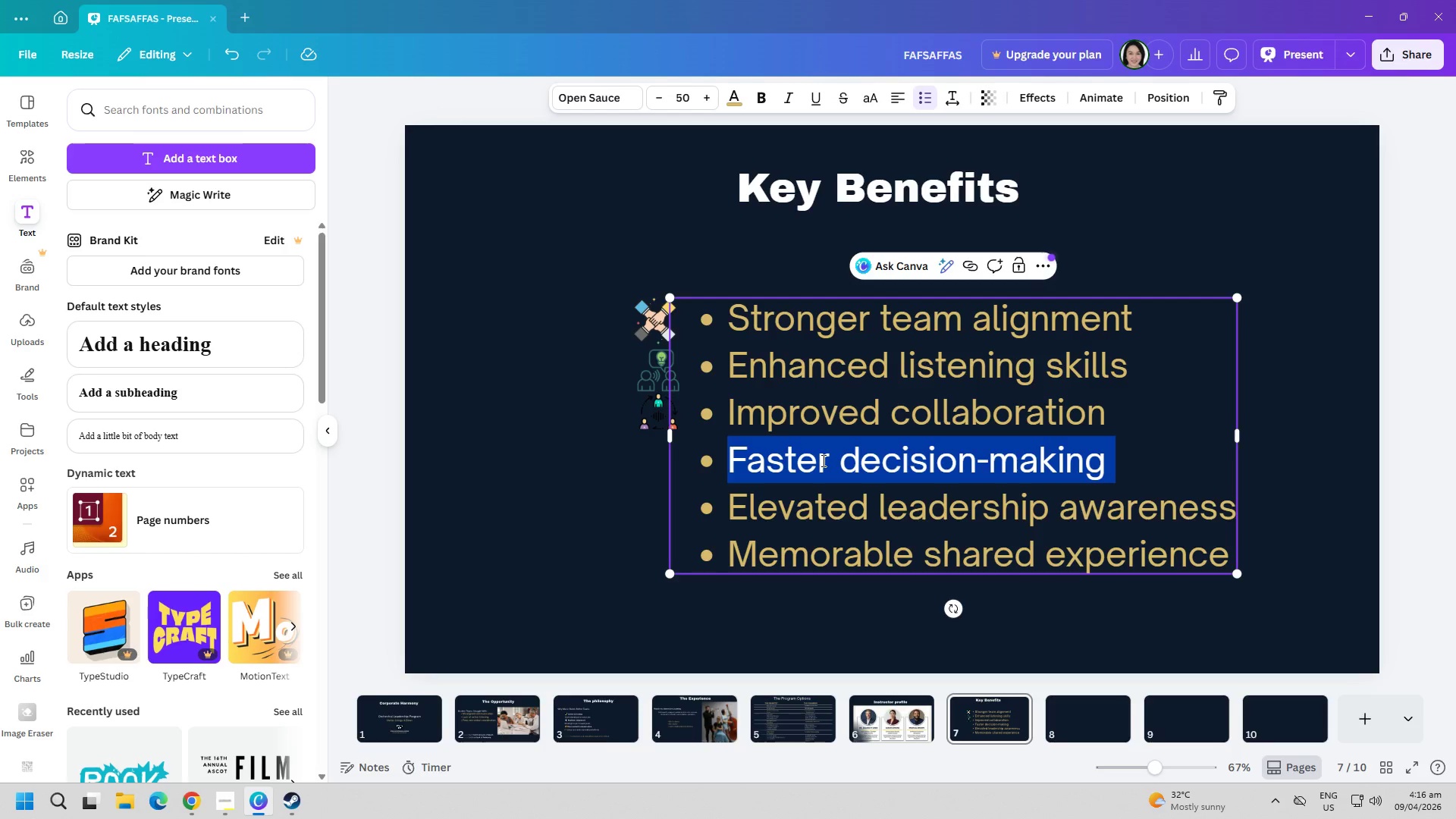 
key(Alt+AltLeft)
 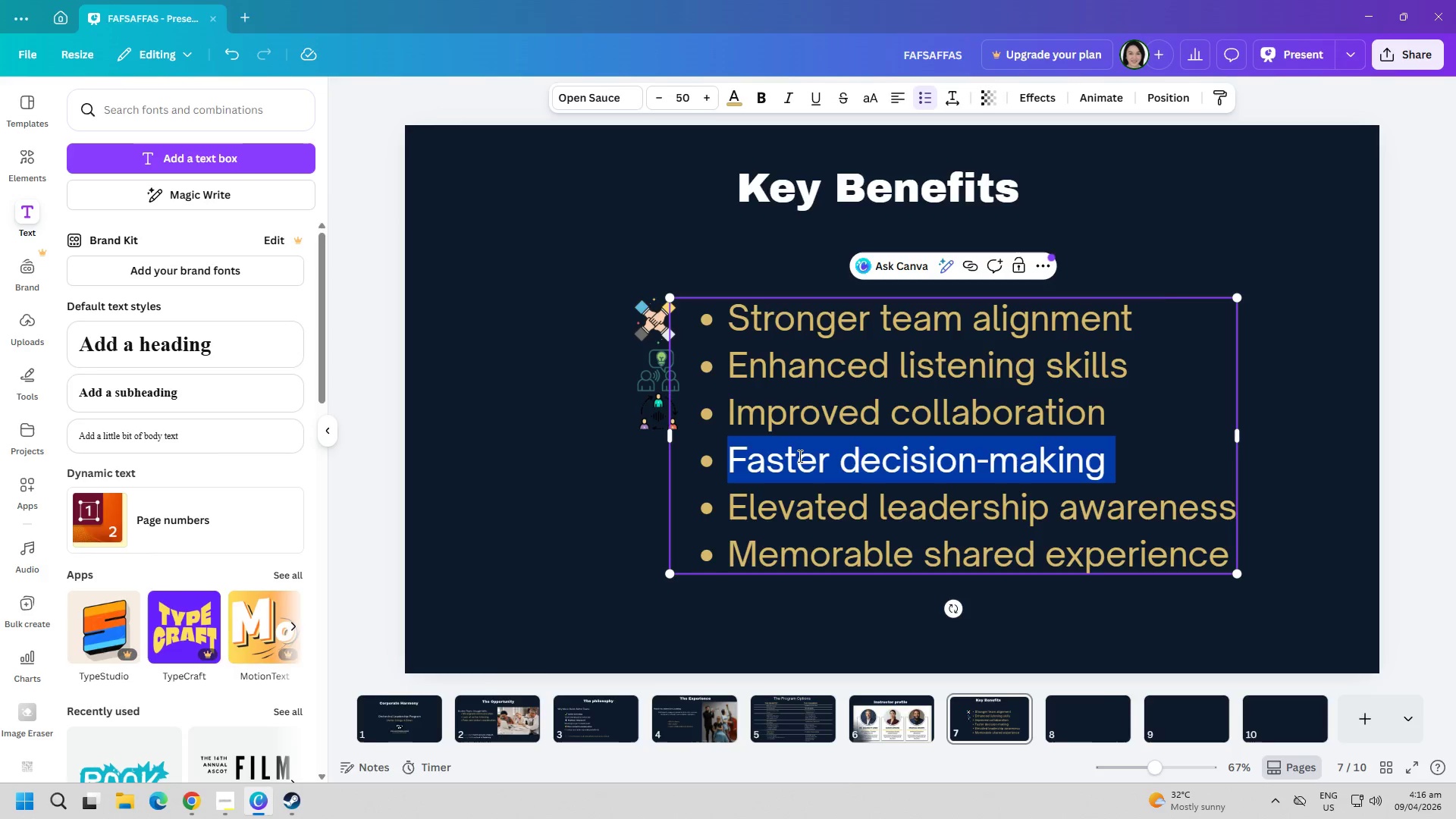 
key(Alt+Tab)
 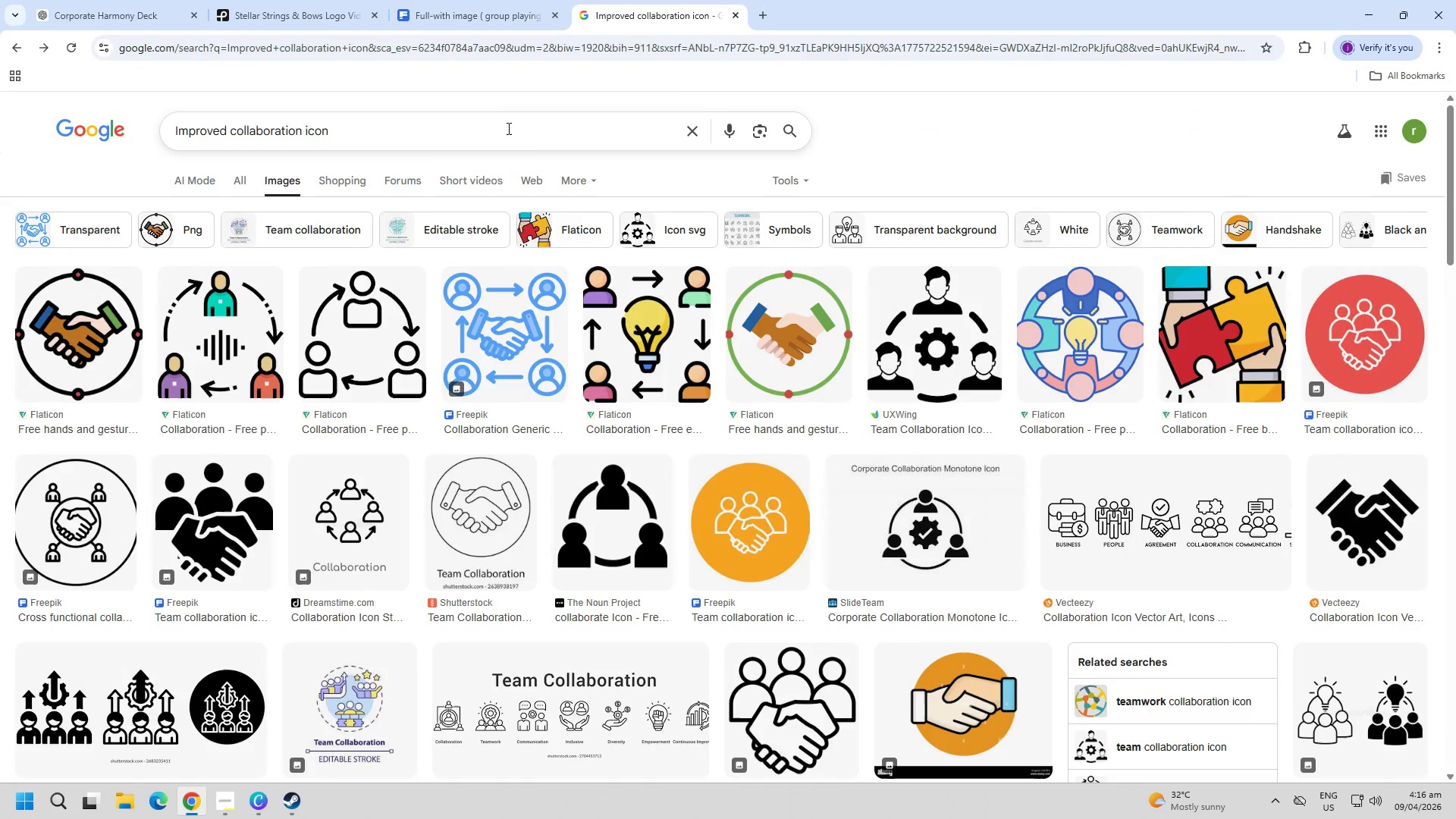 
double_click([491, 120])
 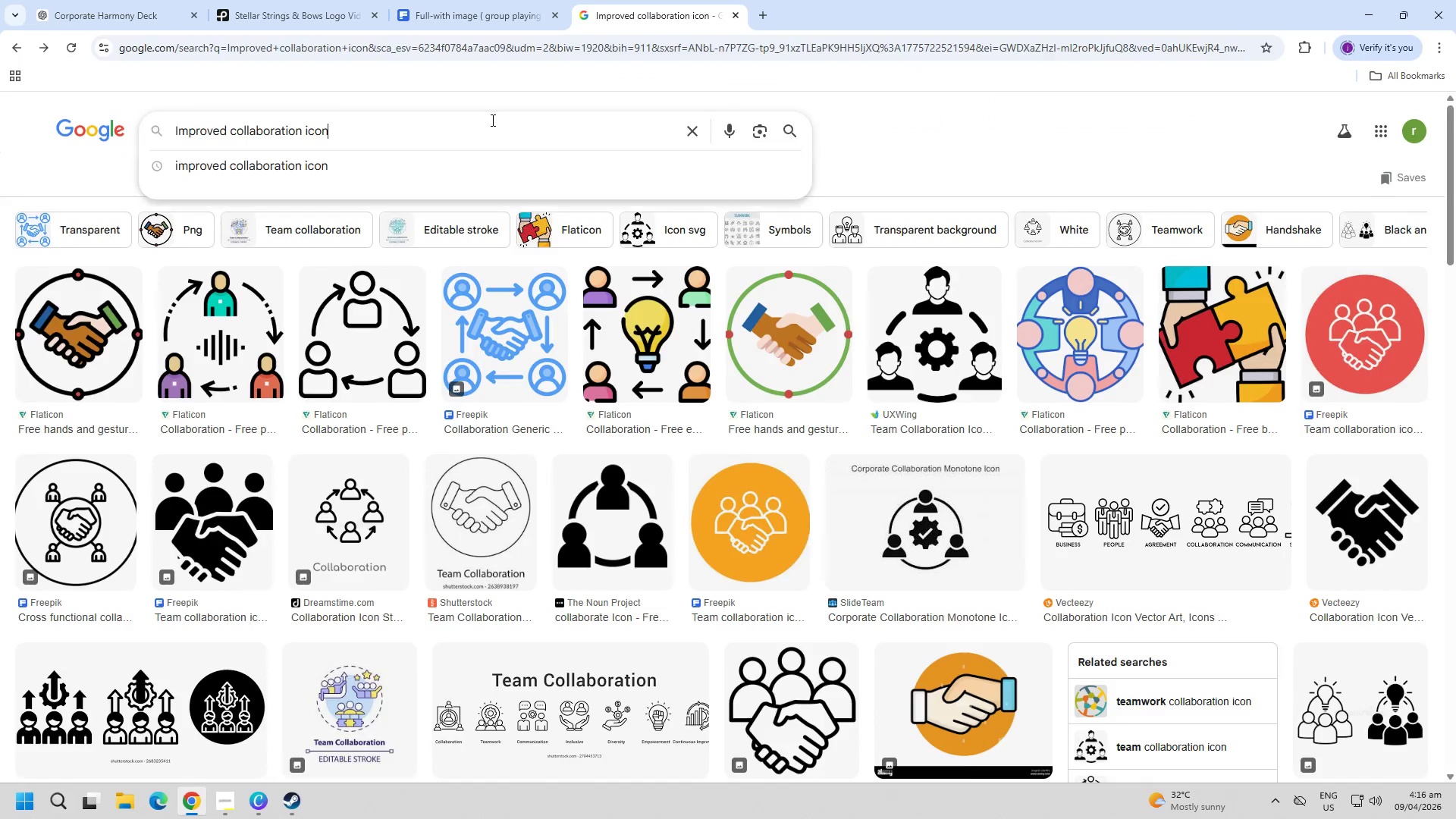 
triple_click([491, 120])
 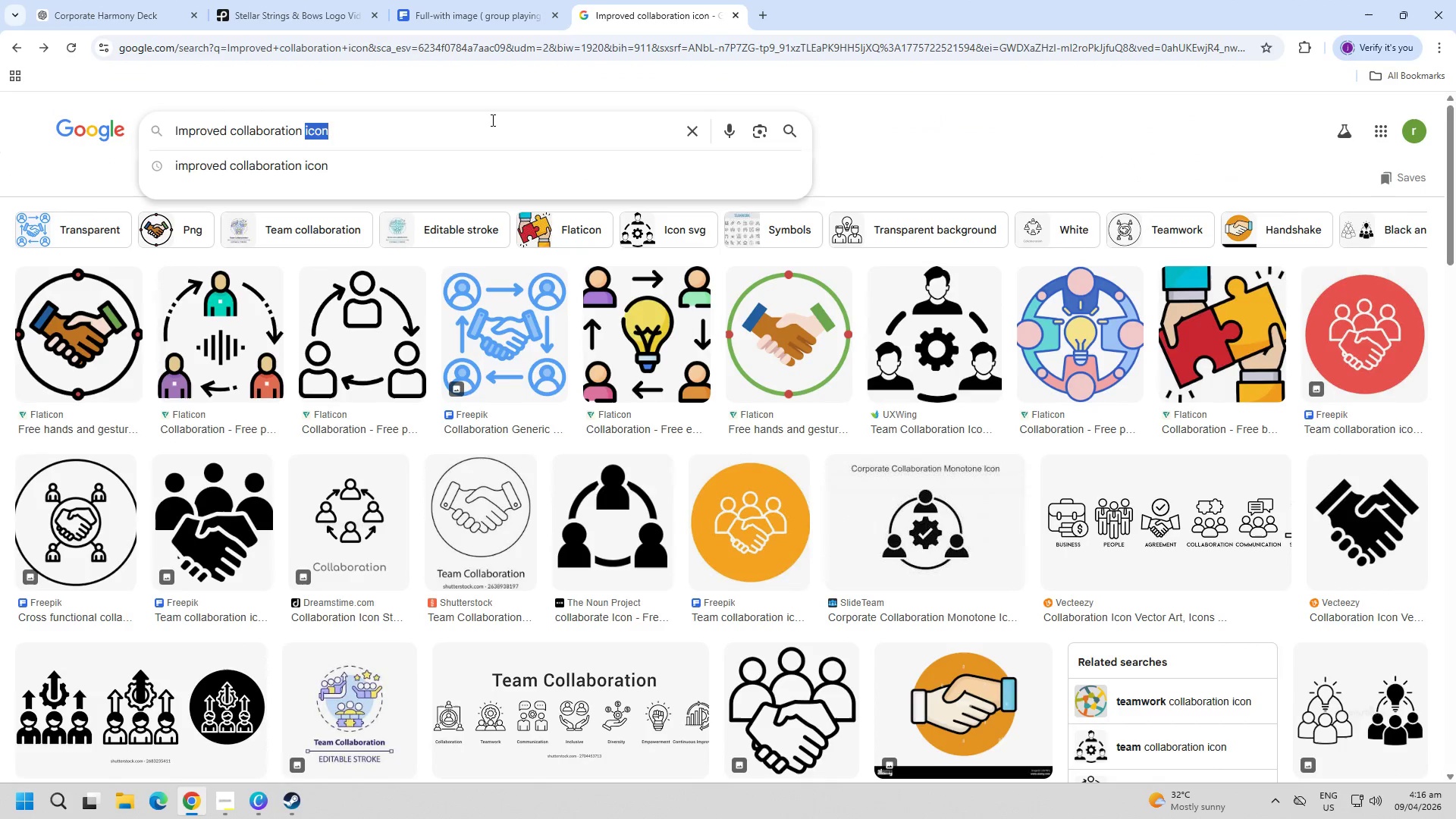 
key(Control+V)
 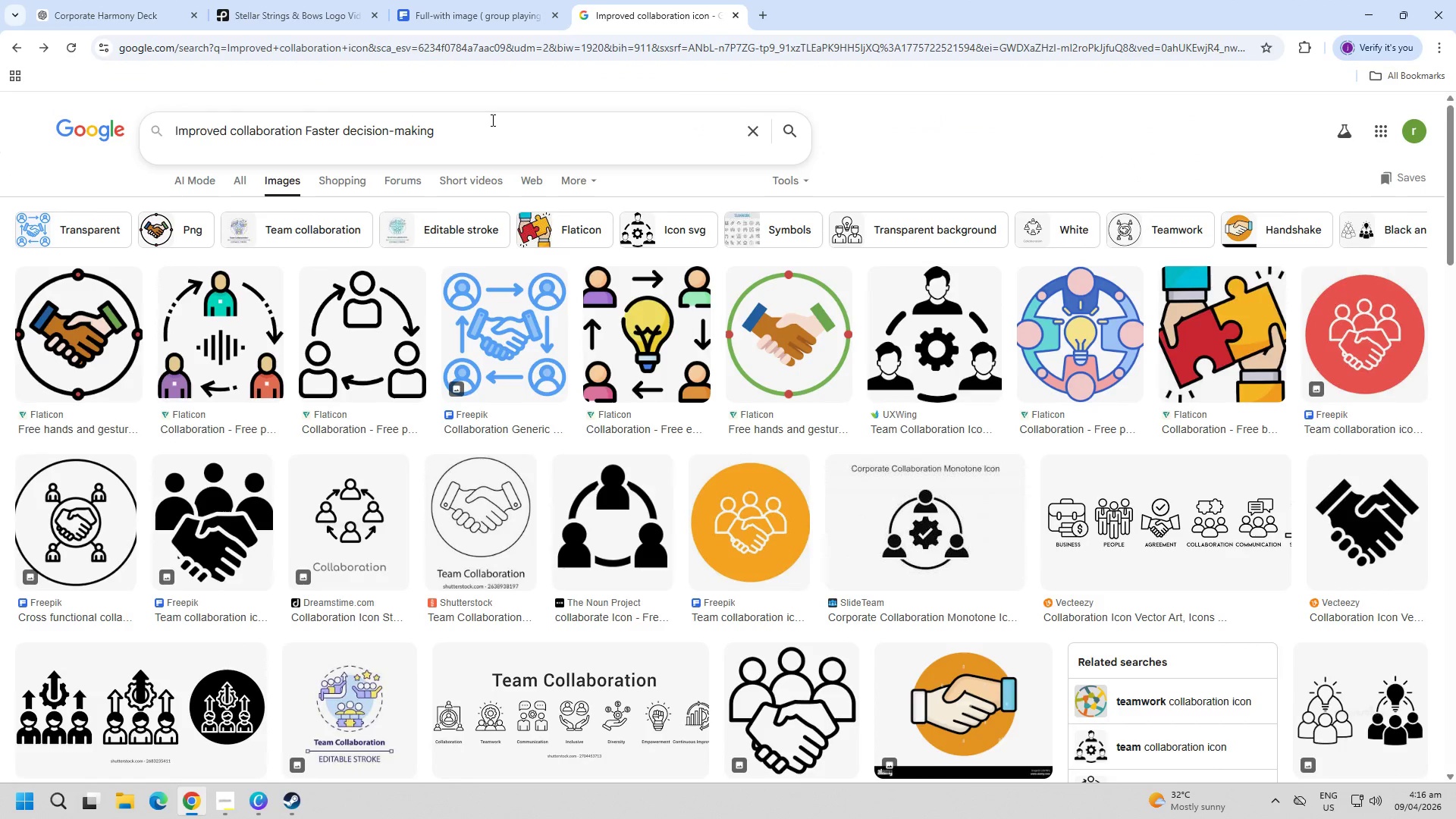 
key(Control+ControlLeft)
 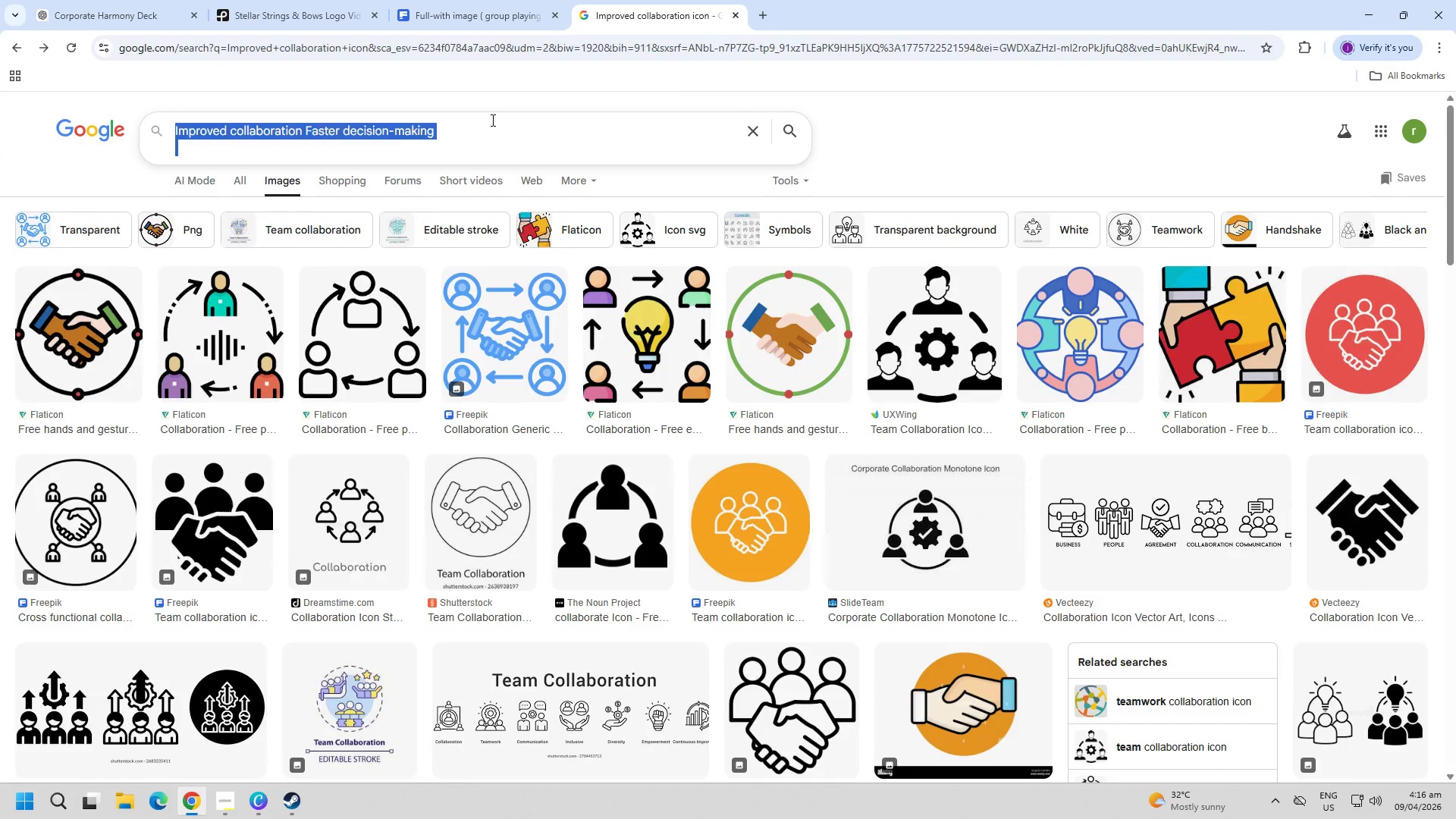 
key(Control+A)
 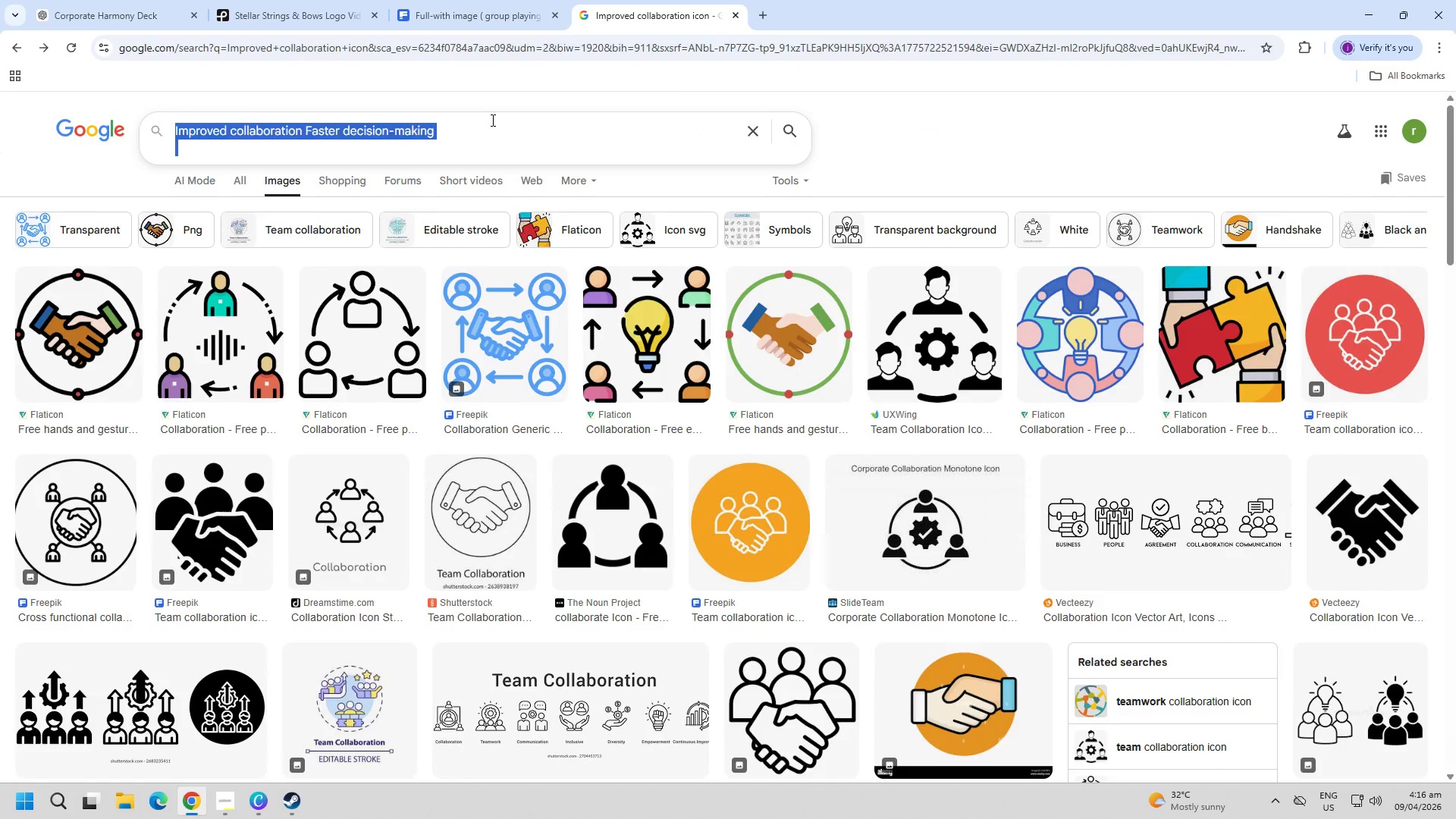 
key(Control+ControlLeft)
 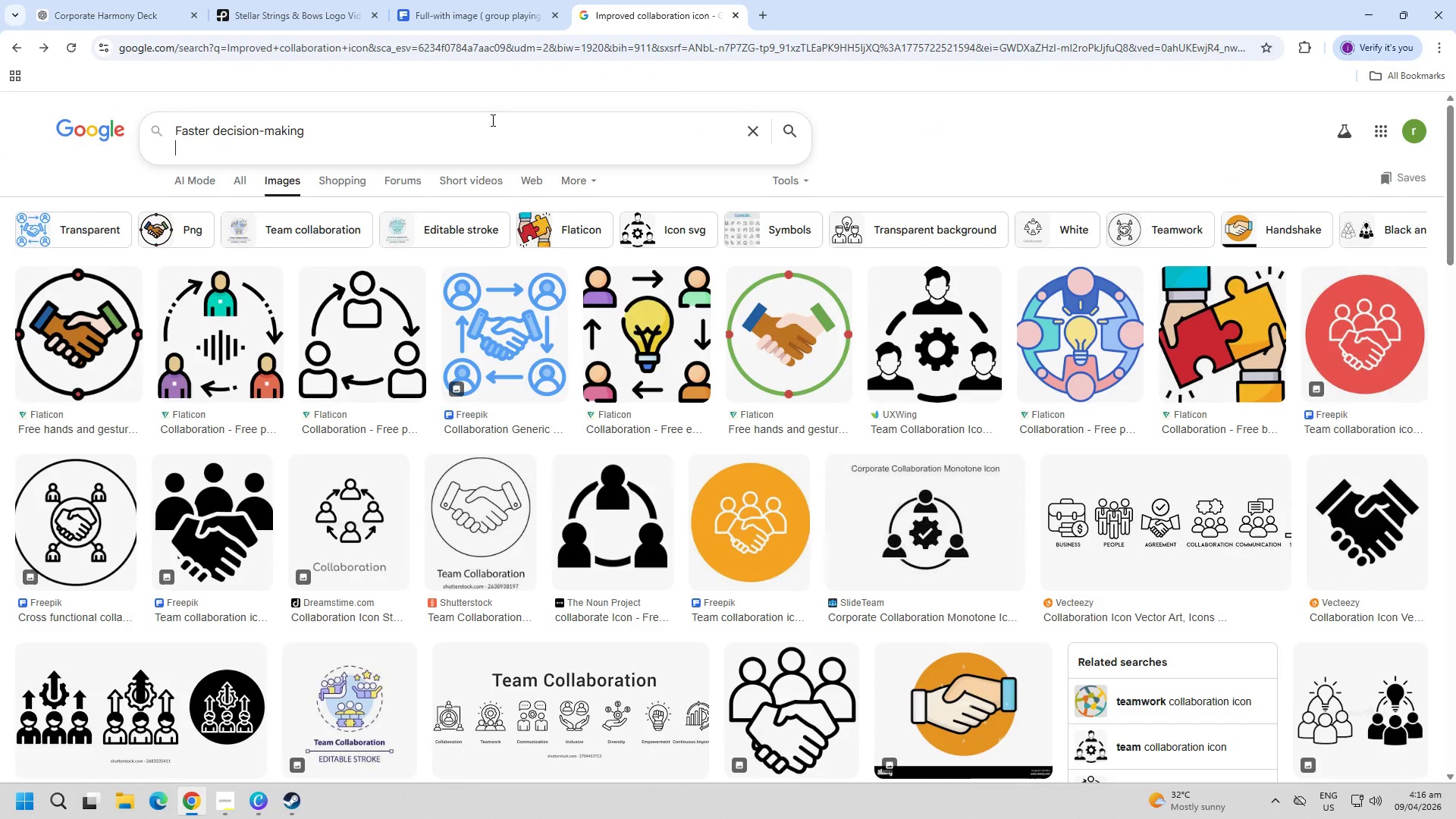 
key(Control+V)
 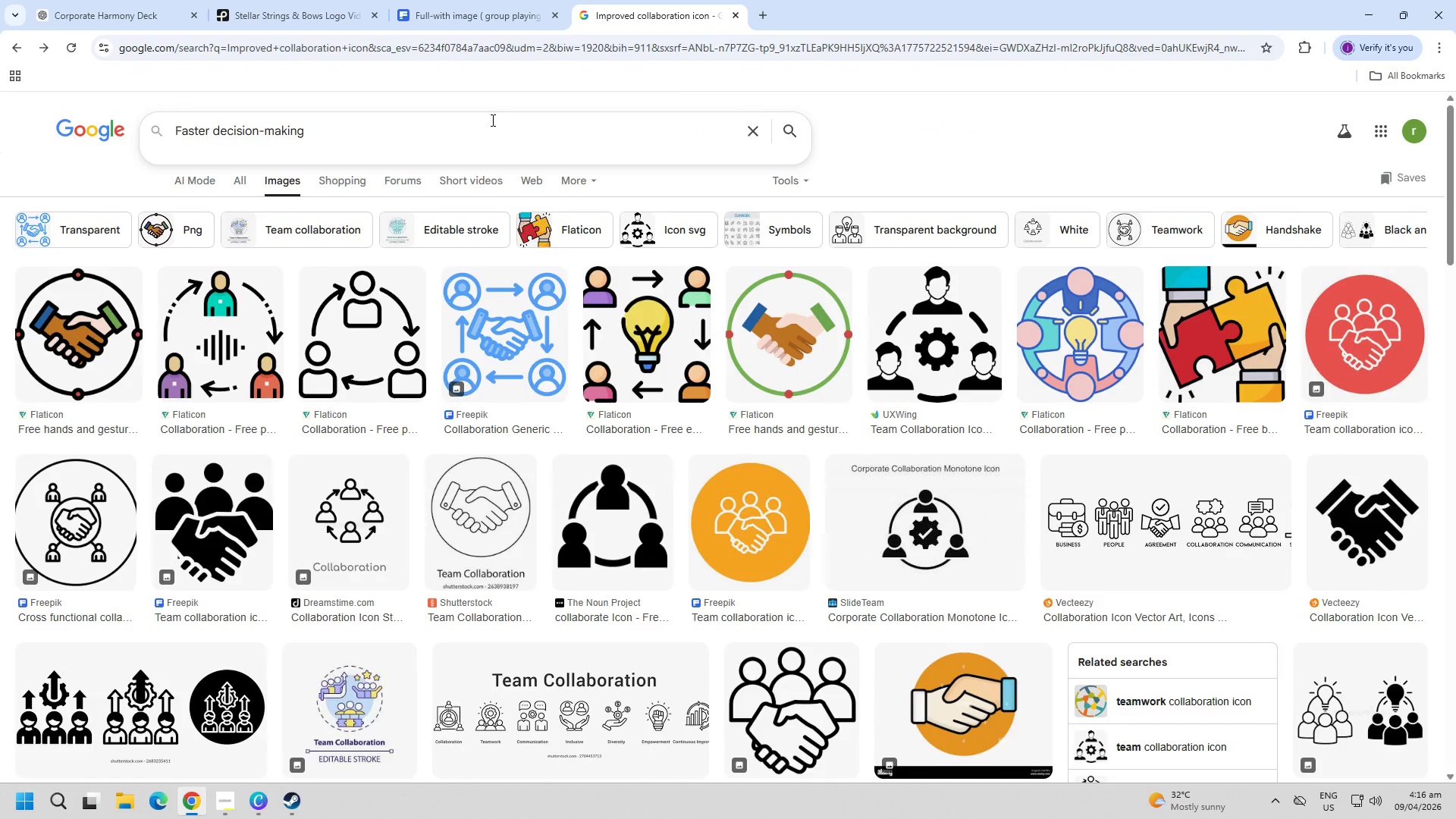 
key(Backspace)
type( icon)
 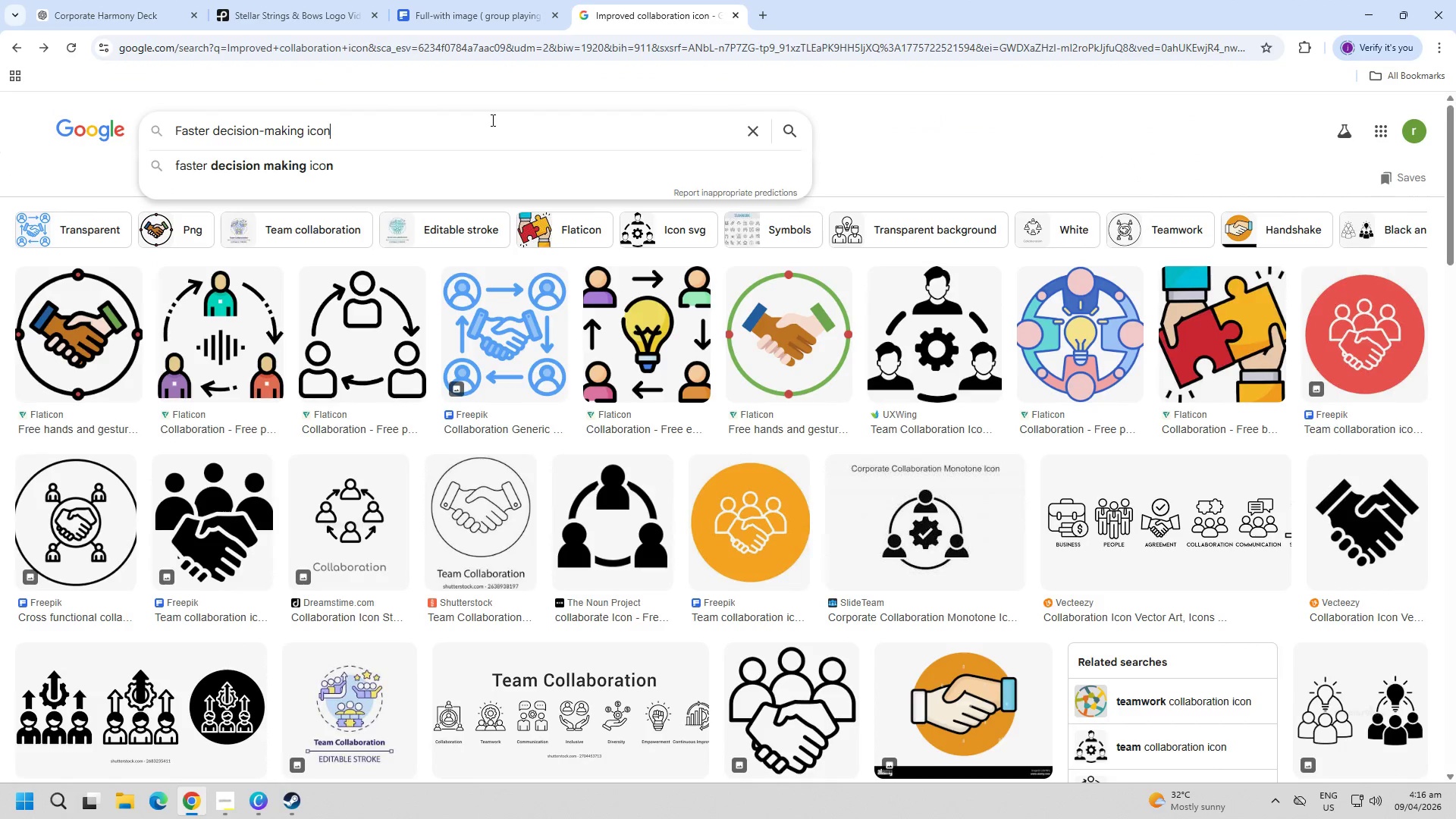 
key(Enter)
 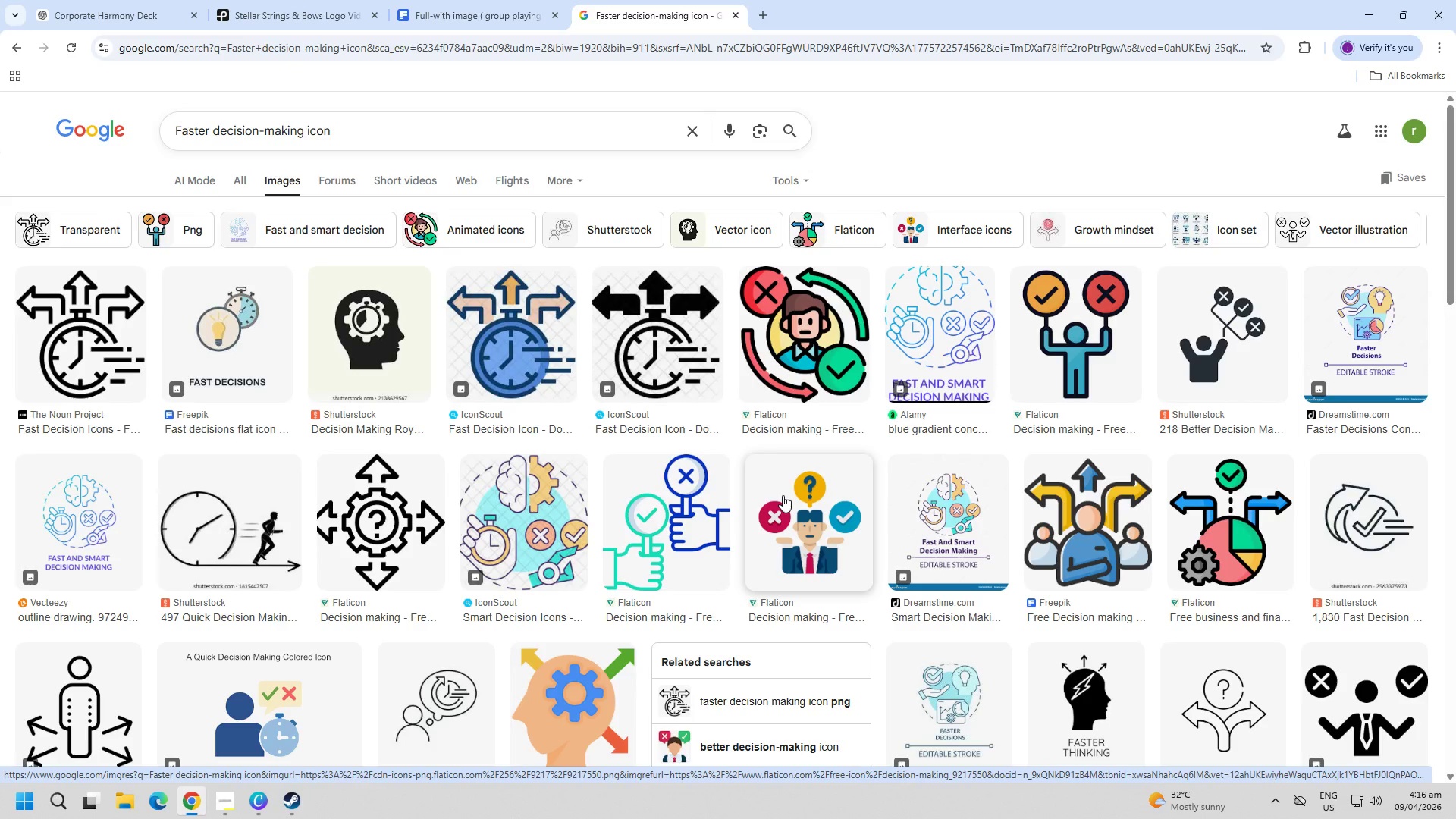 
wait(15.58)
 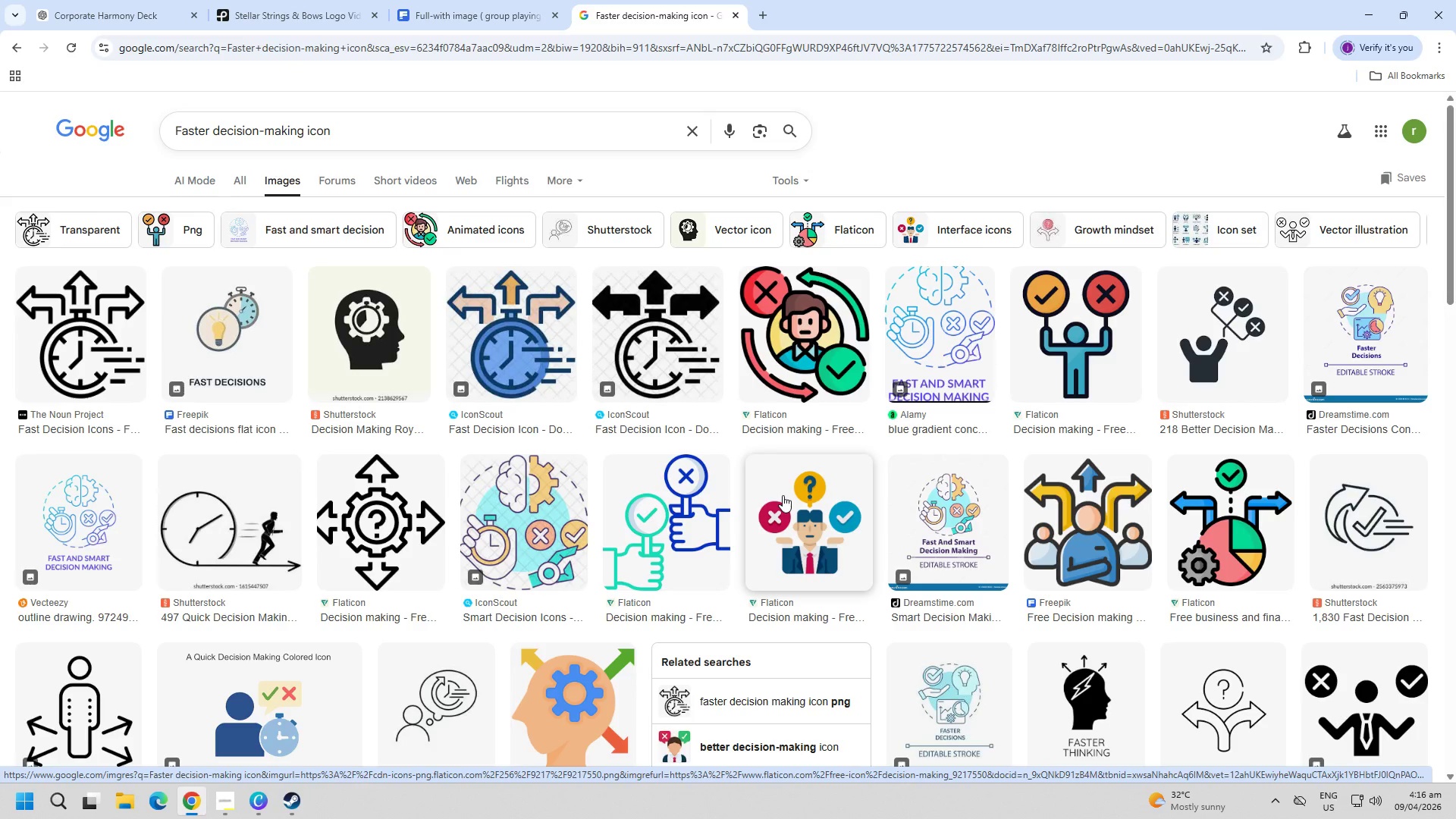 
left_click([532, 509])
 